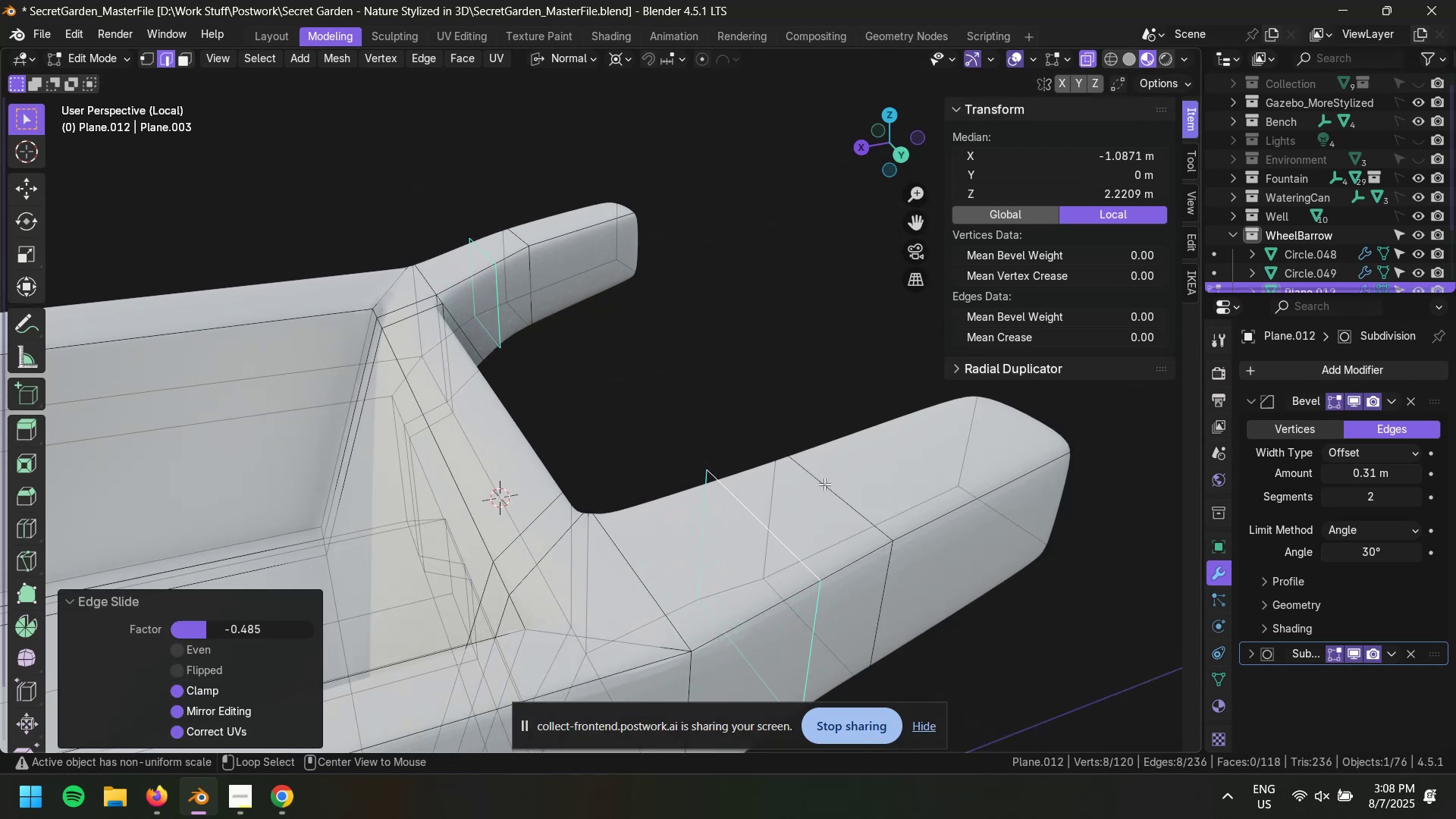 
left_click([824, 484])
 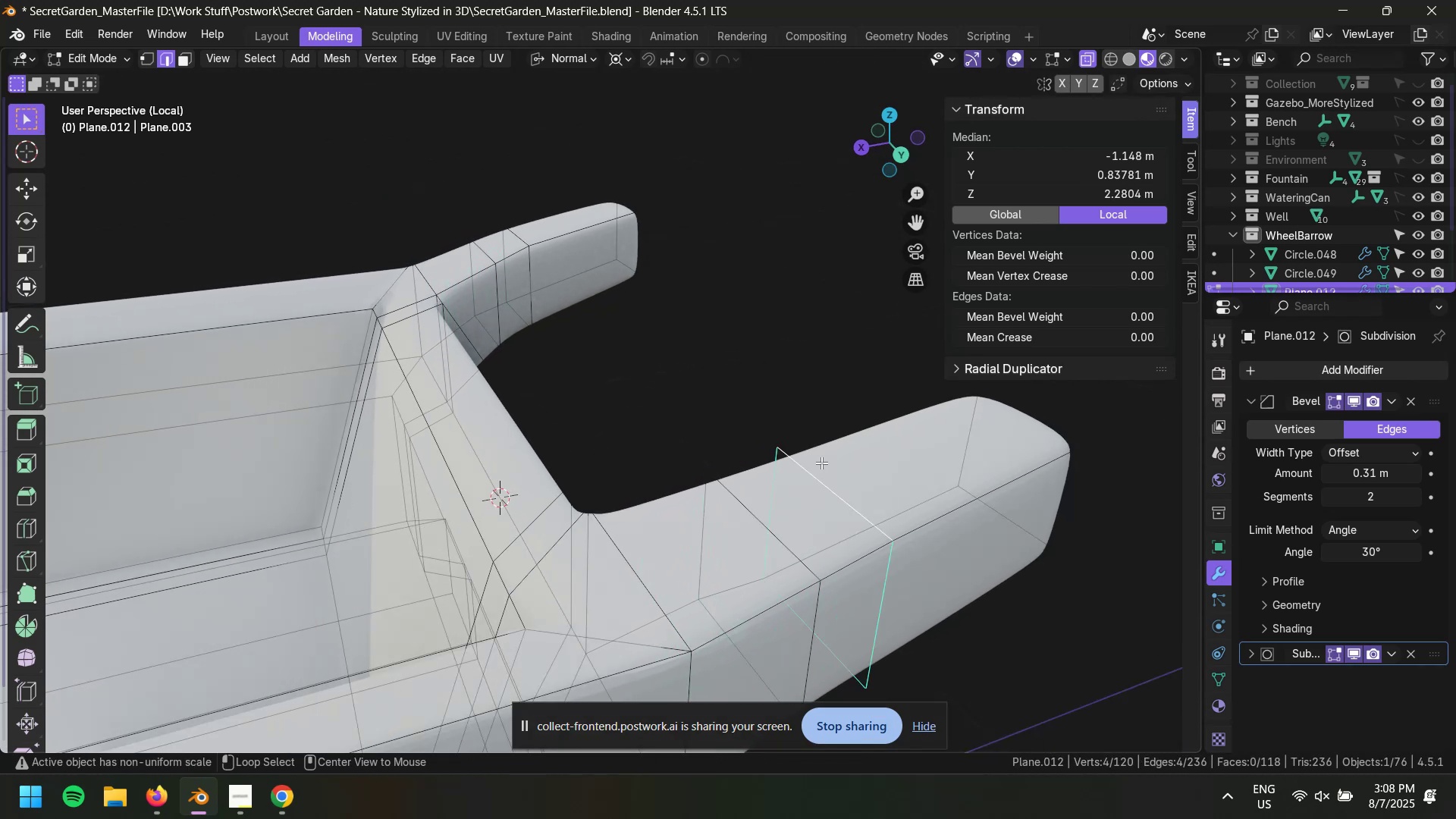 
key(Control+ControlLeft)
 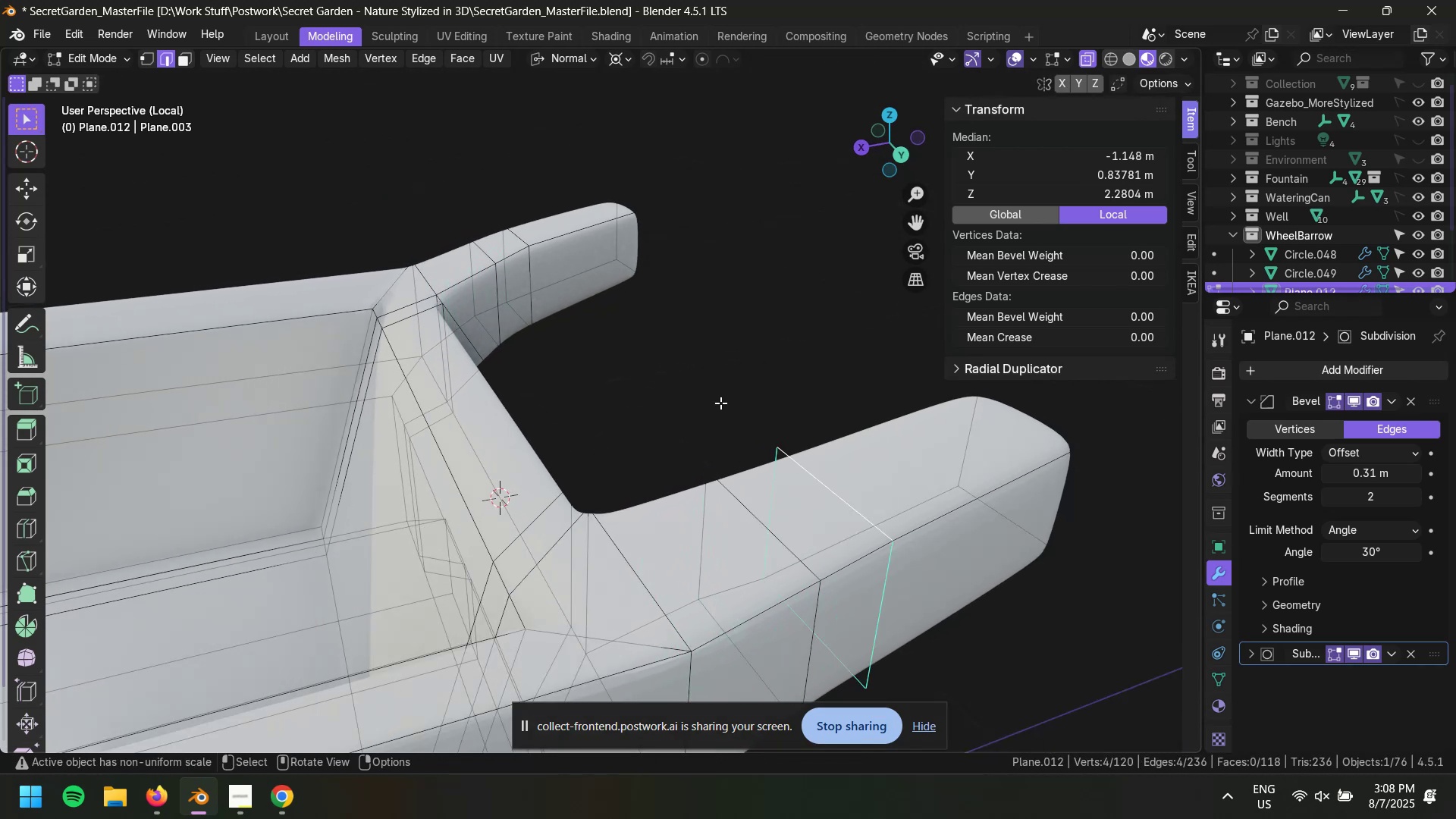 
hold_key(key=AltLeft, duration=0.62)
hold_key(key=ShiftLeft, duration=0.55)
left_click([538, 277])
 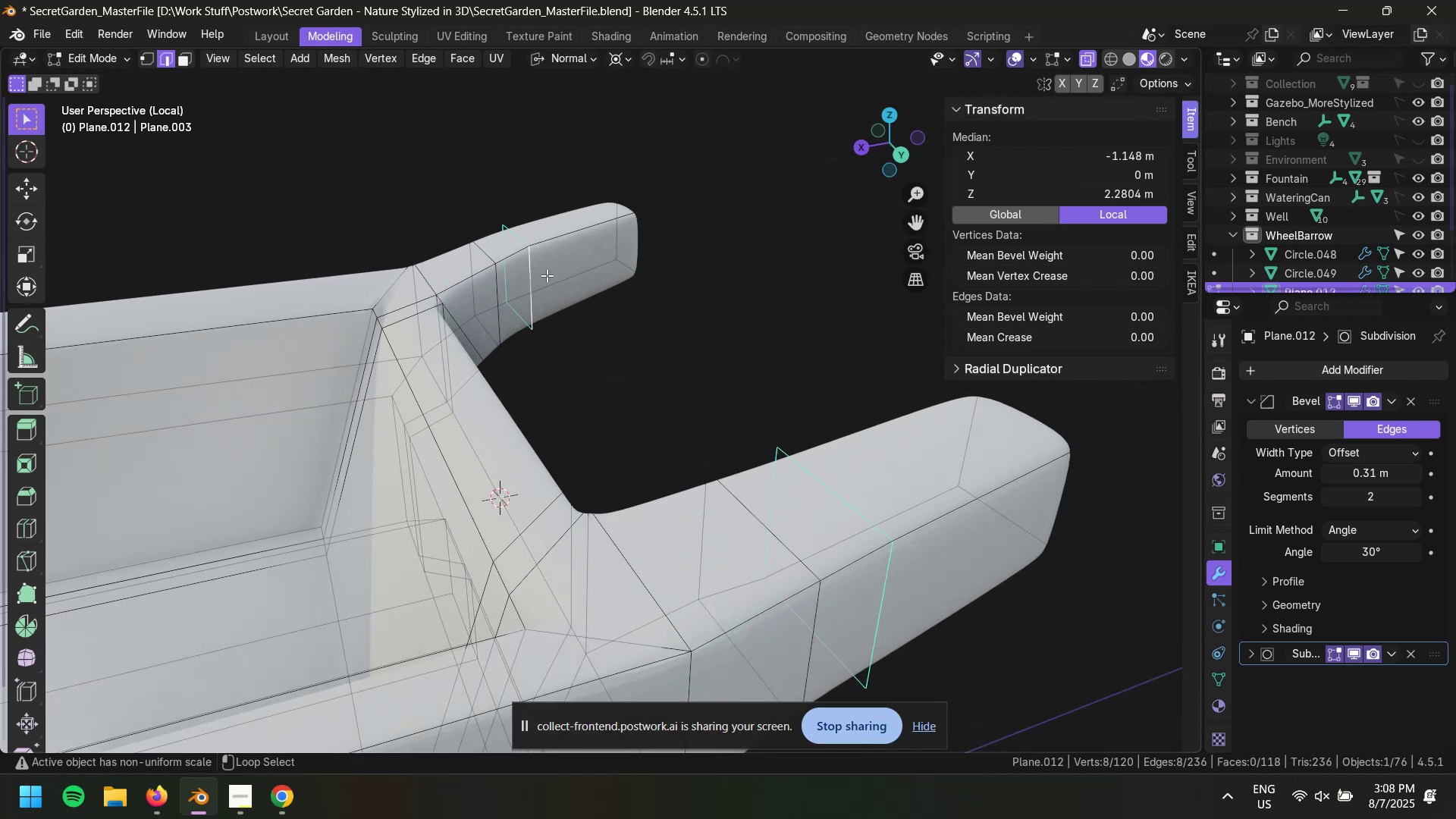 
key(Control+X)
 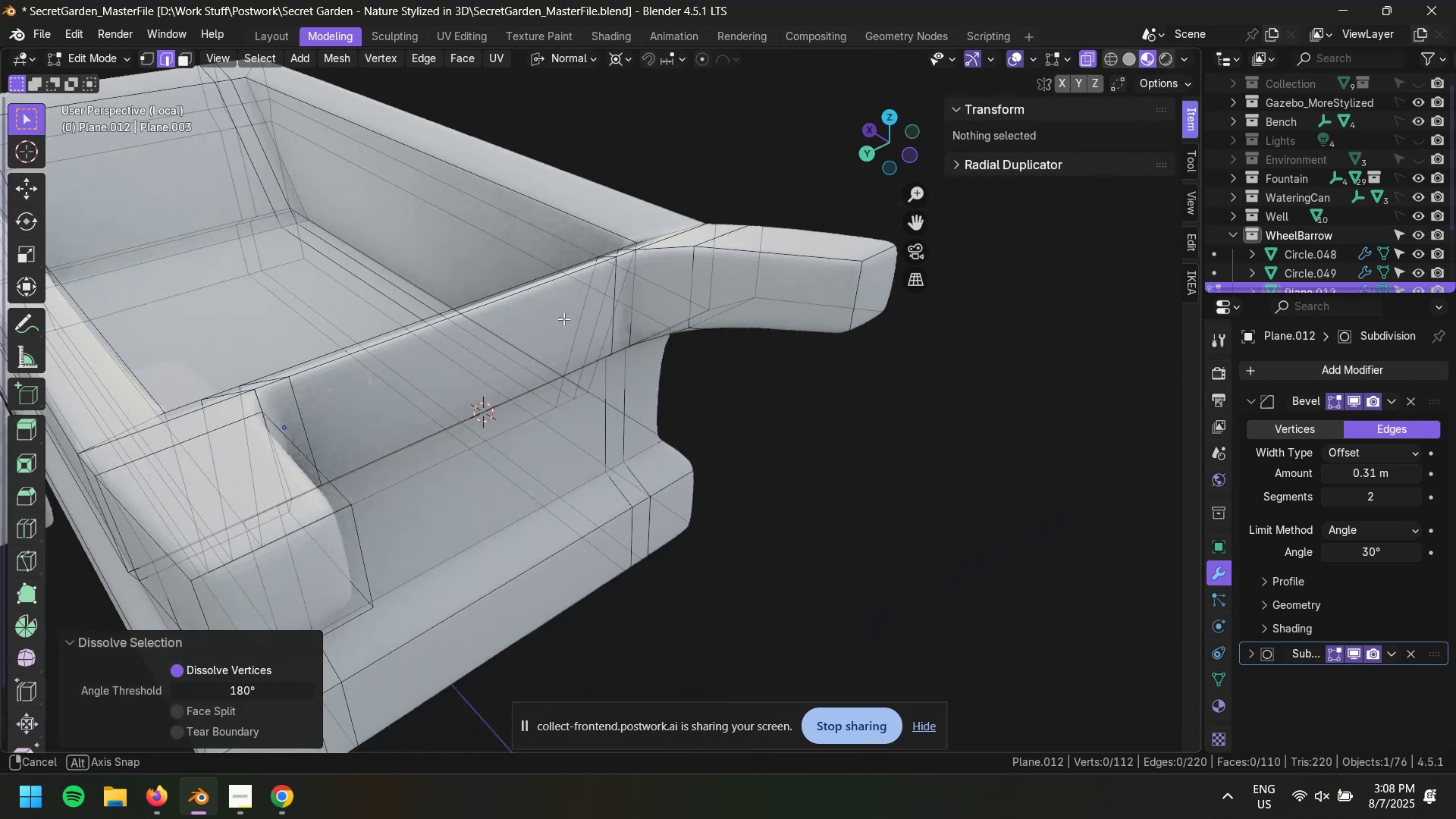 
scroll: coordinate [518, 337], scroll_direction: down, amount: 2.0
 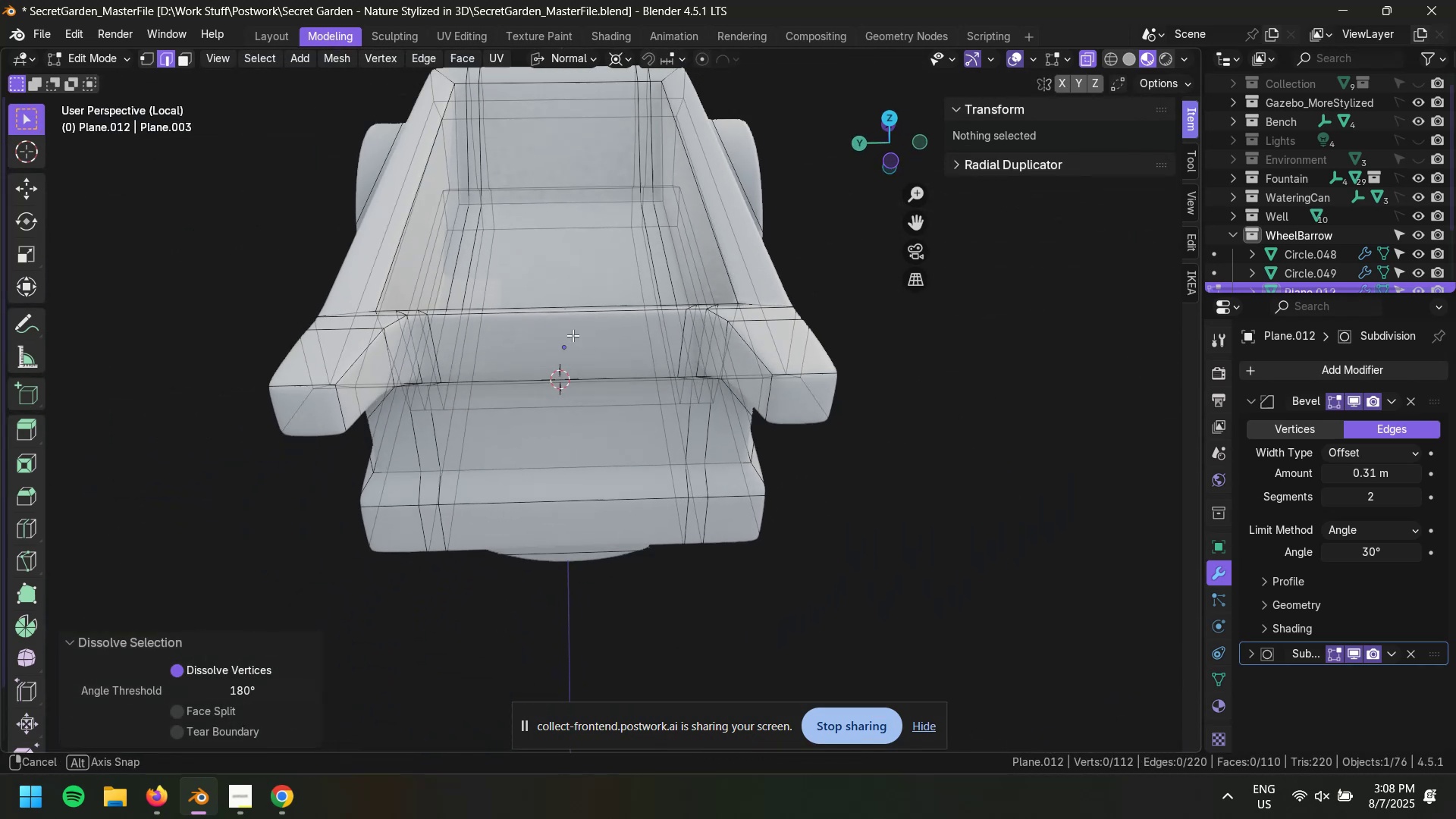 
key(Control+S)
 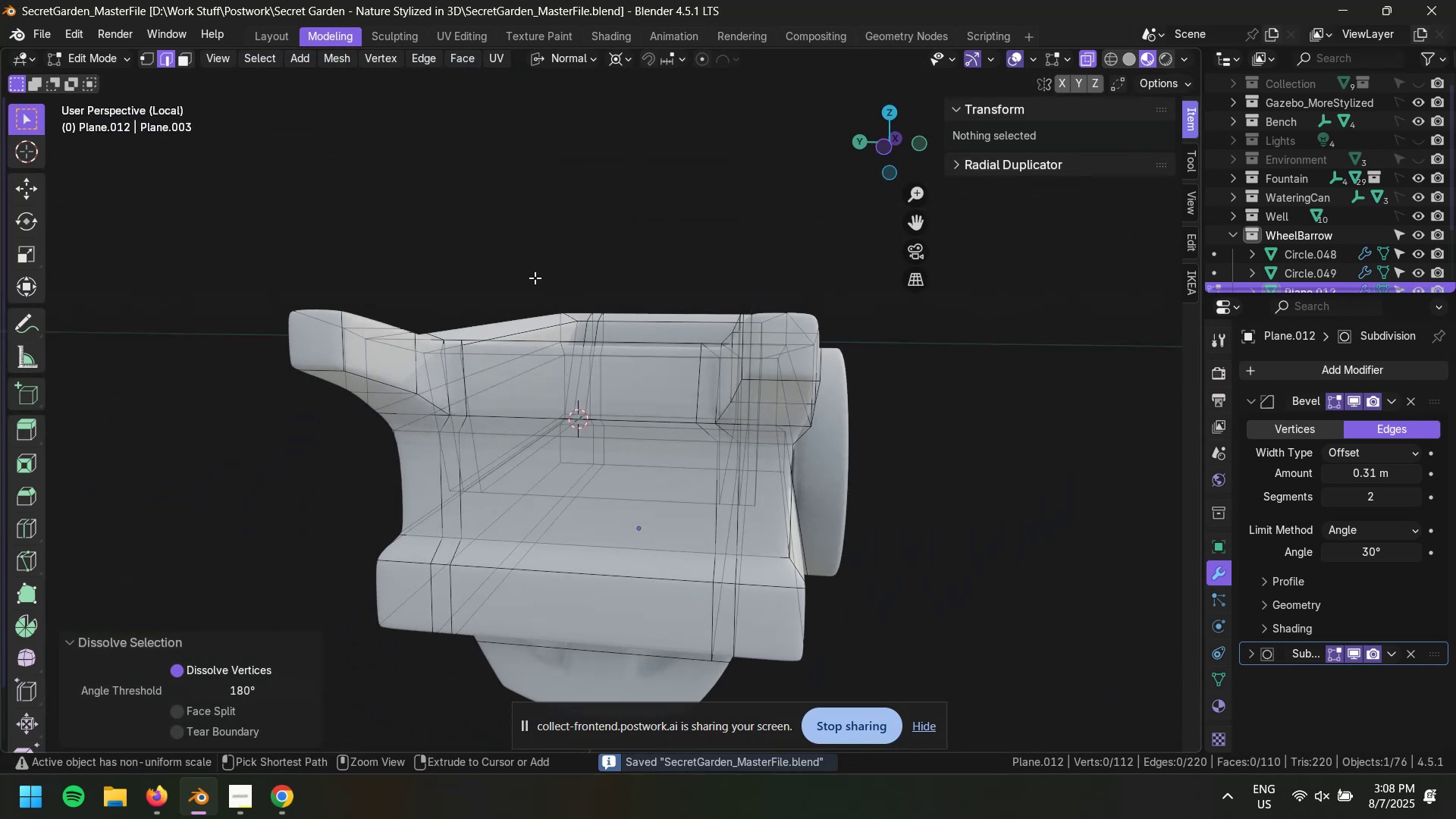 
key(Tab)
 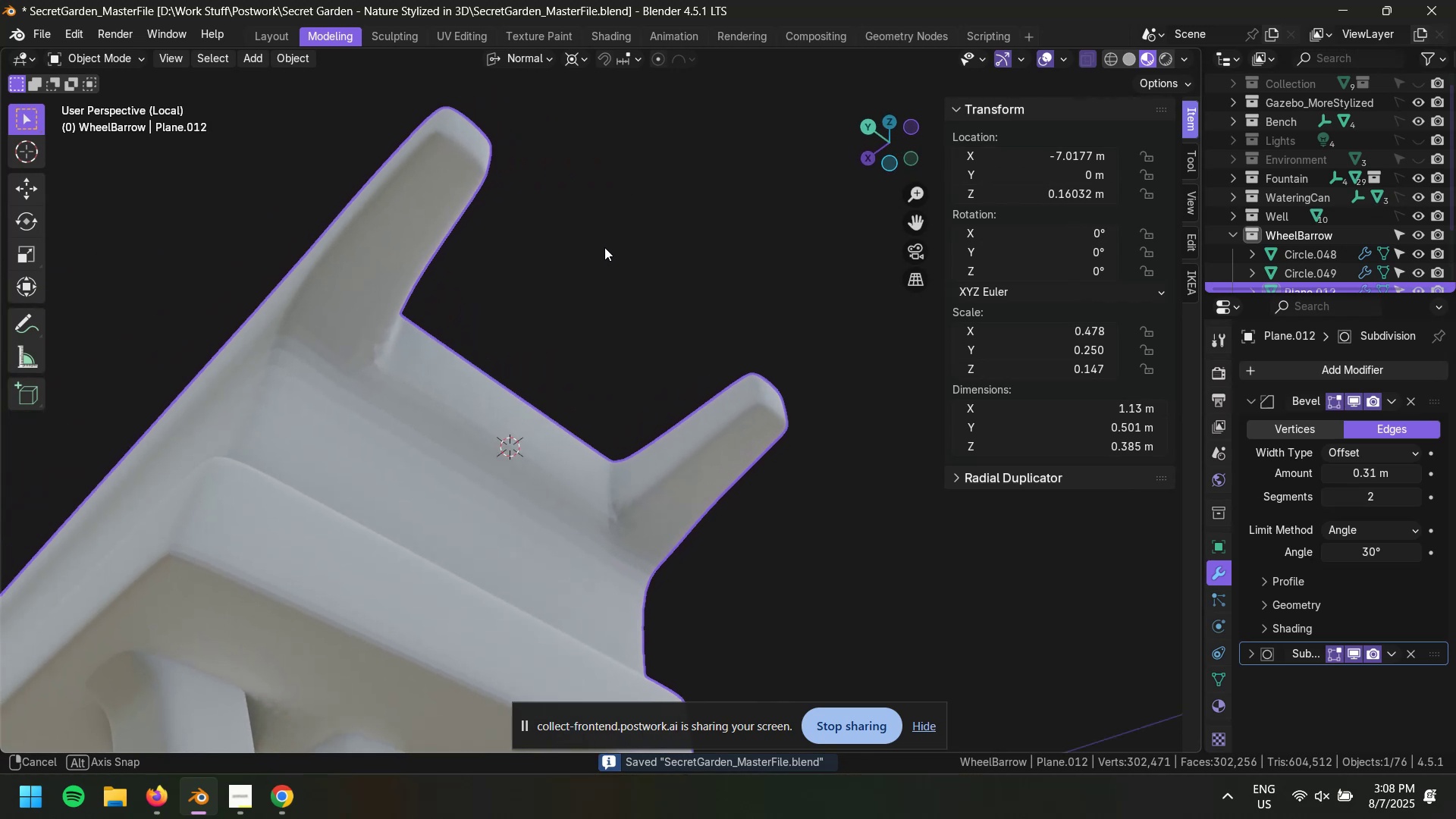 
scroll: coordinate [504, 409], scroll_direction: up, amount: 3.0
 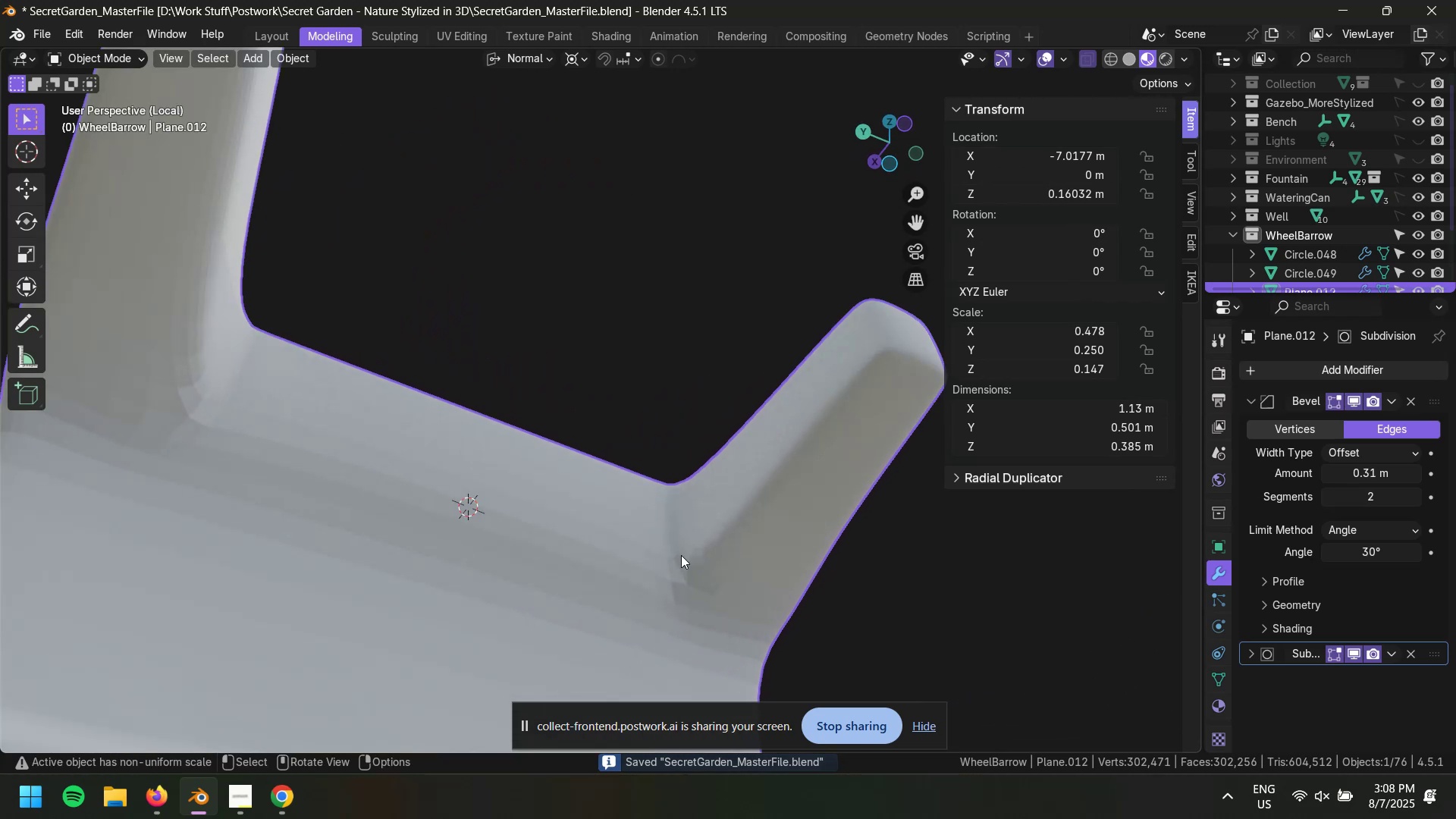 
left_click([688, 553])
 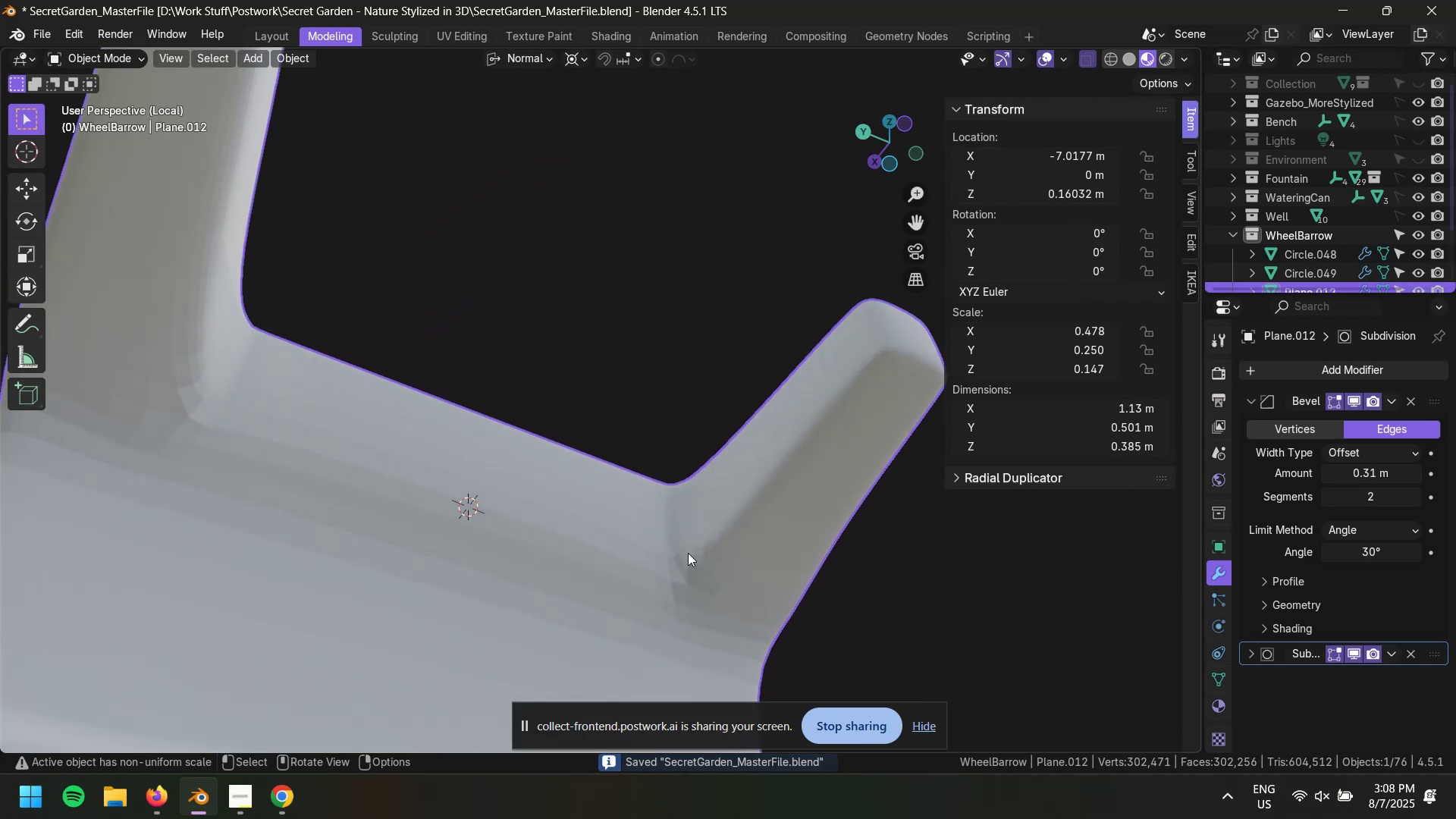 
key(Tab)
 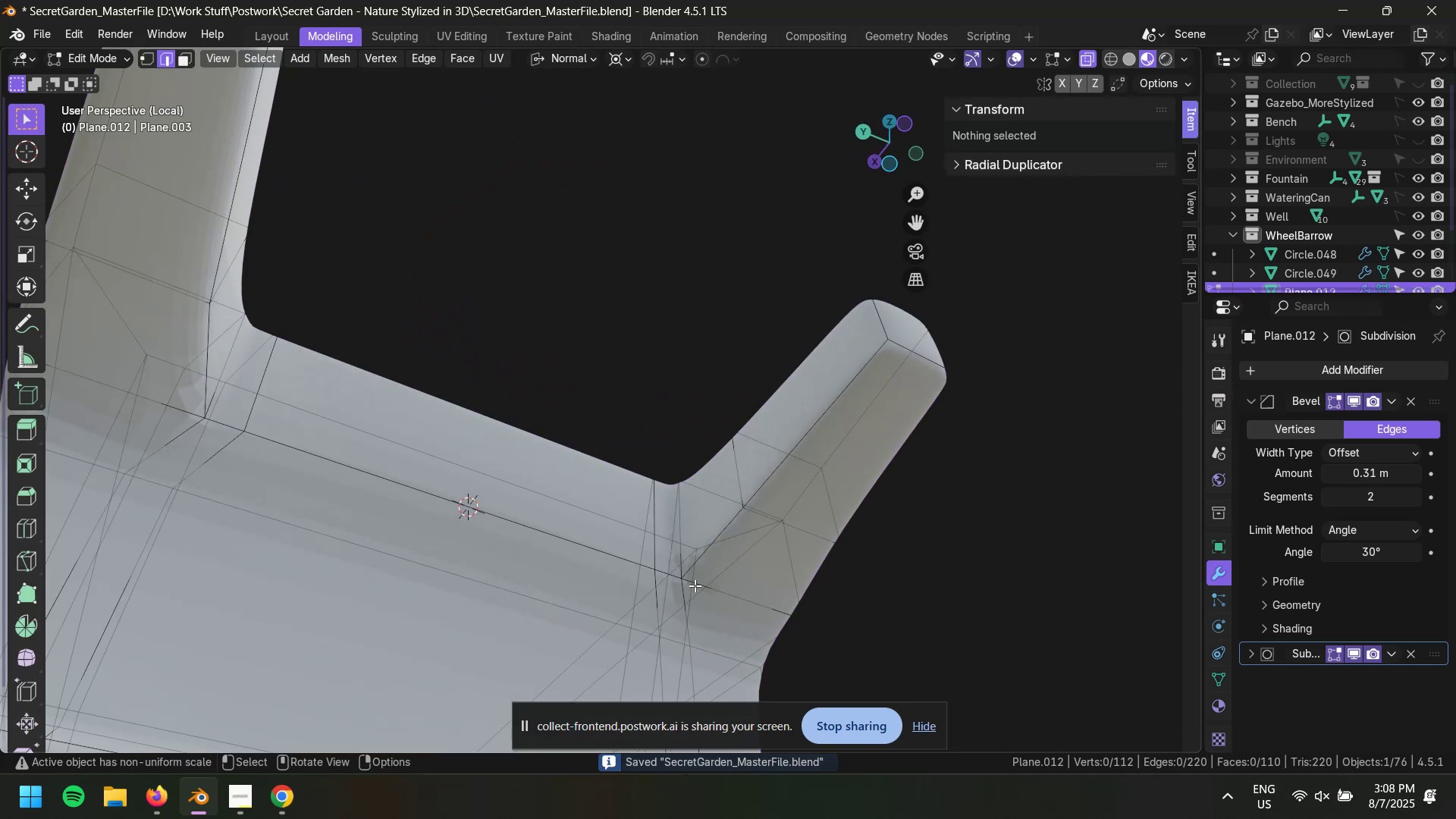 
key(1)
 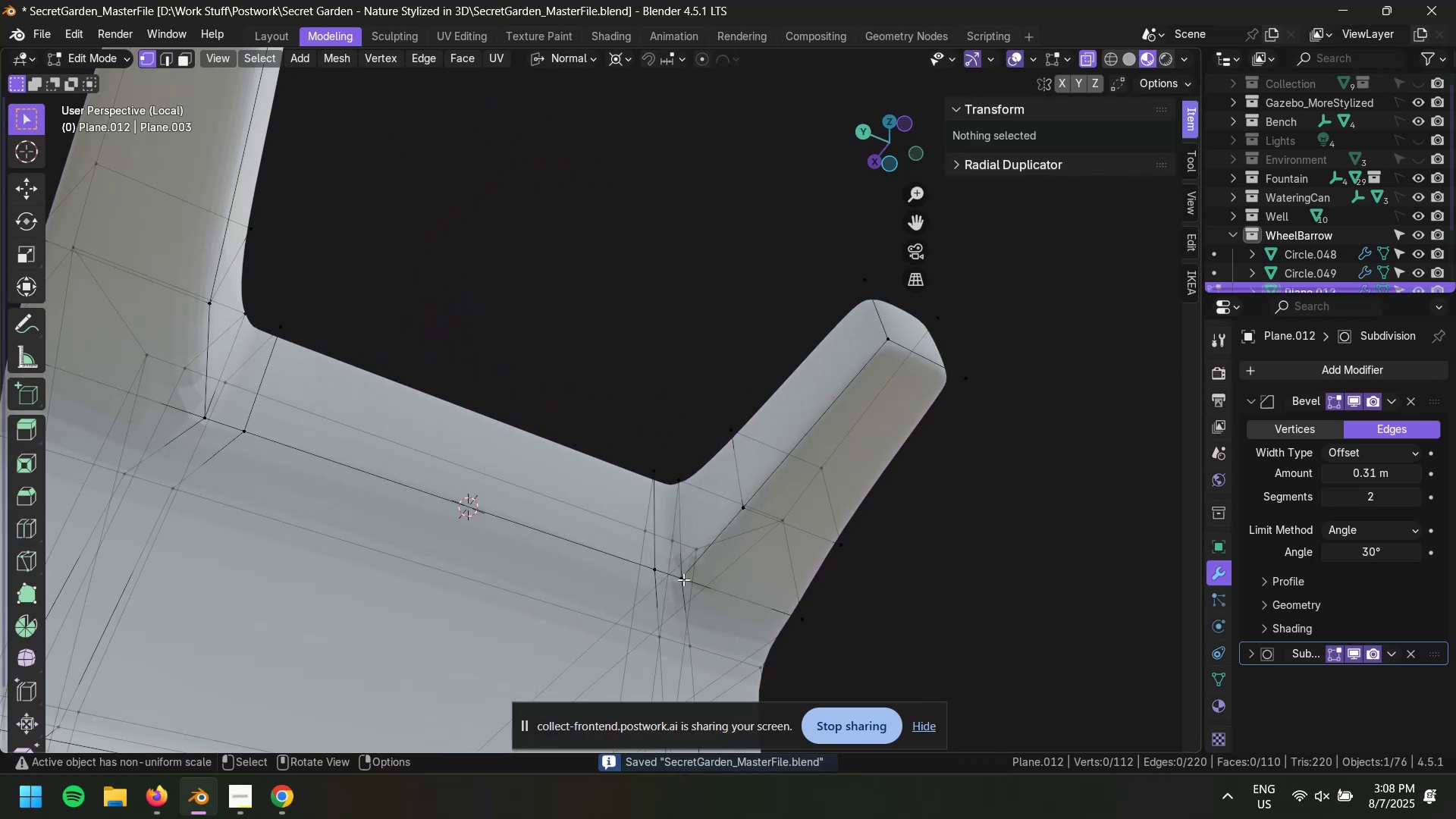 
left_click([682, 579])
 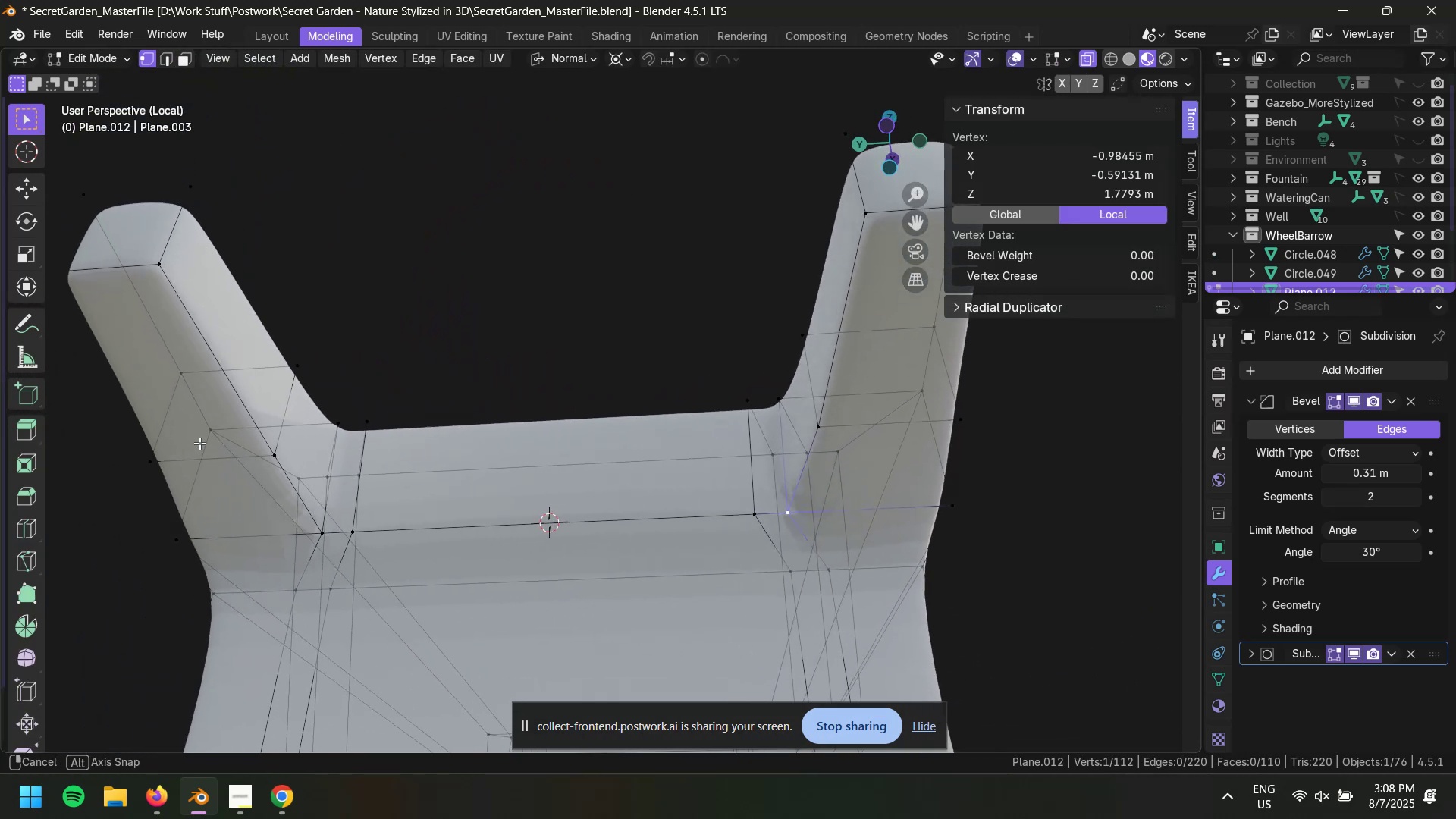 
hold_key(key=ShiftLeft, duration=0.72)
 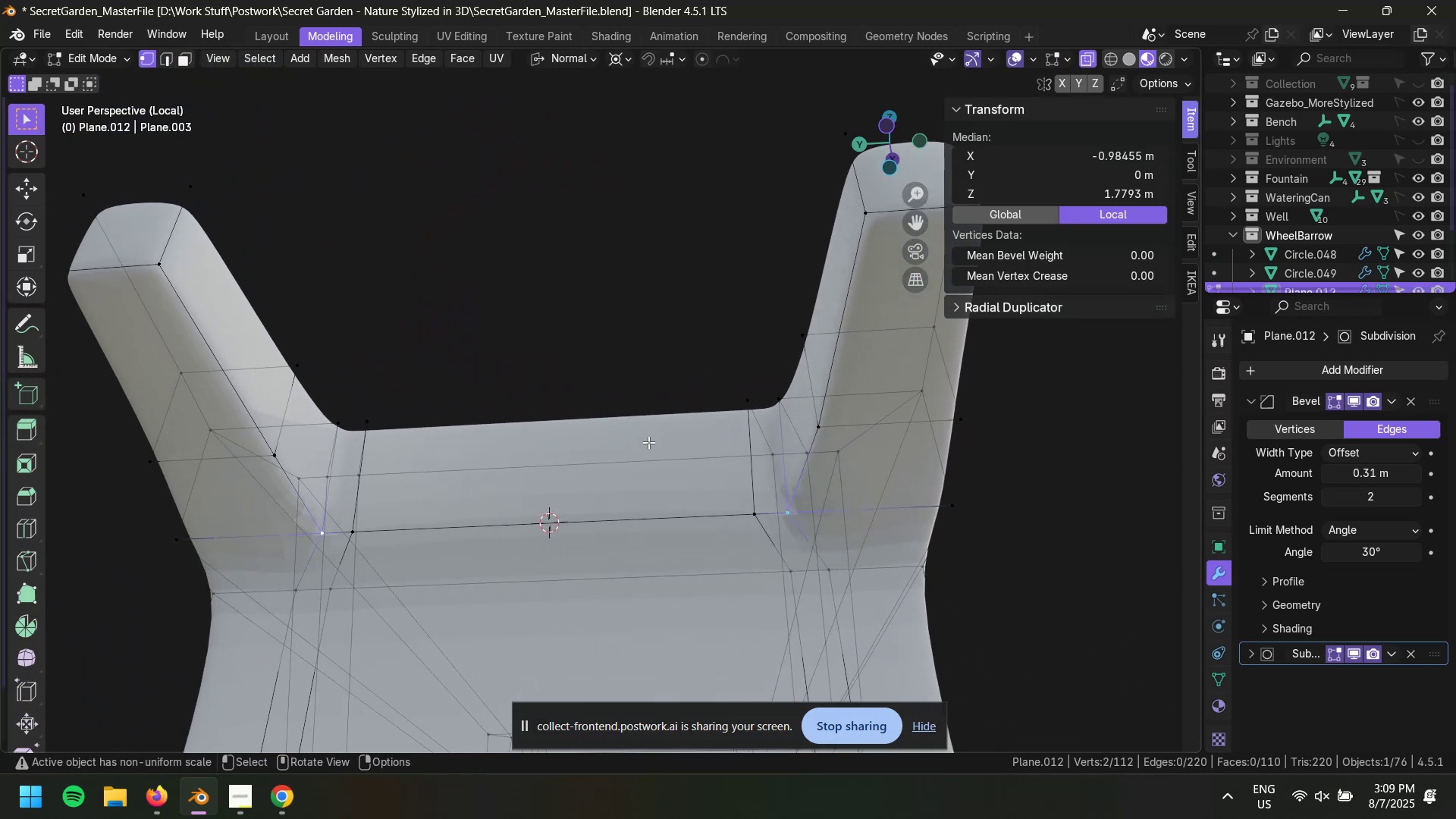 
type(sy)
 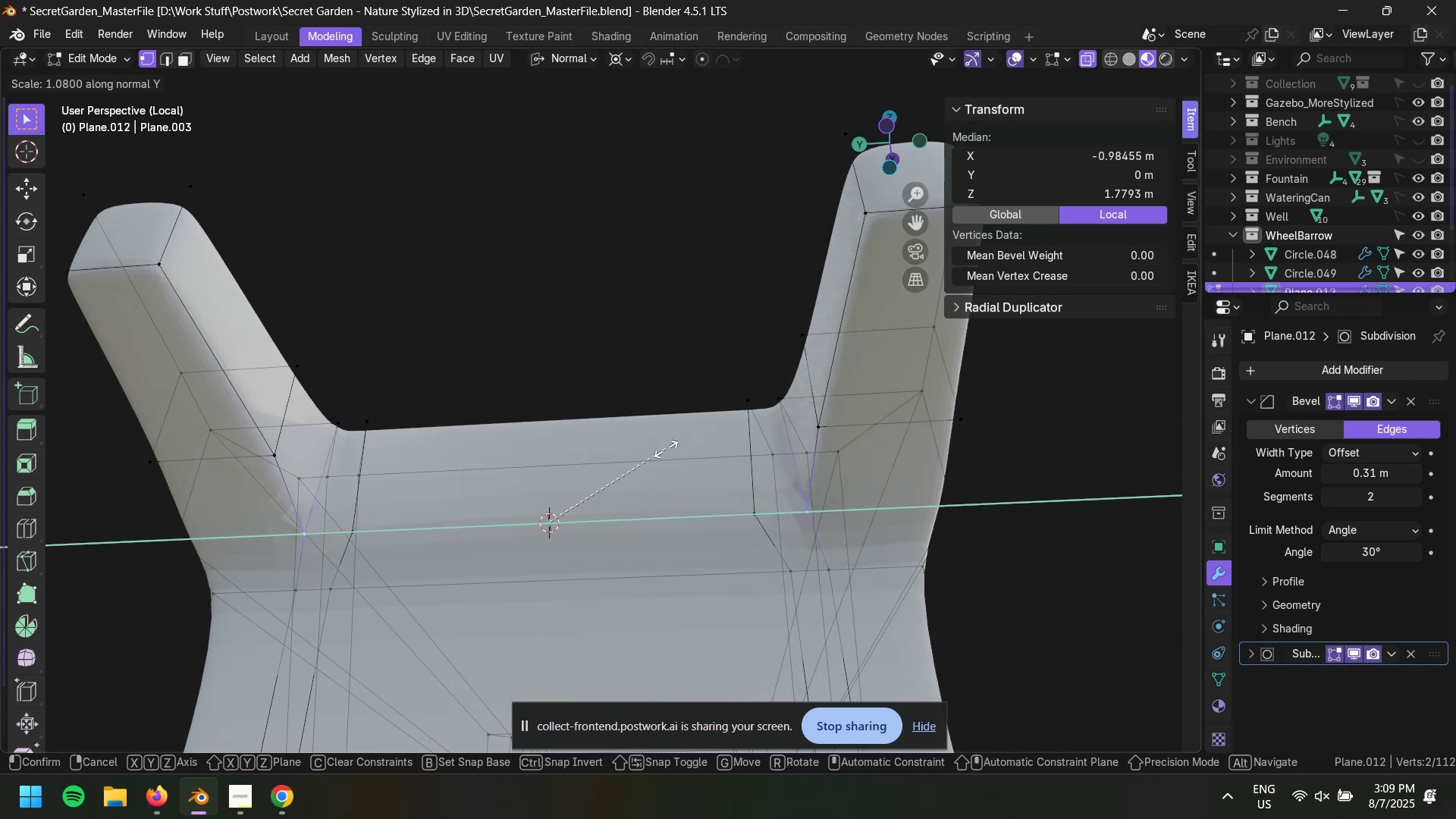 
wait(6.56)
 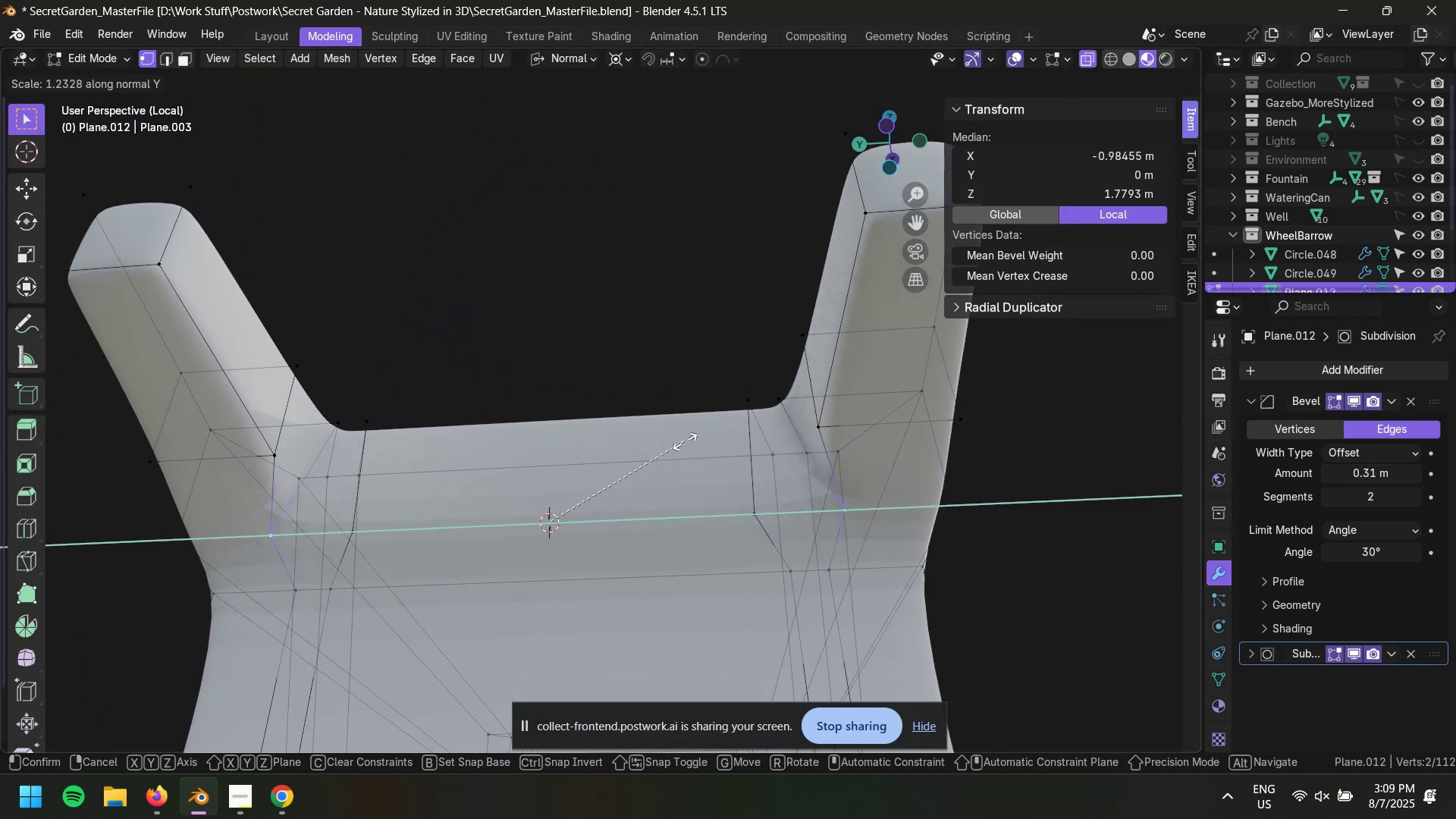 
left_click([672, 450])
 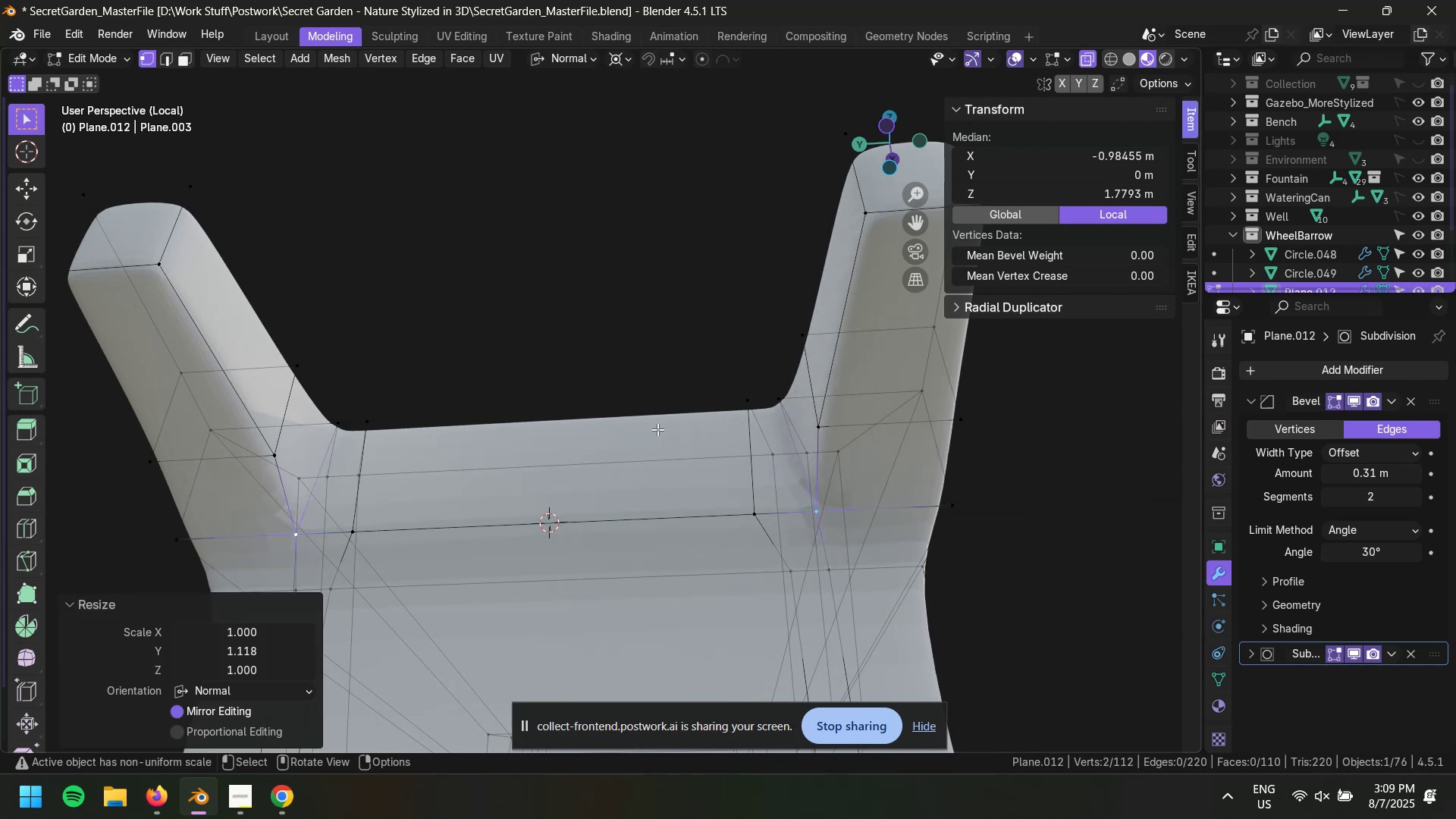 
key(Alt+AltLeft)
 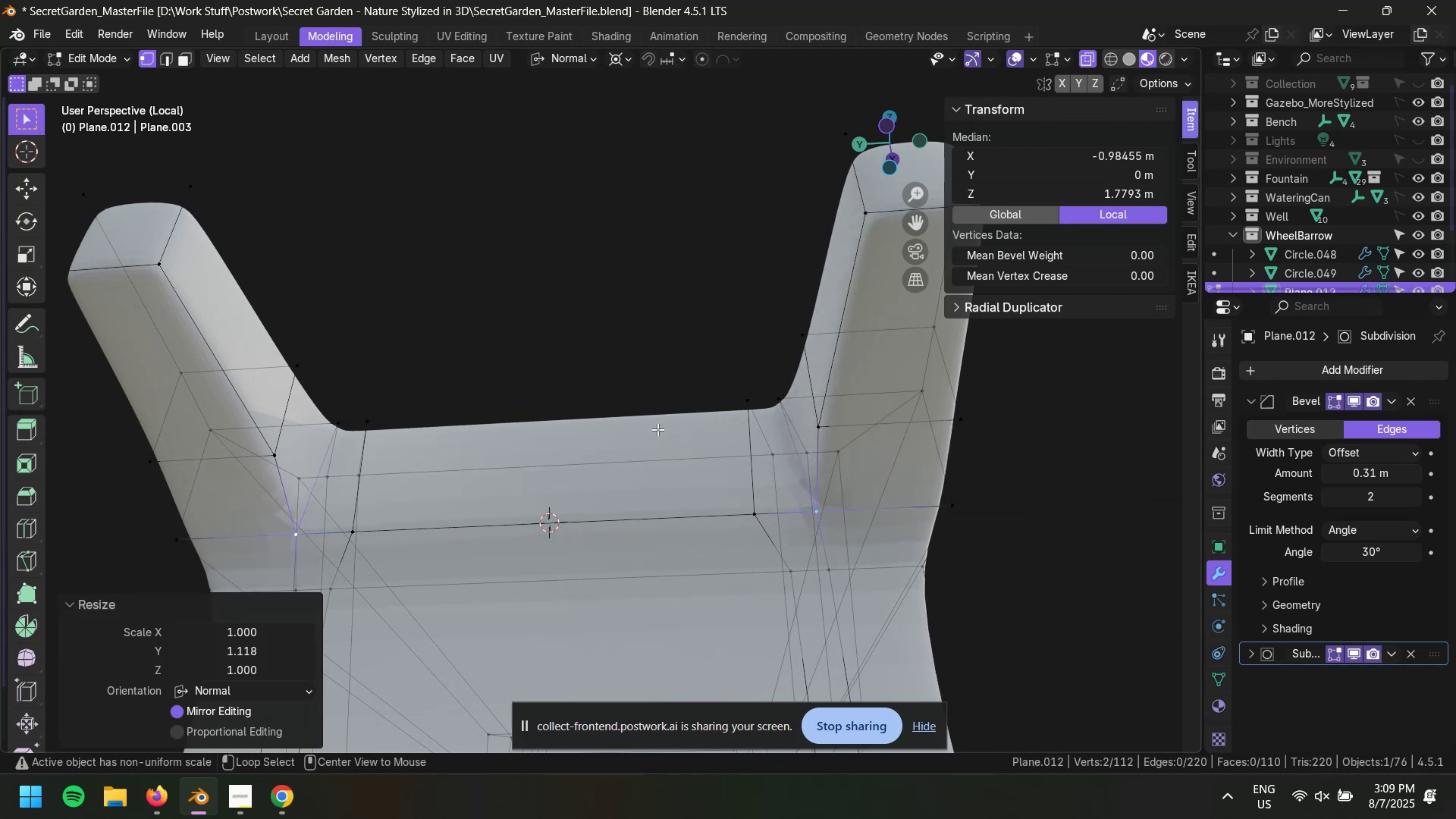 
type(zgzz)
 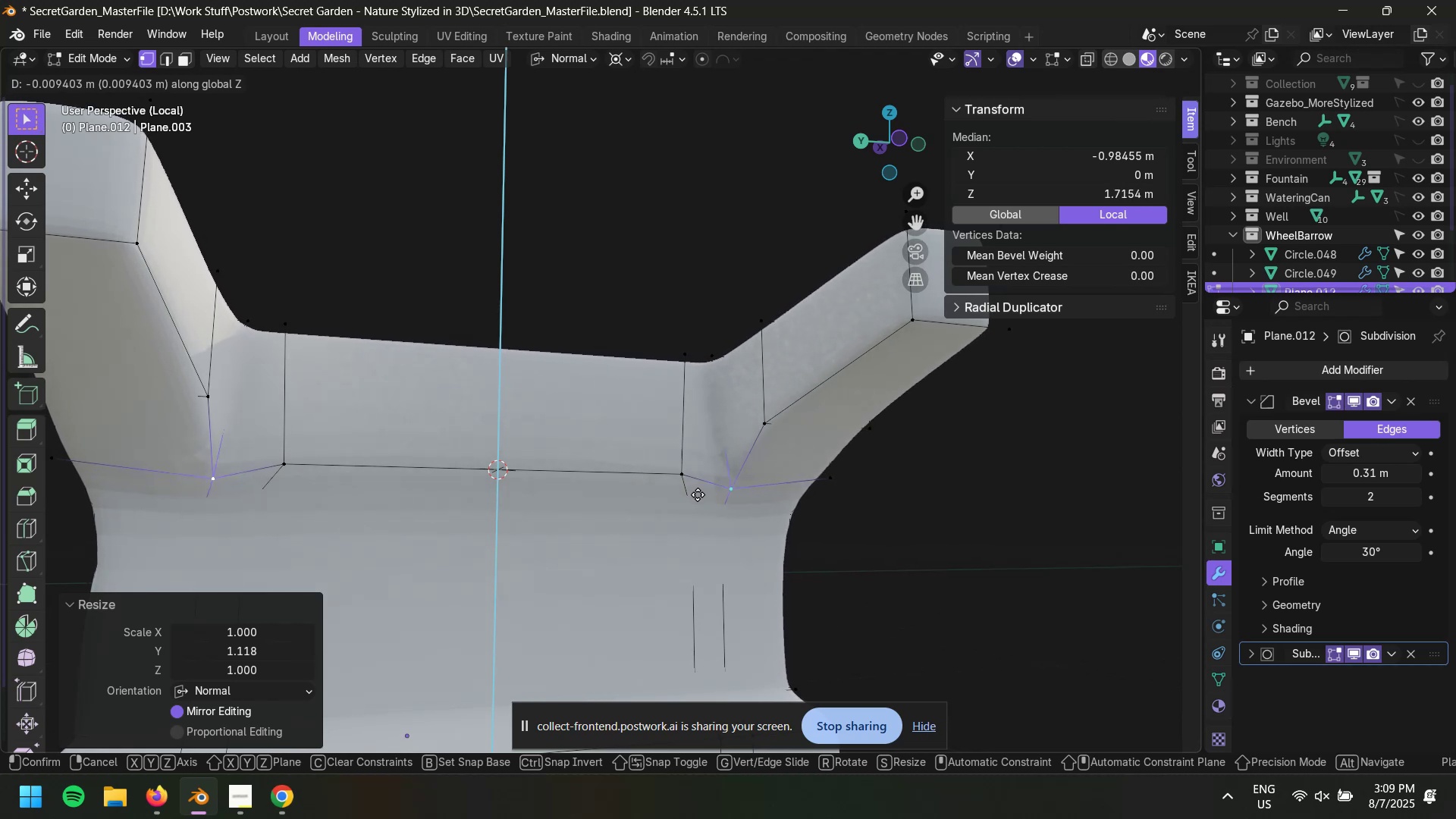 
wait(7.59)
 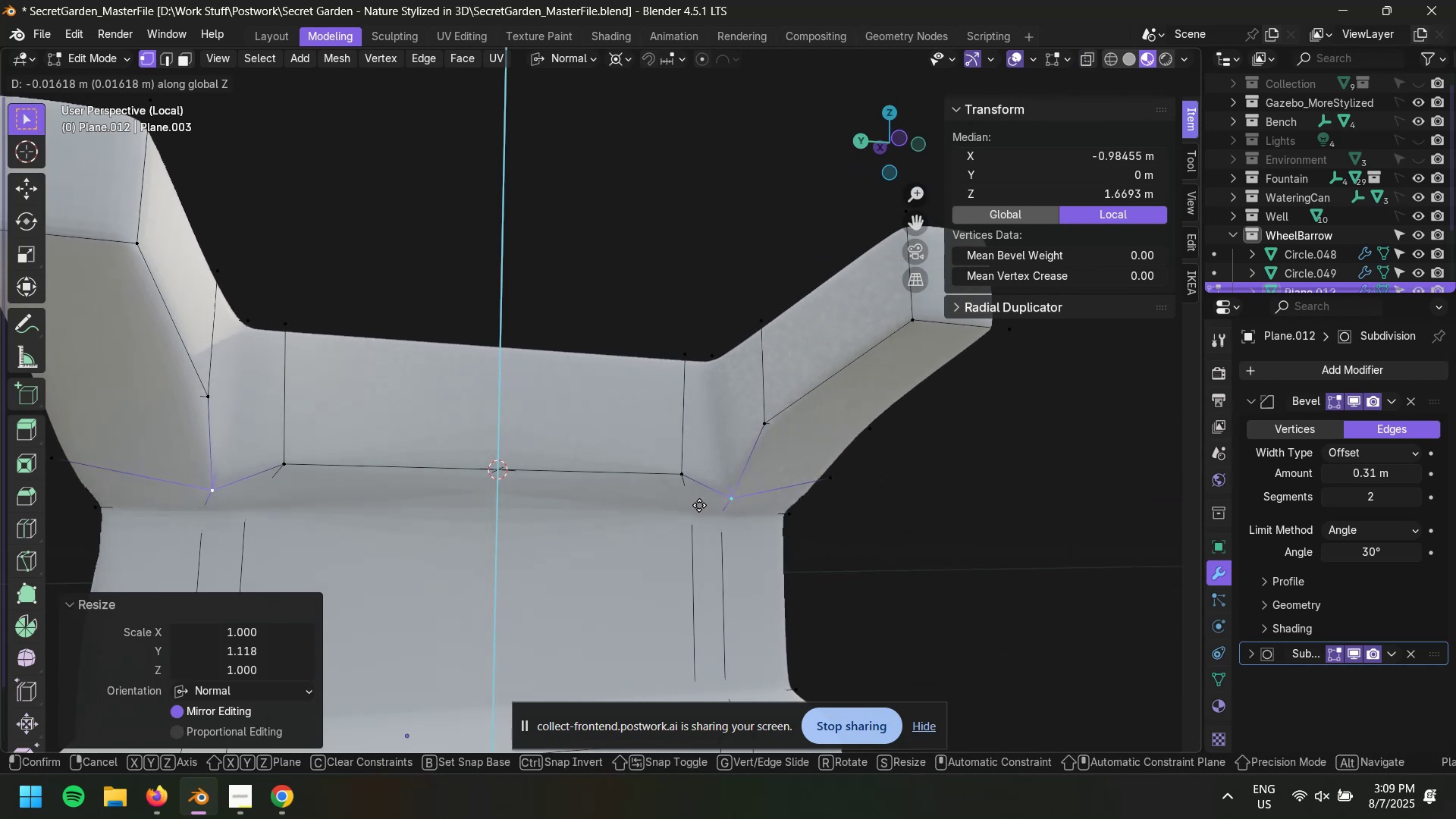 
left_click([698, 499])
 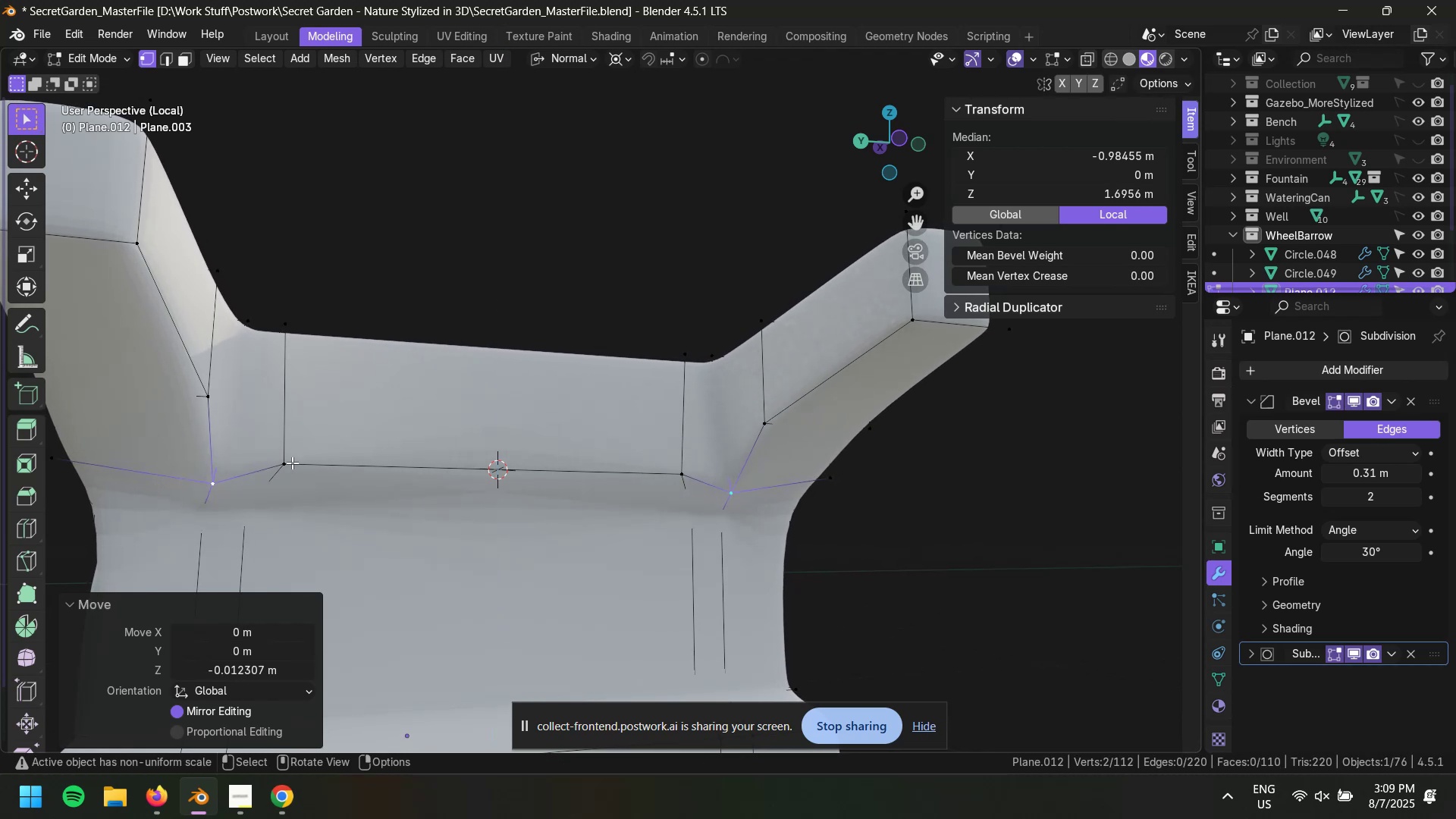 
hold_key(key=ShiftLeft, duration=0.89)
left_click([289, 465])
 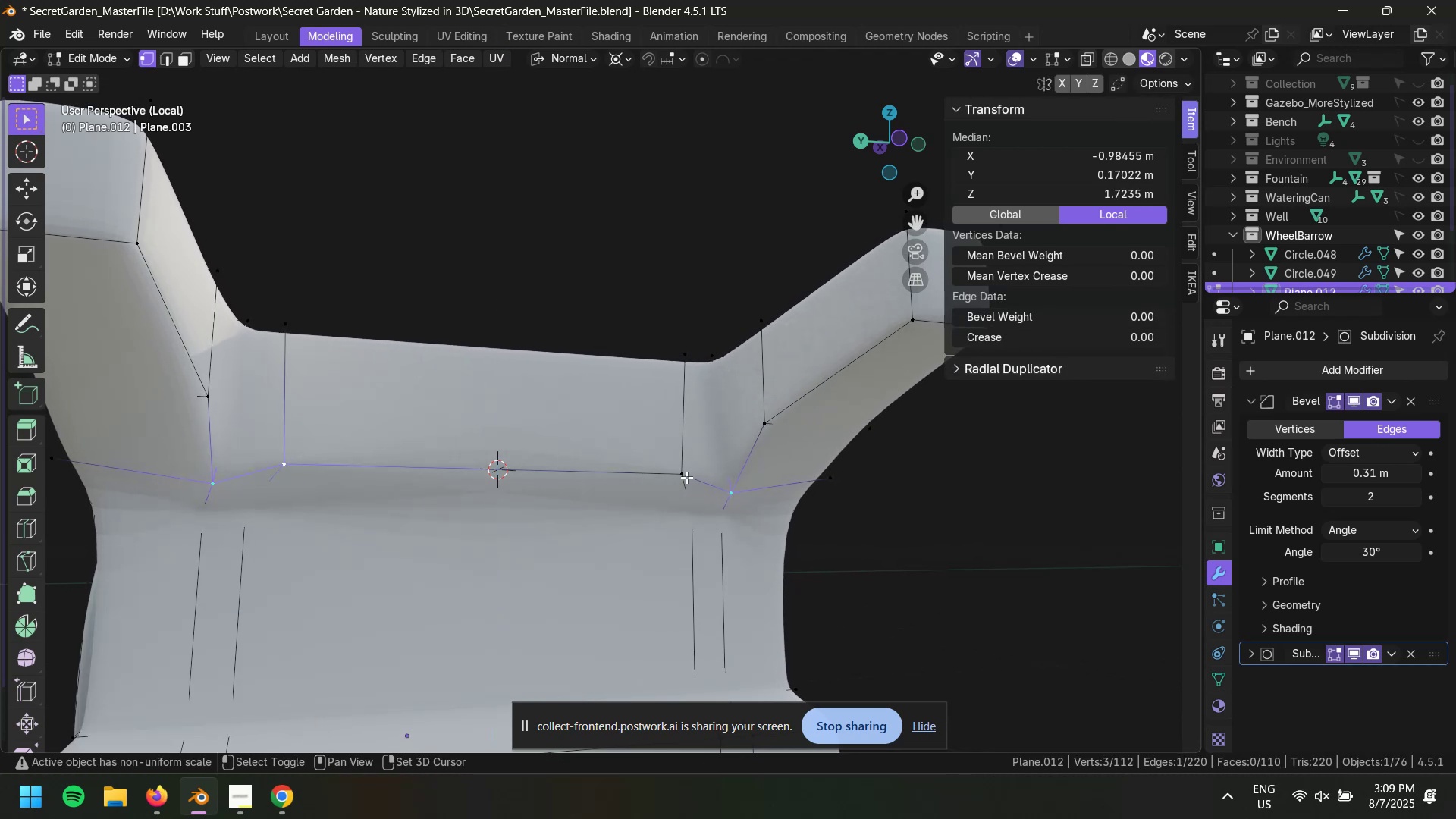 
left_click([685, 475])
 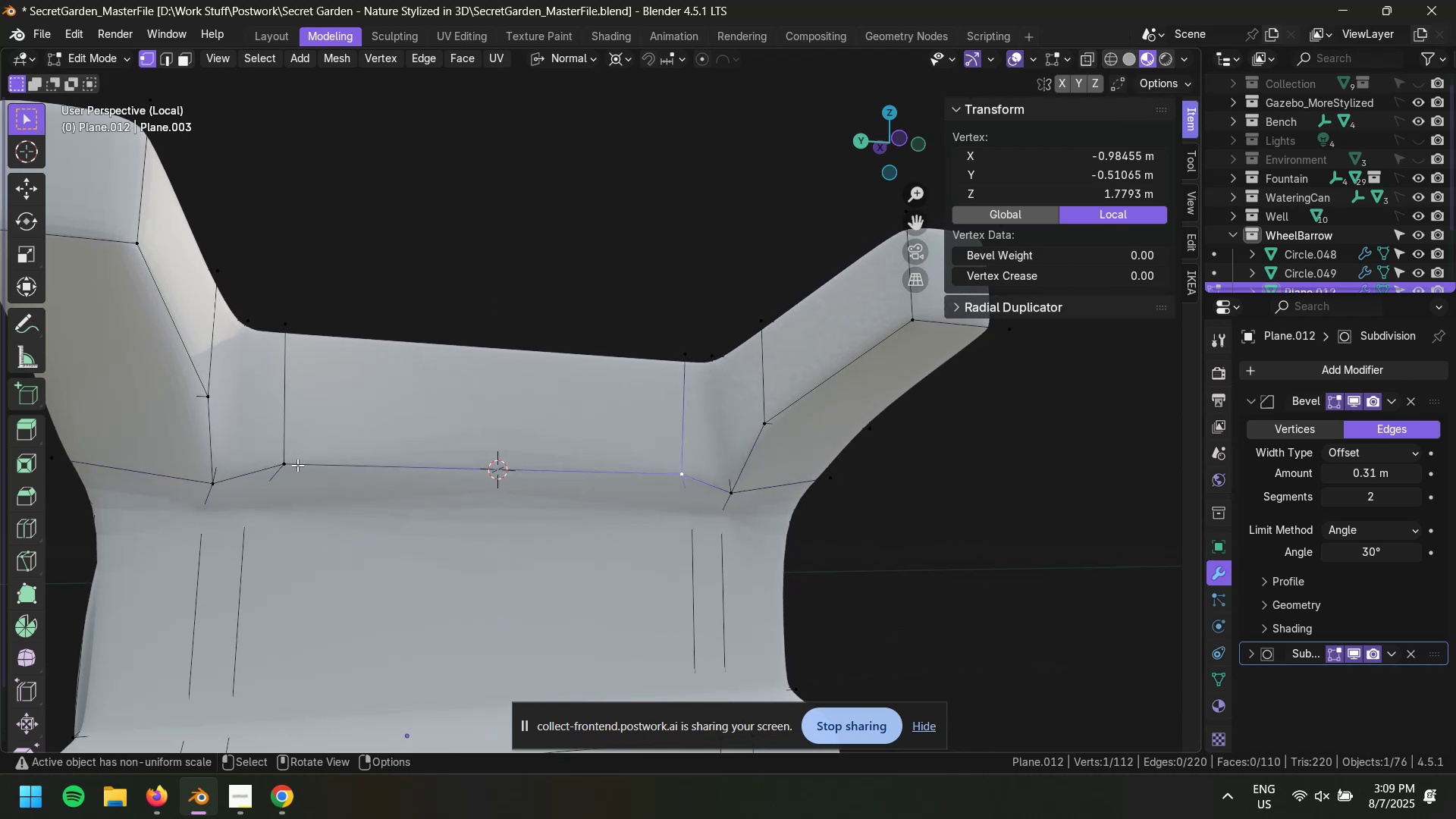 
hold_key(key=ShiftLeft, duration=0.52)
left_click([286, 460])
 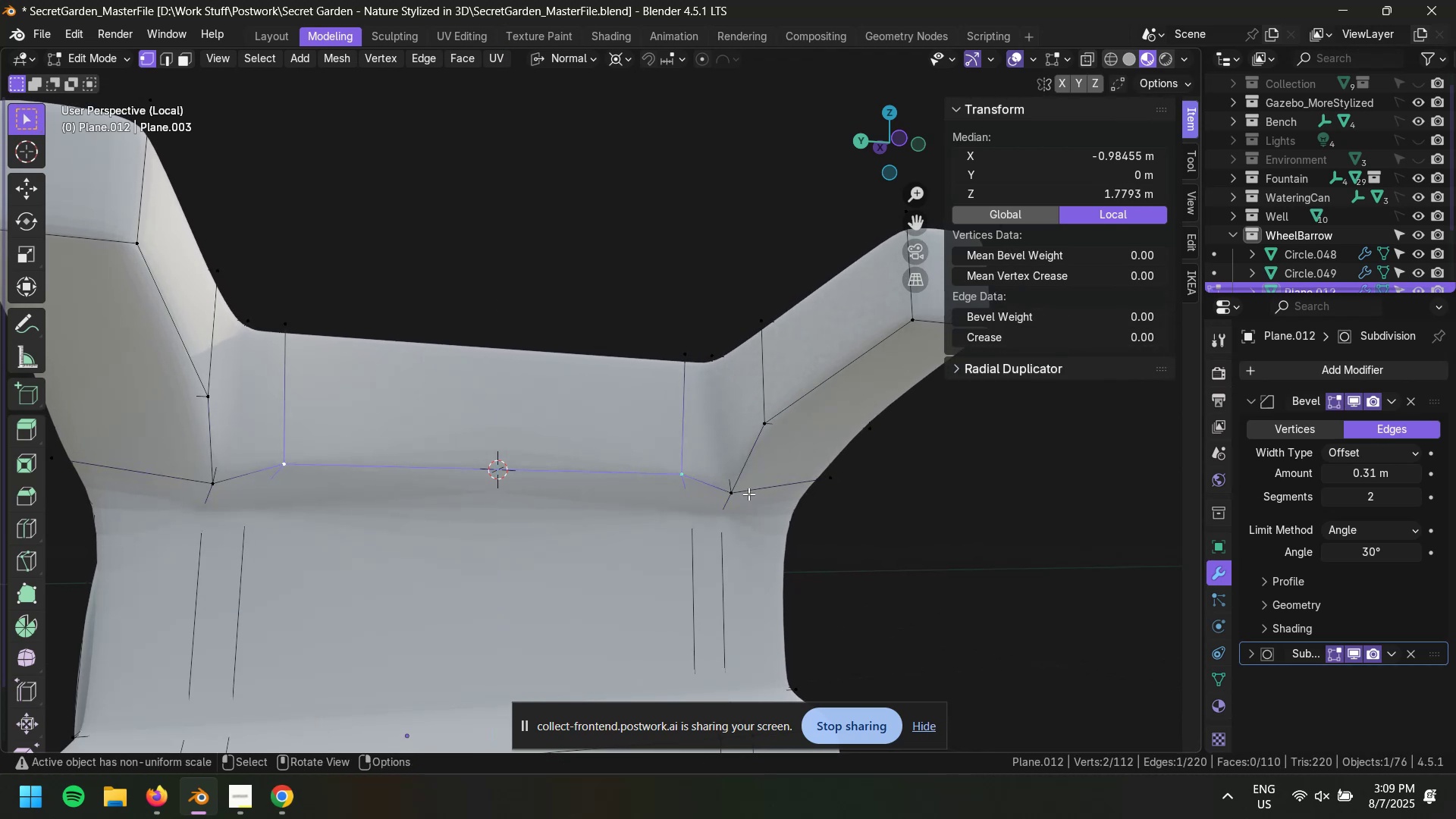 
left_click([733, 493])
 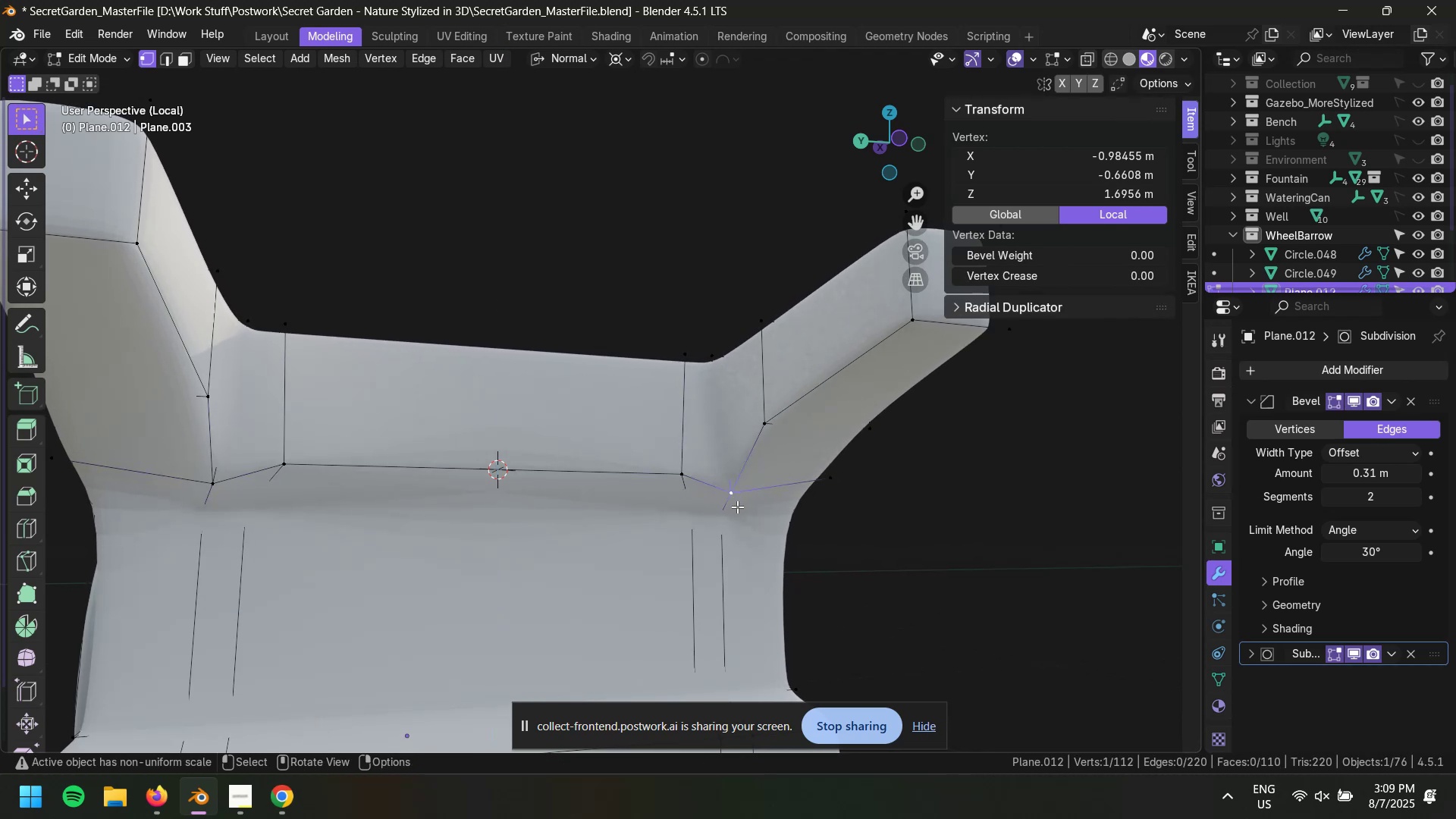 
hold_key(key=ShiftLeft, duration=0.65)
left_click([212, 482])
 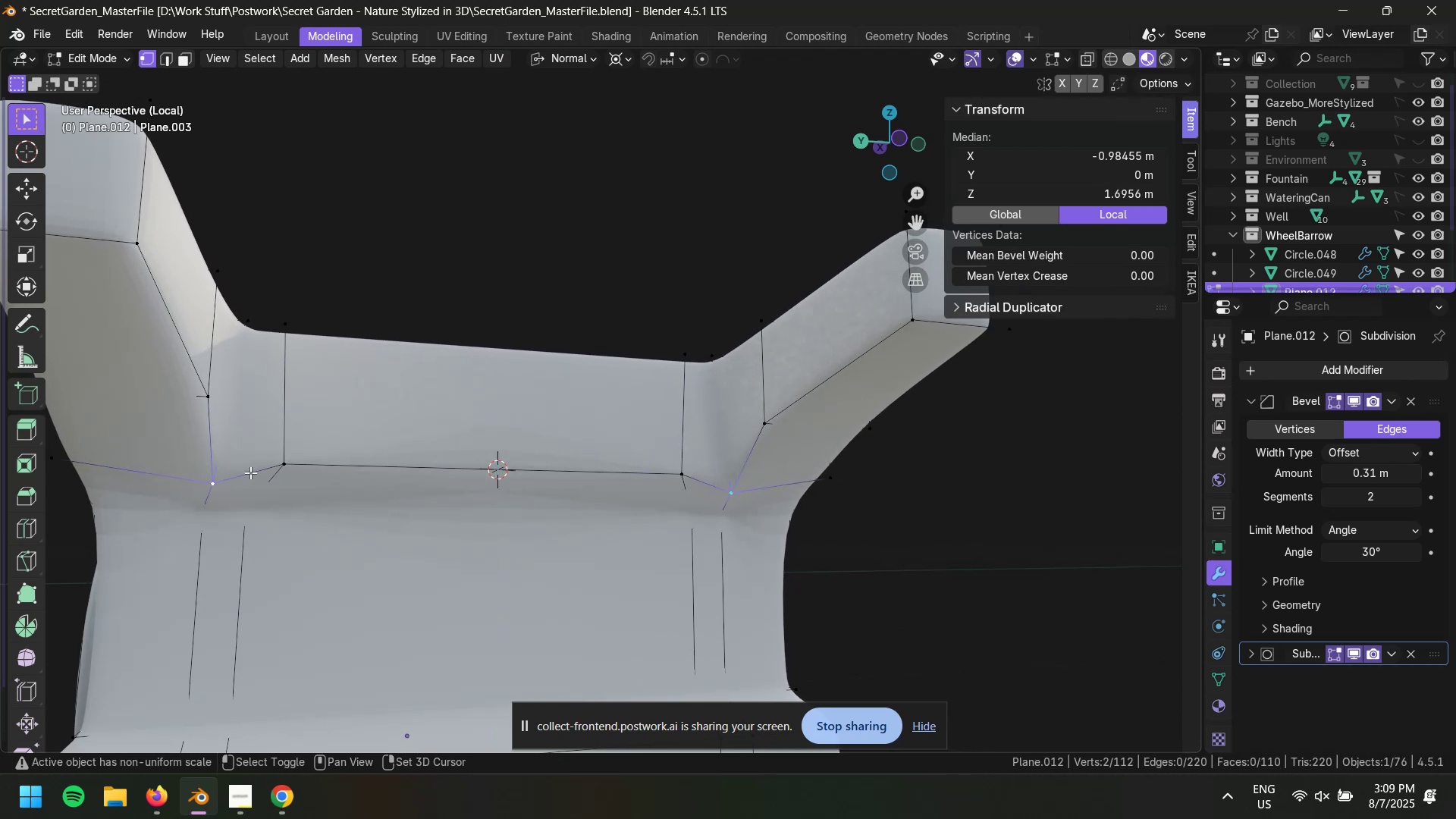 
key(Shift+S)
 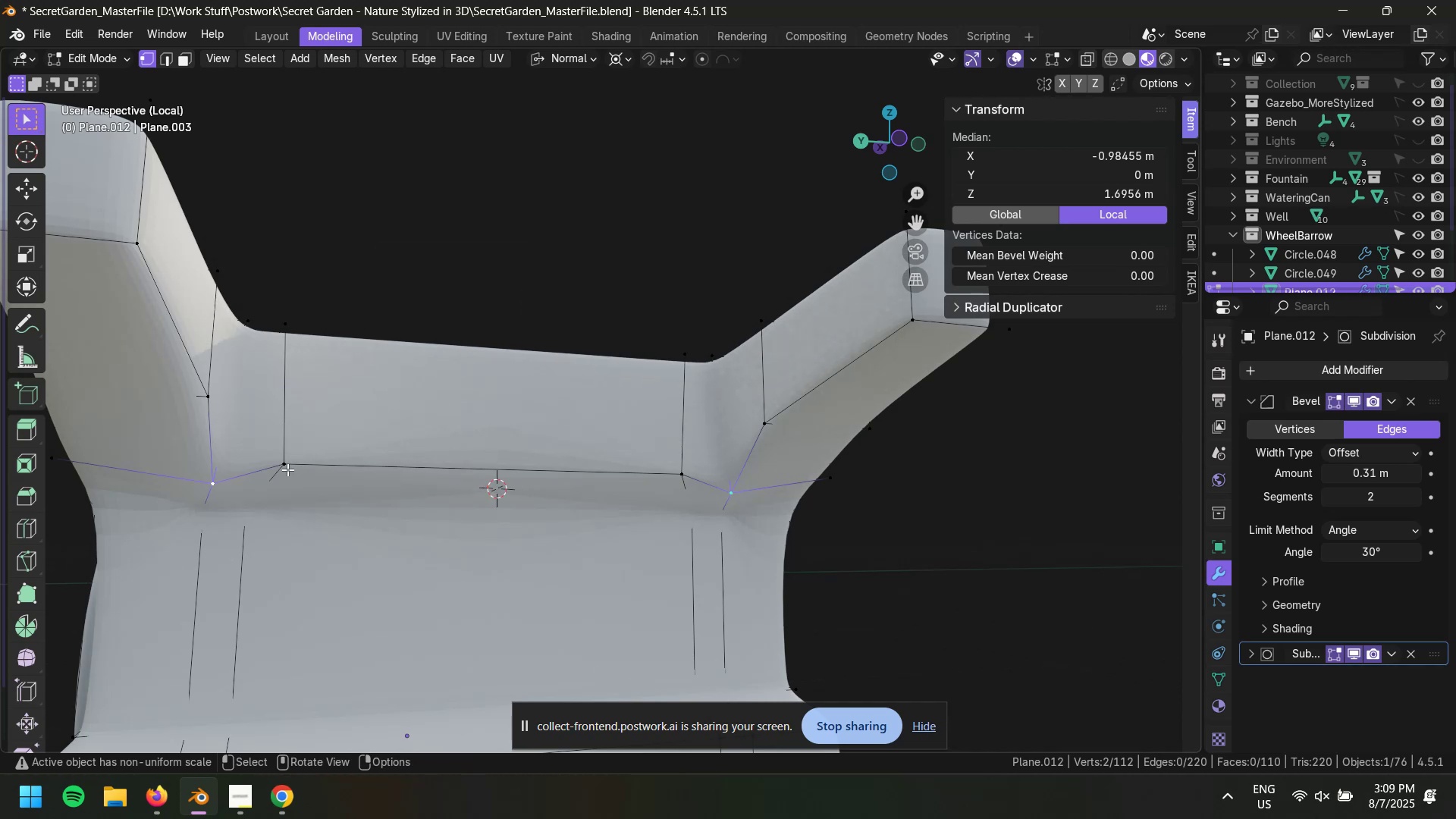 
left_click([288, 466])
 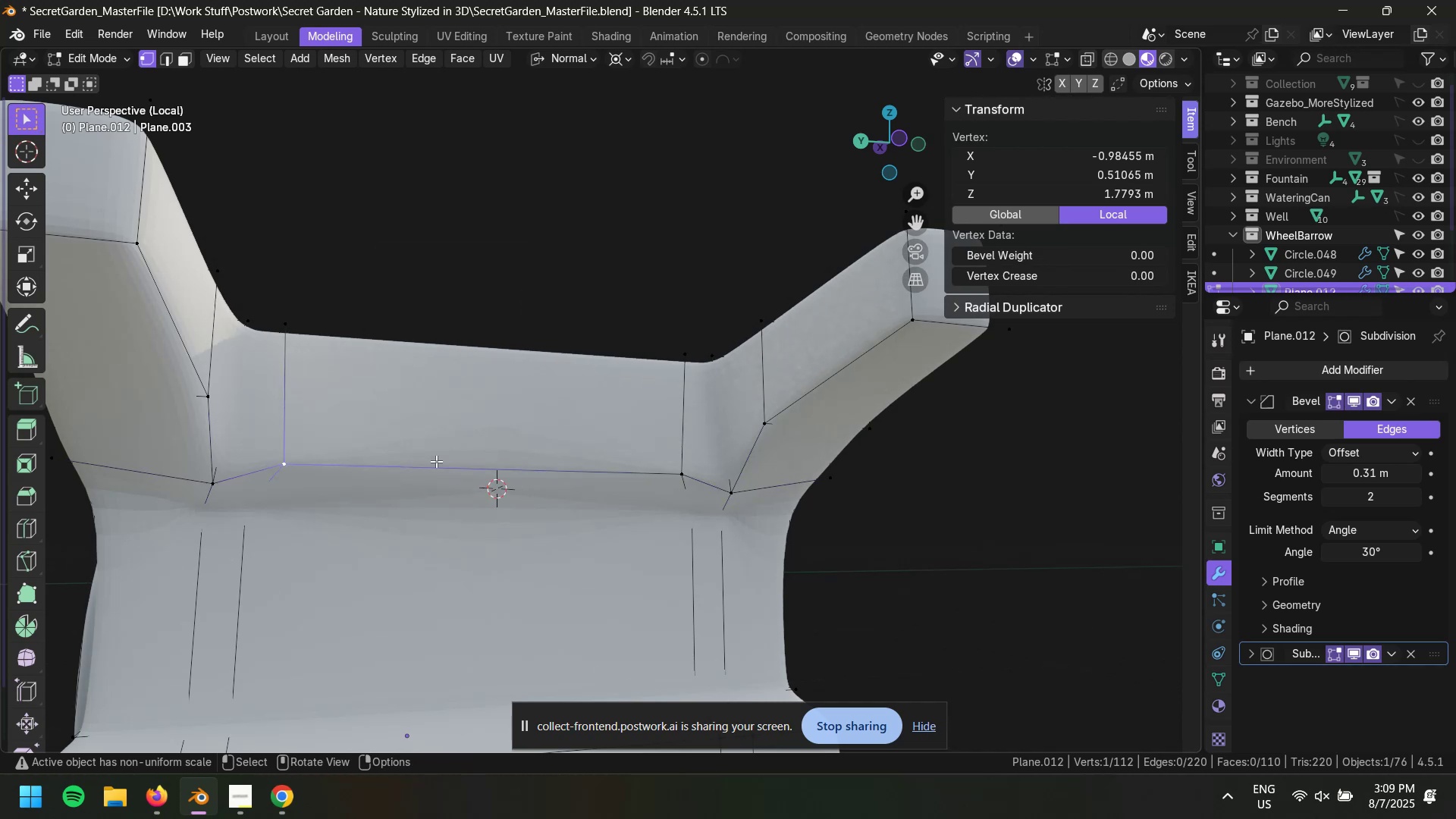 
hold_key(key=ShiftLeft, duration=0.73)
left_click([686, 468])
 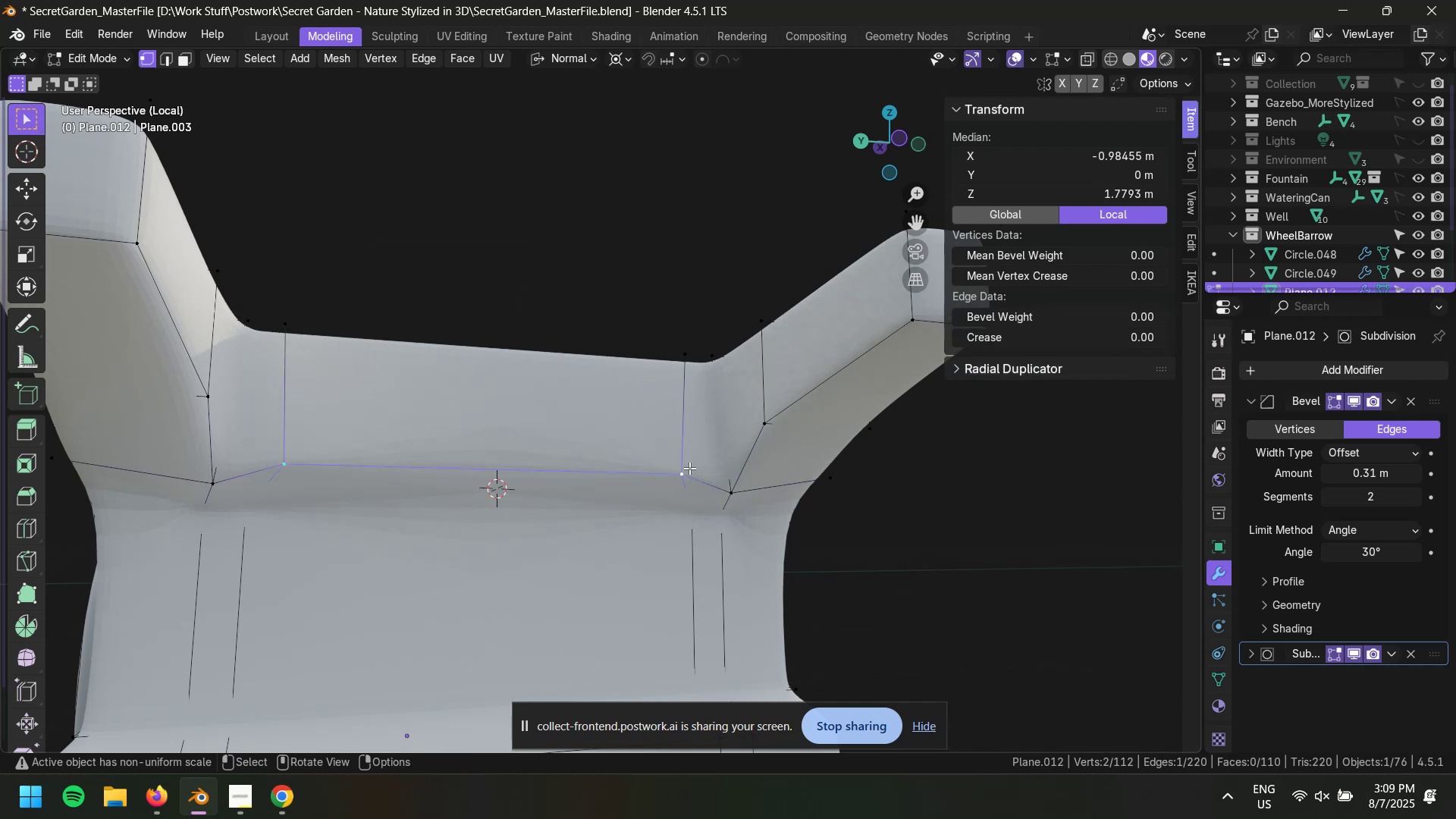 
type(sz0z0)
key(NumpadEnter)
 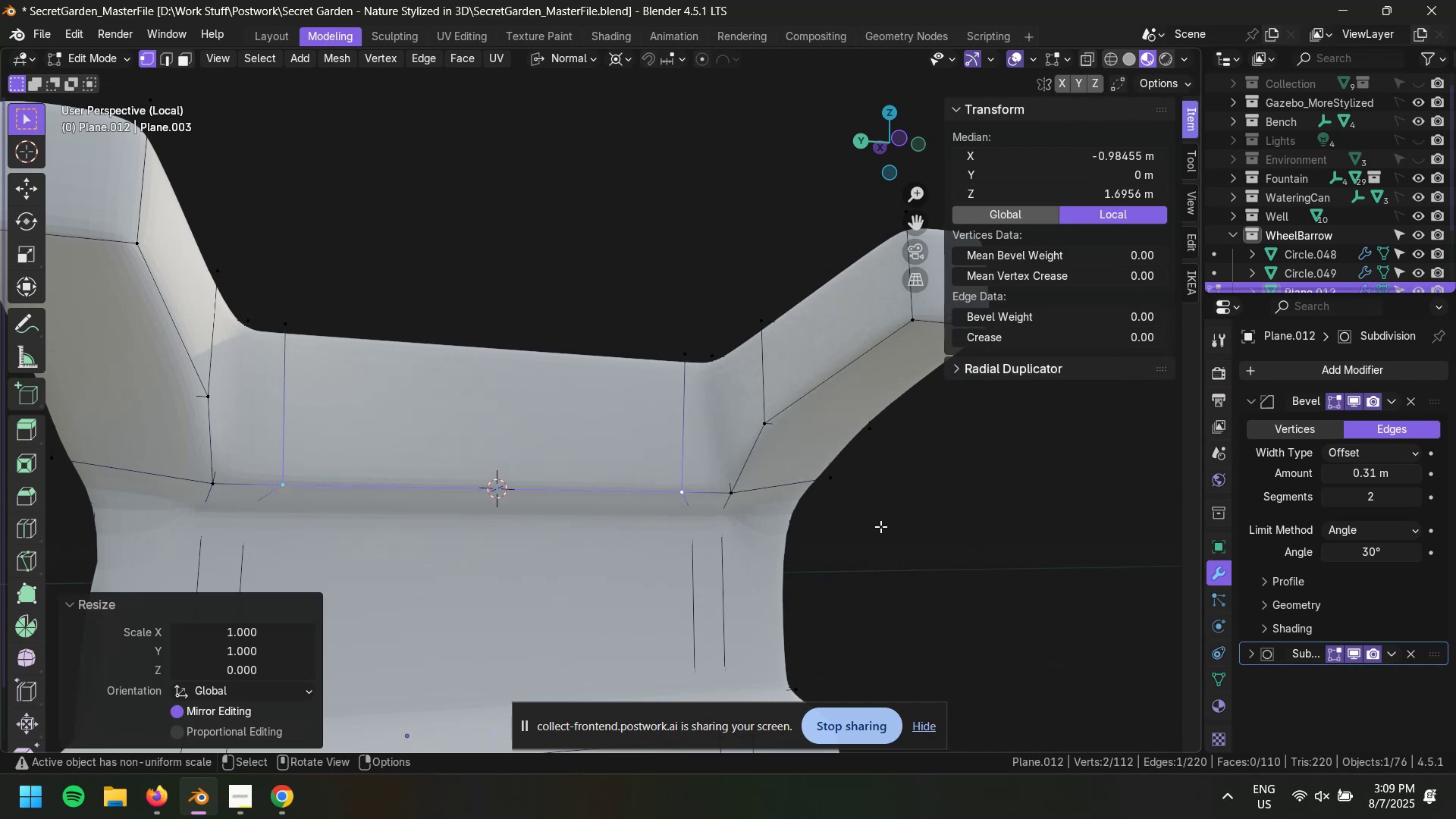 
left_click([888, 525])
 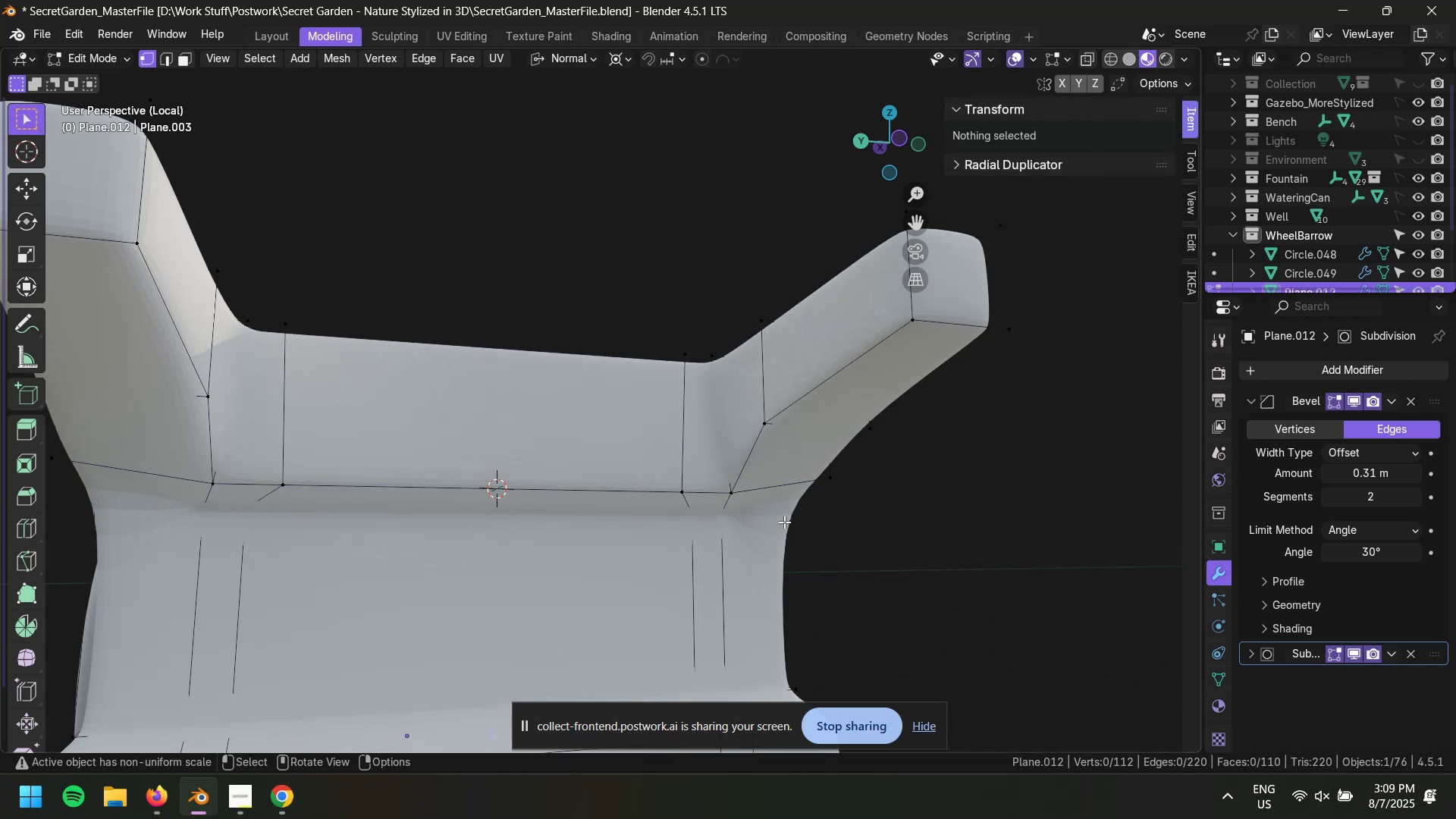 
key(Tab)
 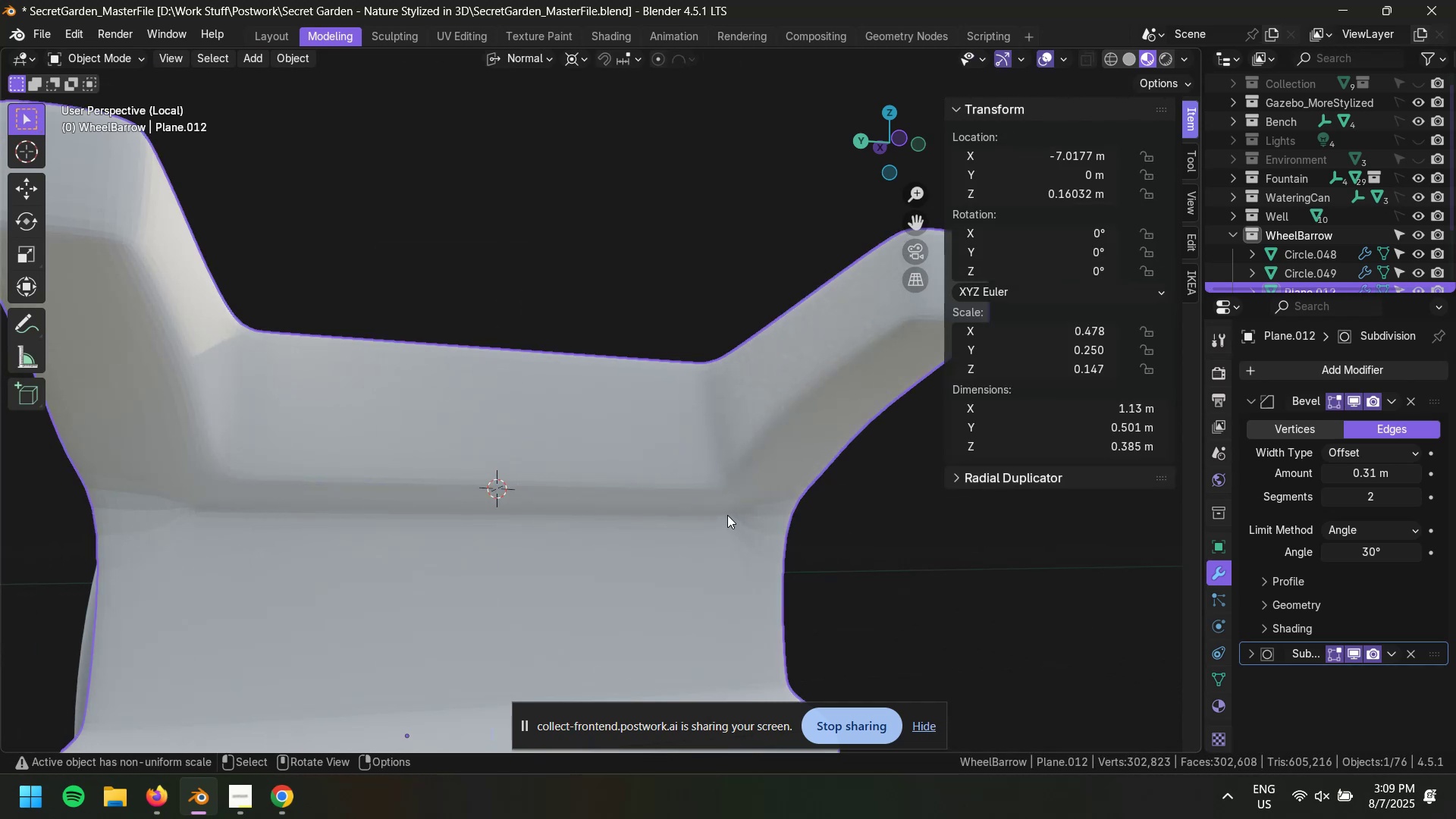 
key(Tab)
 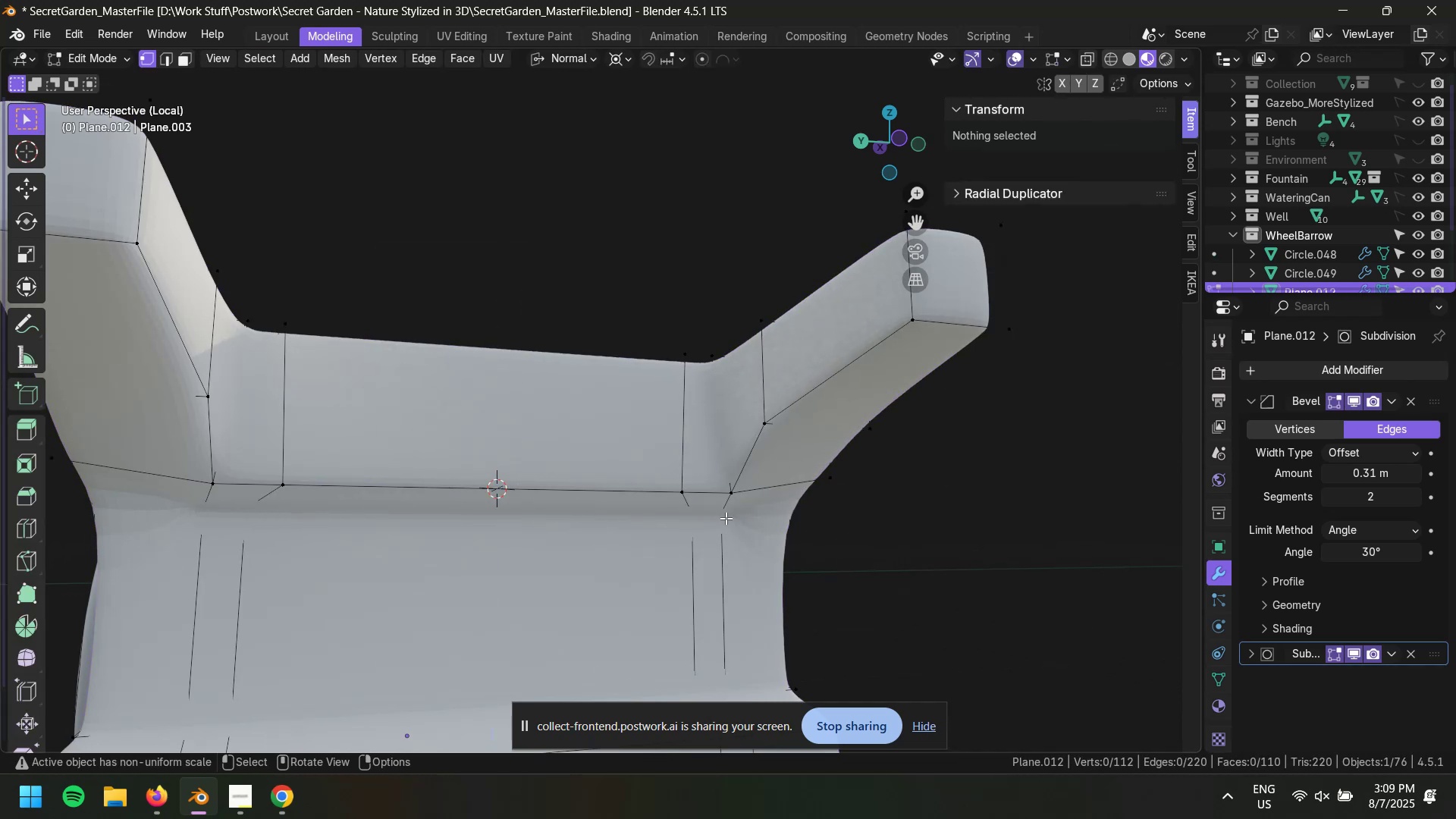 
left_click([726, 518])
 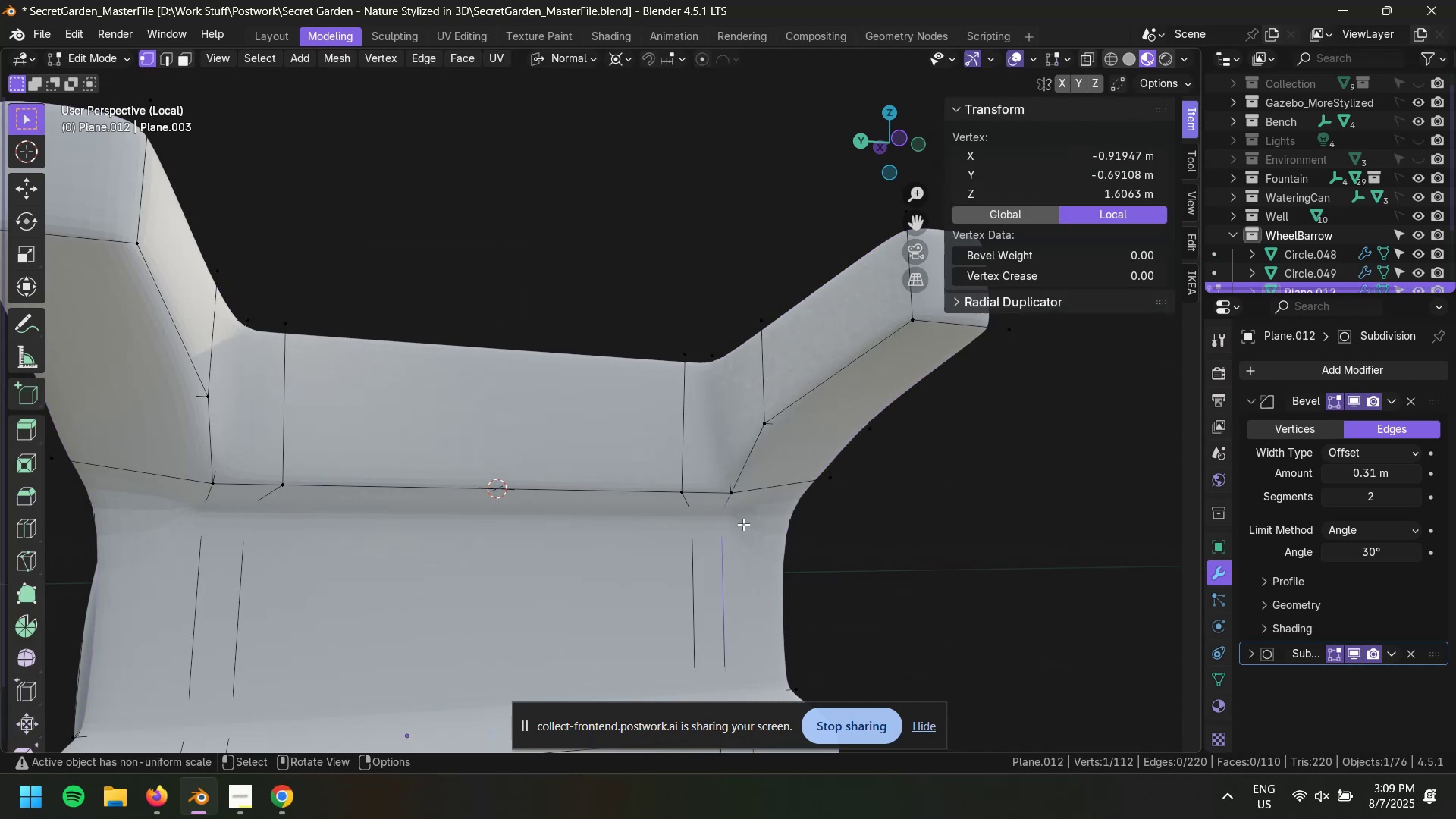 
key(1)
 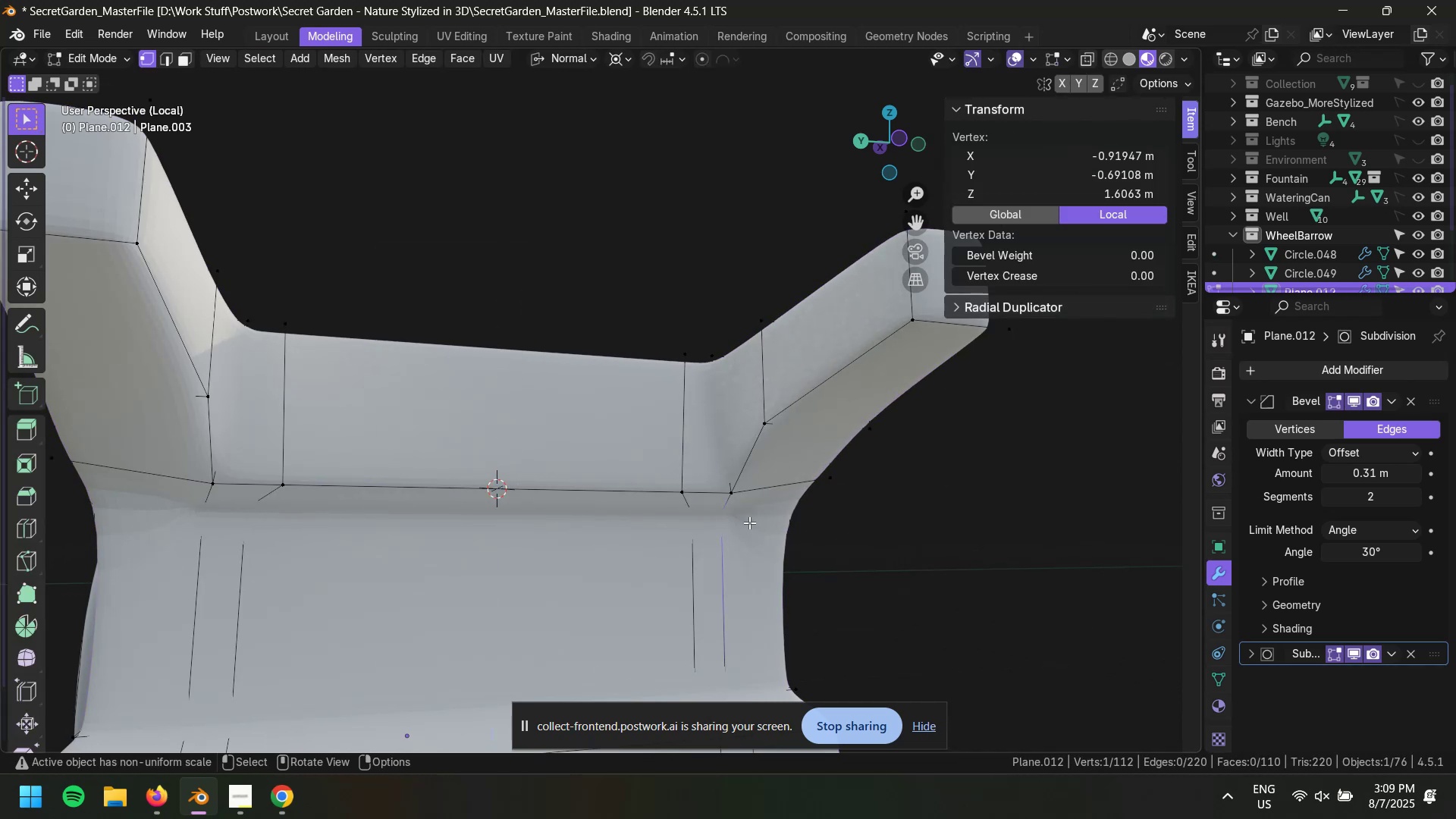 
key(Tab)
 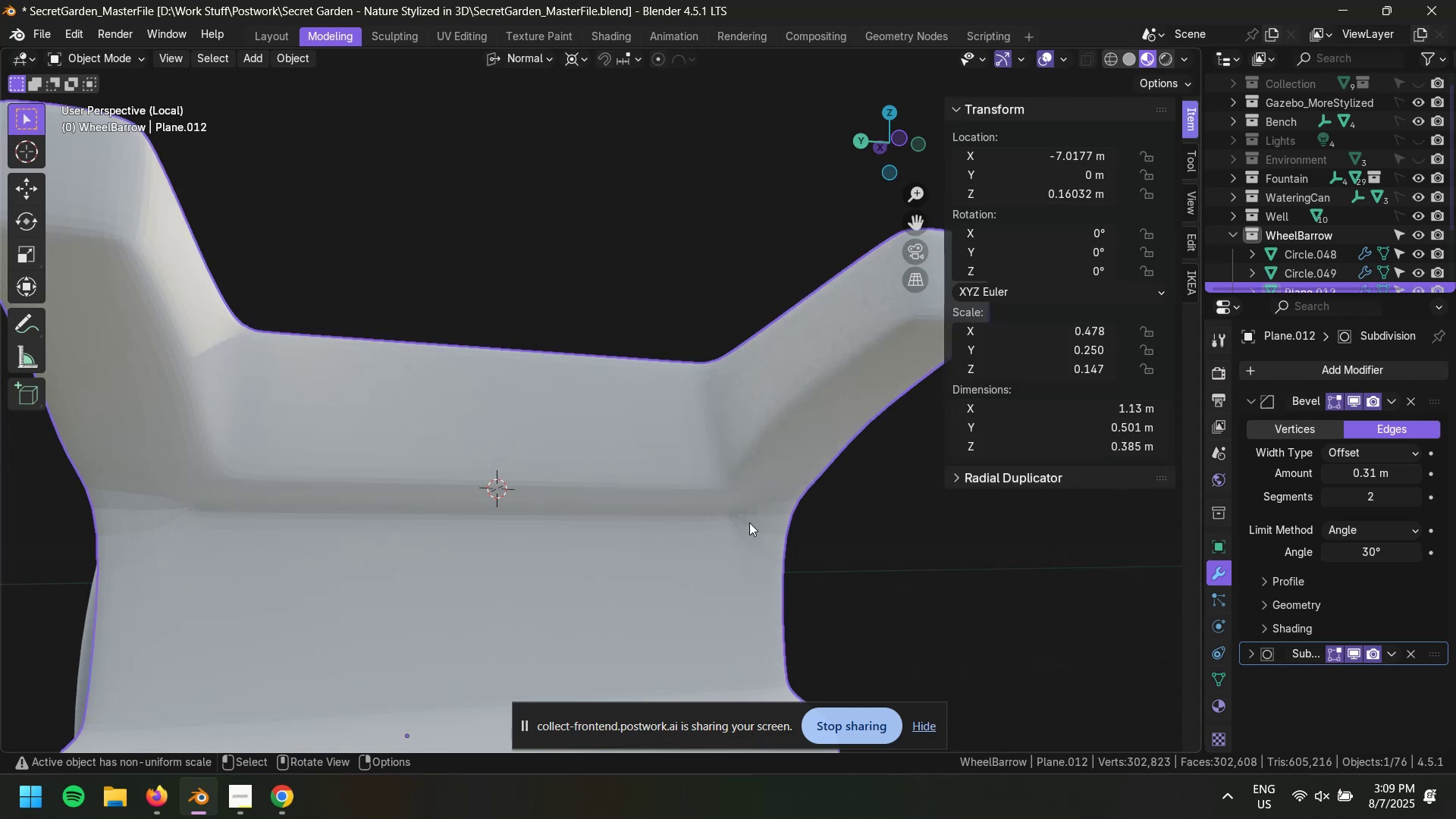 
key(Tab)
 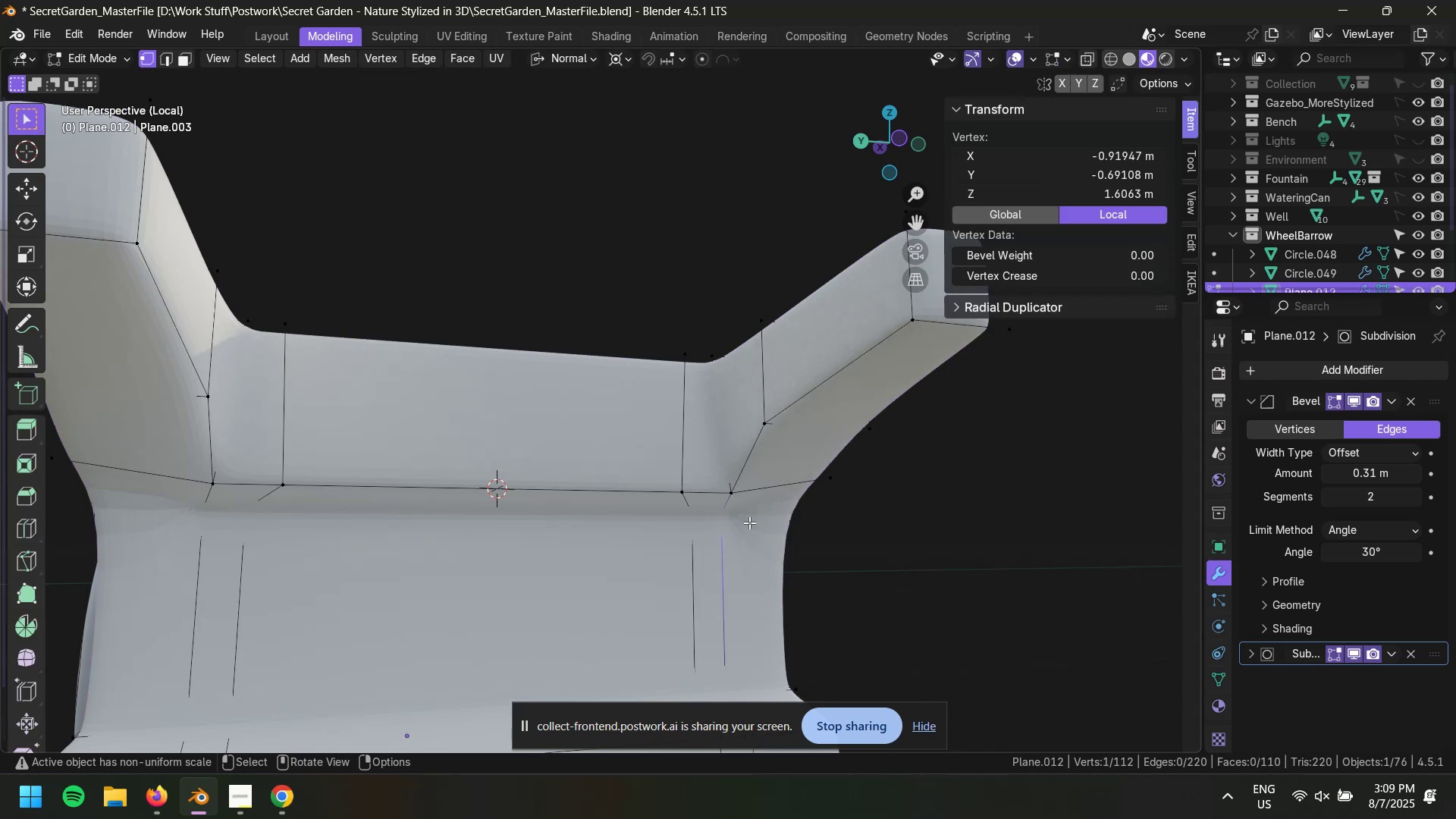 
key(Alt+Z)
 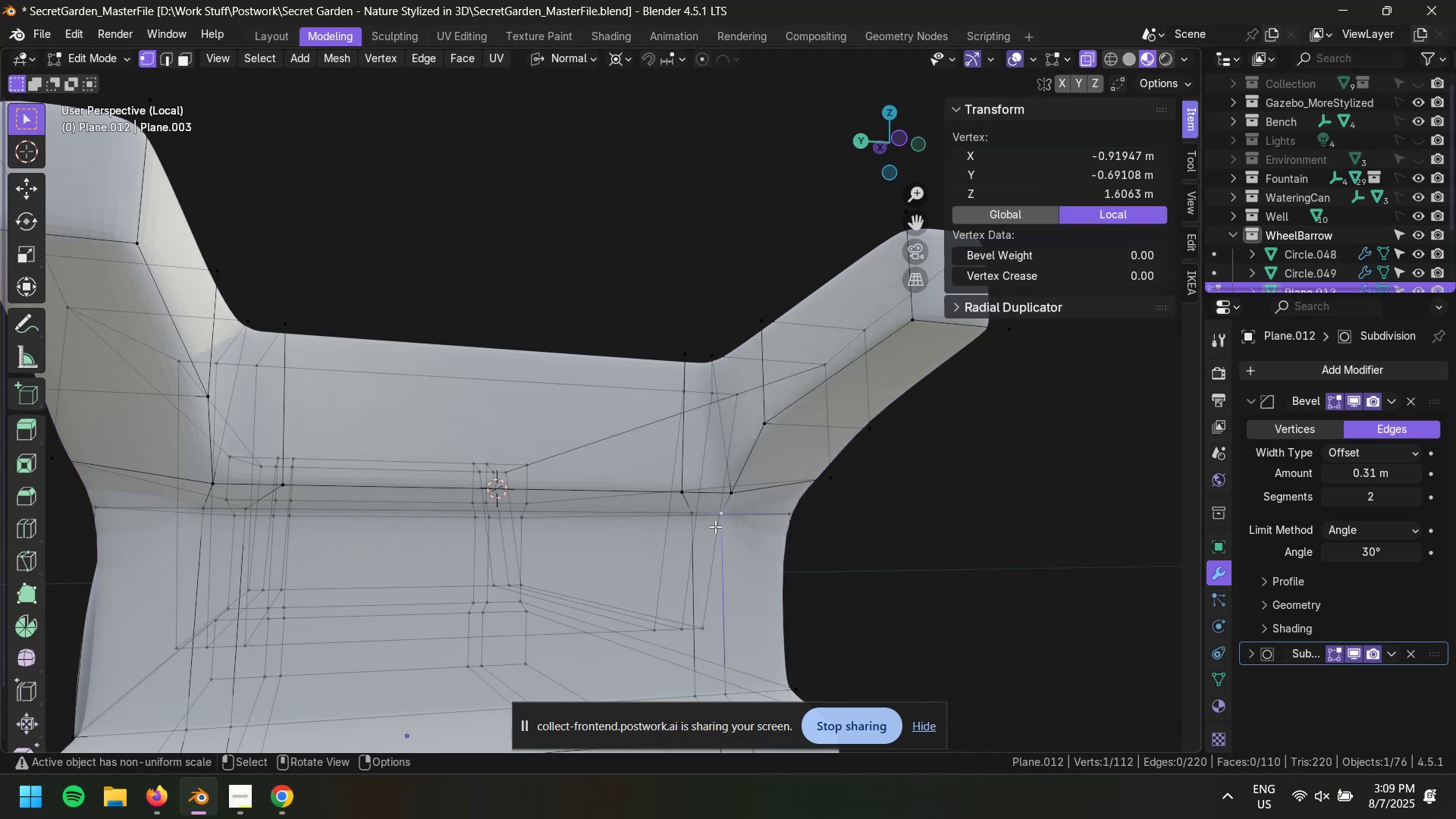 
hold_key(key=ShiftLeft, duration=0.53)
left_click([696, 516])
 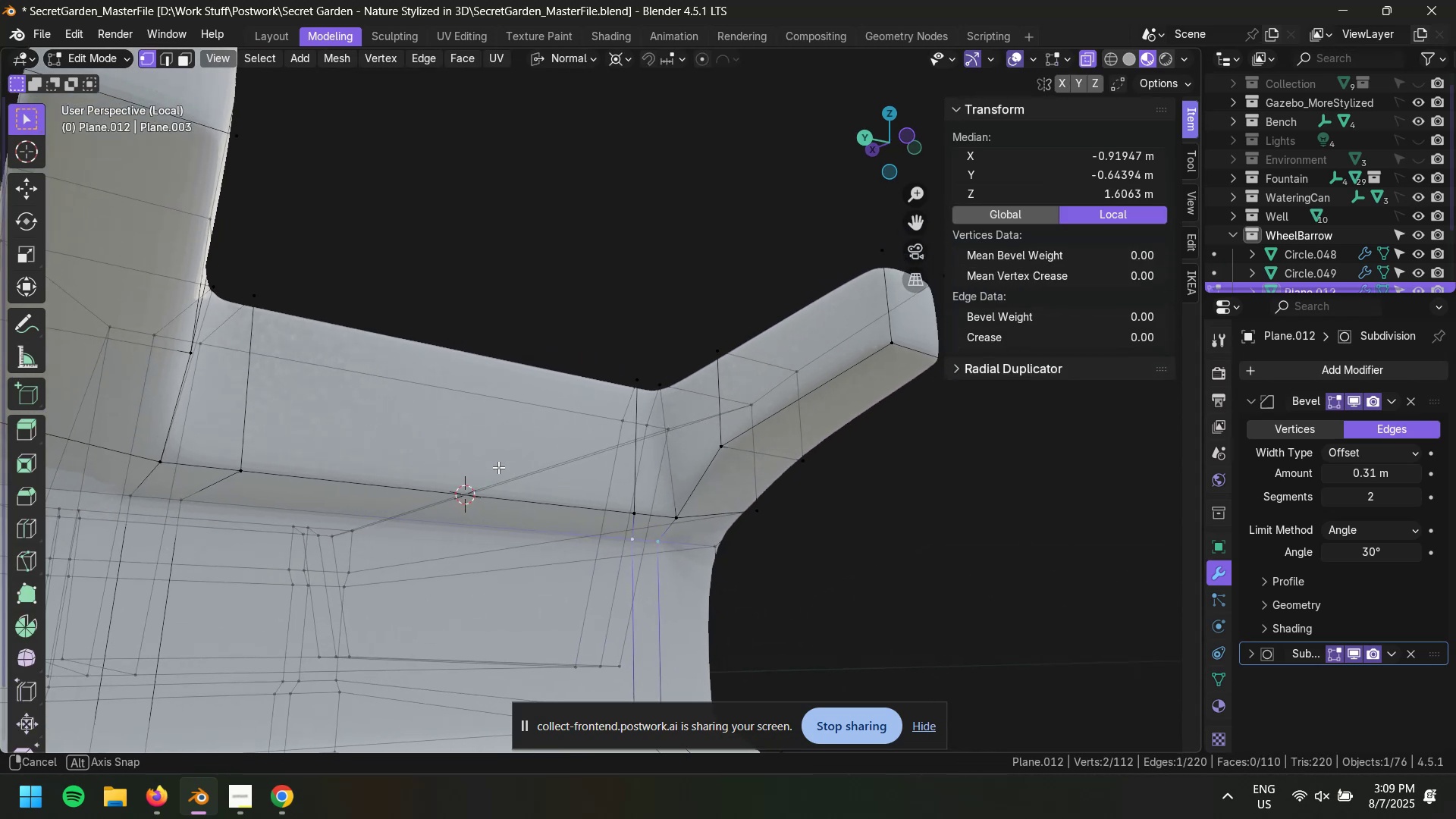 
 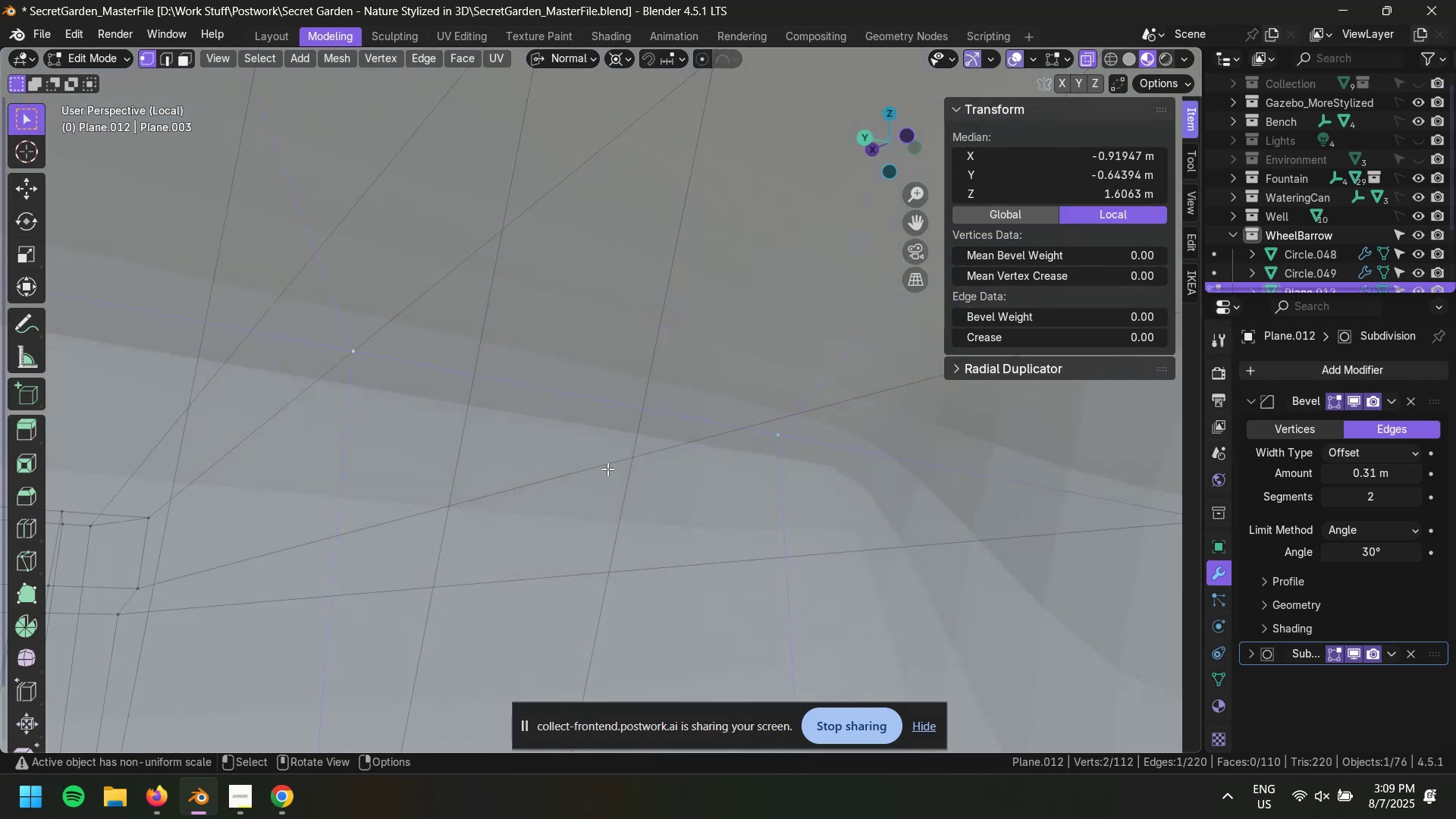 
scroll: coordinate [655, 471], scroll_direction: down, amount: 12.0
 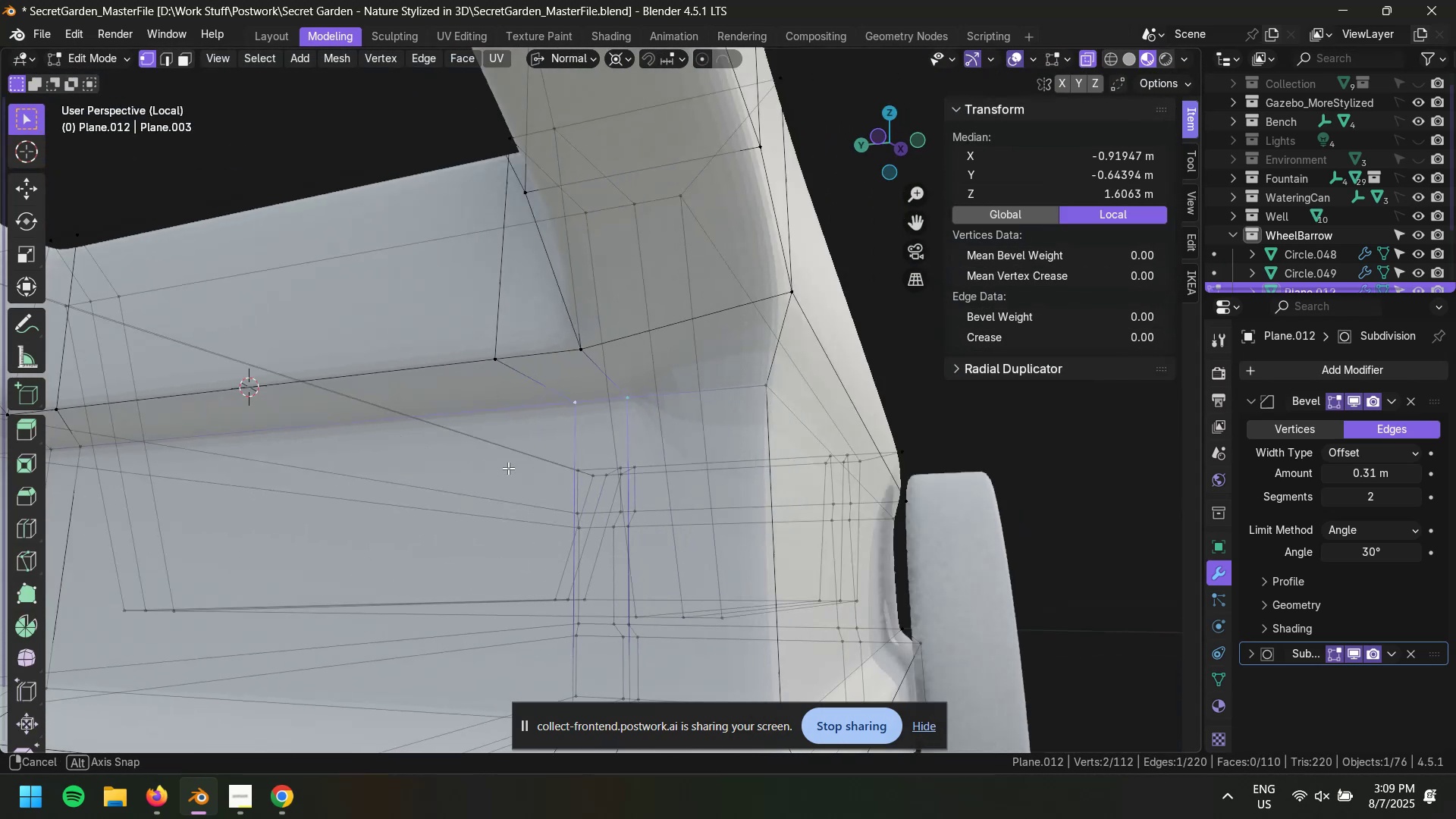 
hold_key(key=ShiftLeft, duration=0.55)
 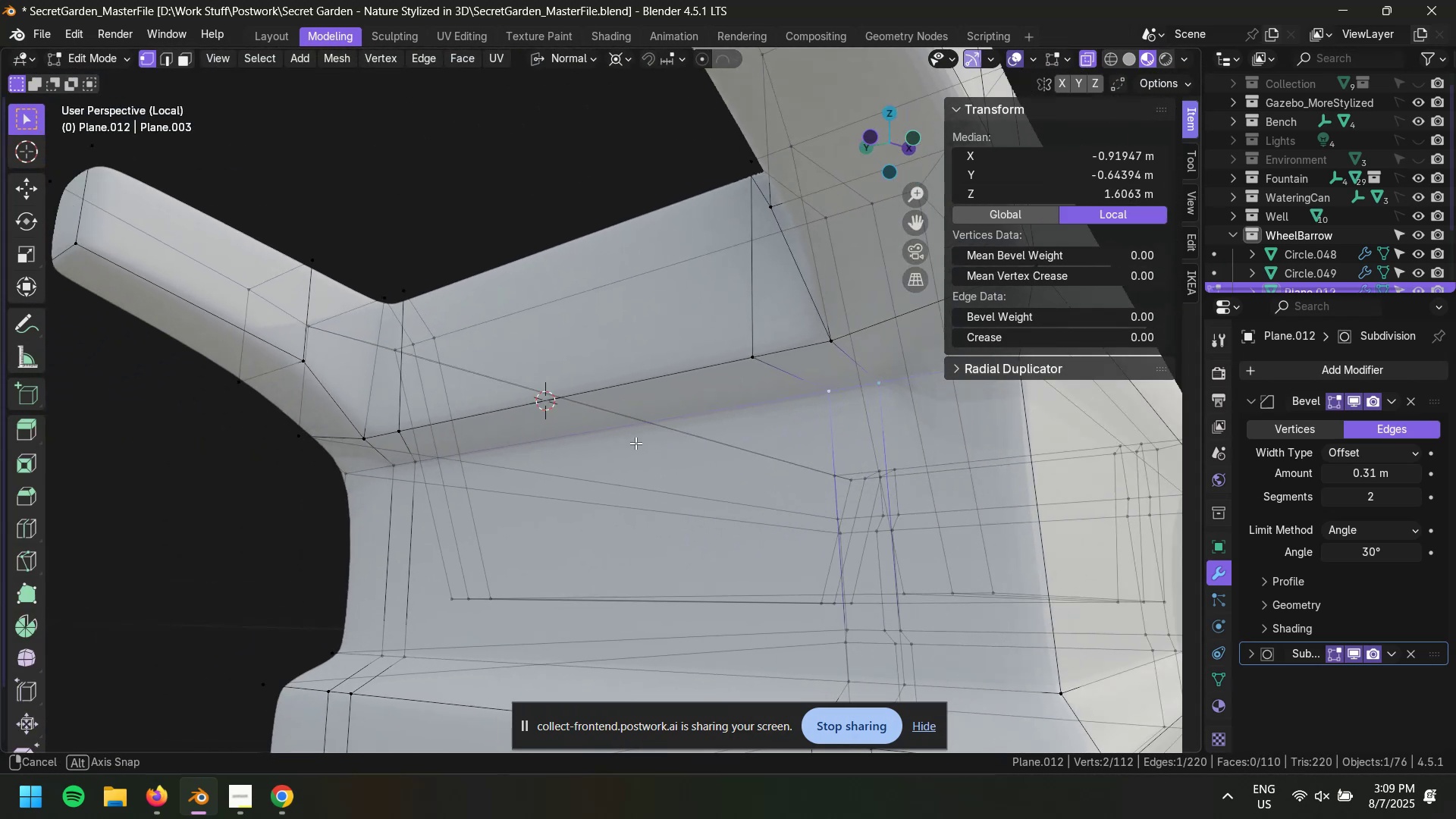 
hold_key(key=ShiftLeft, duration=0.59)
 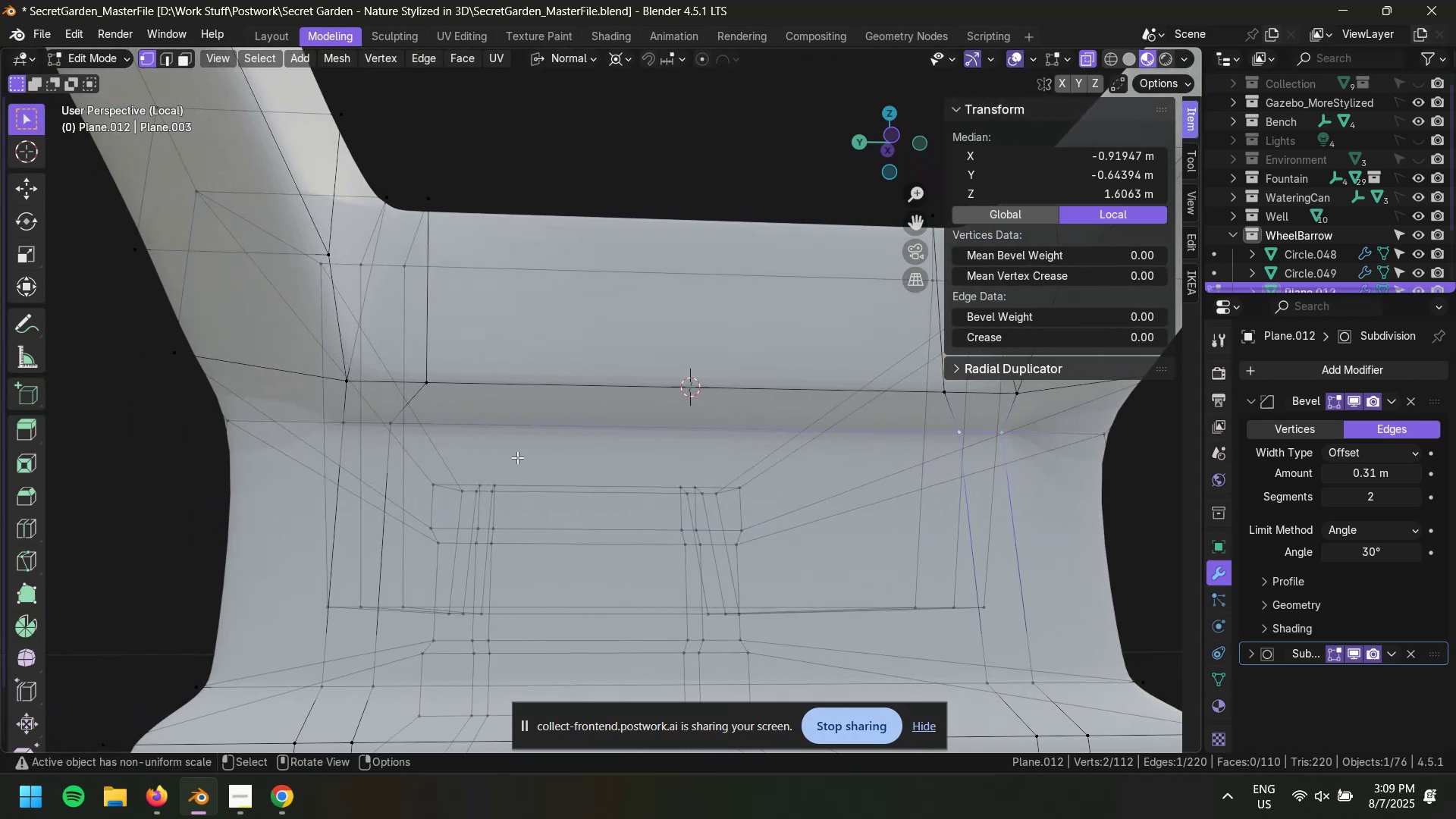 
hold_key(key=ShiftLeft, duration=1.51)
left_click([387, 422])
 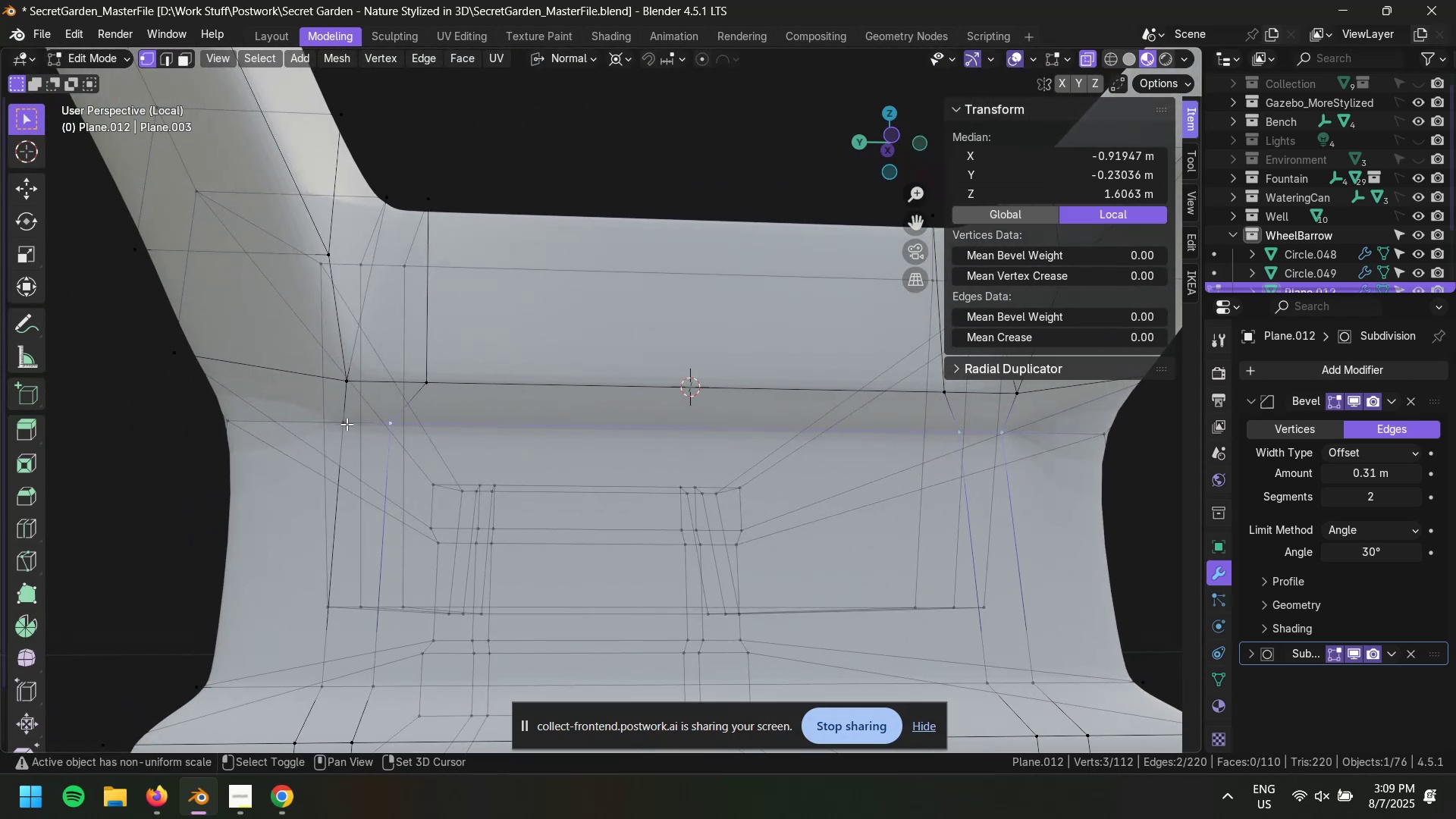 
type(gzz)
 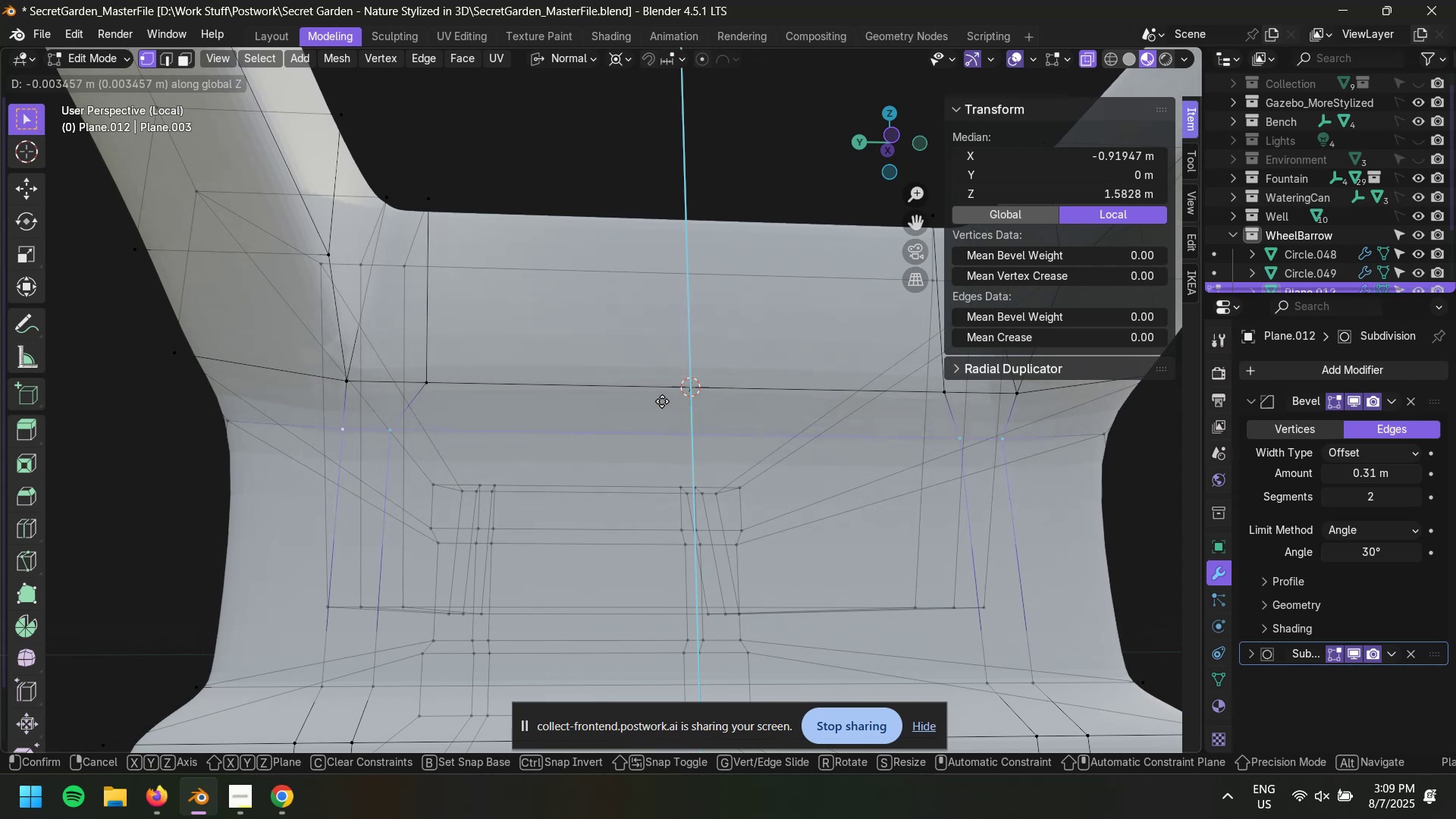 
wait(5.42)
 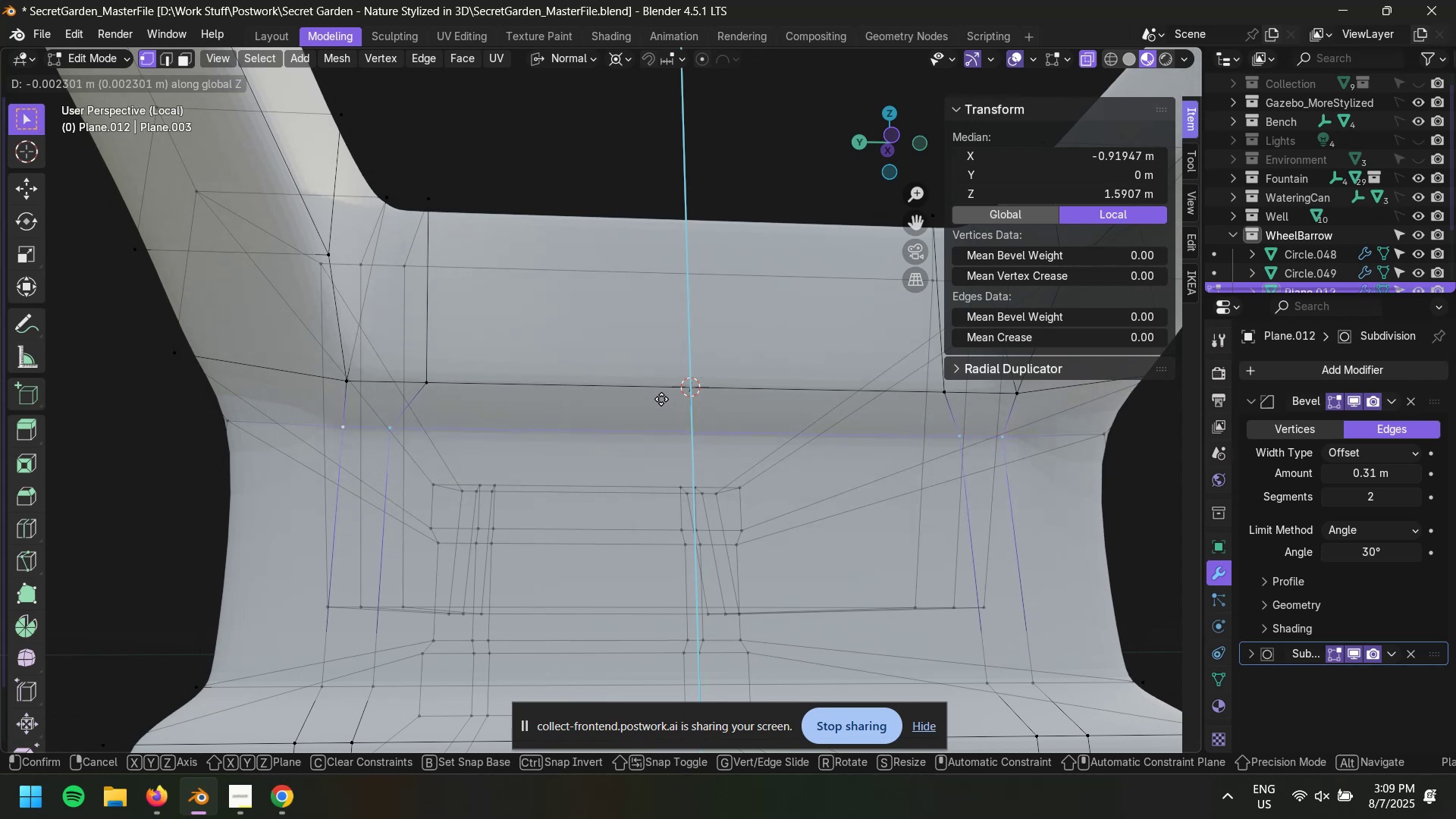 
left_click([662, 401])
 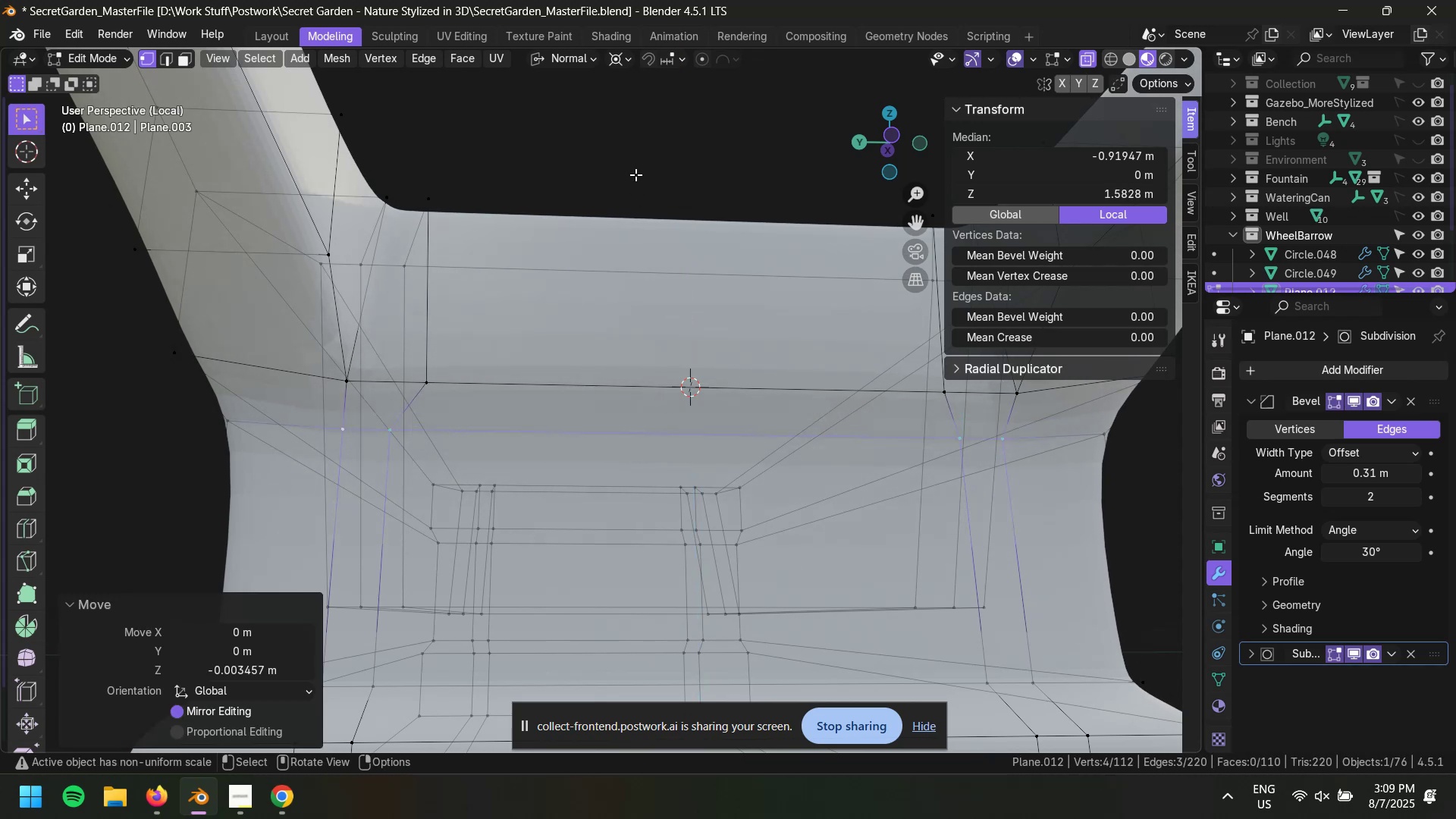 
left_click([631, 157])
 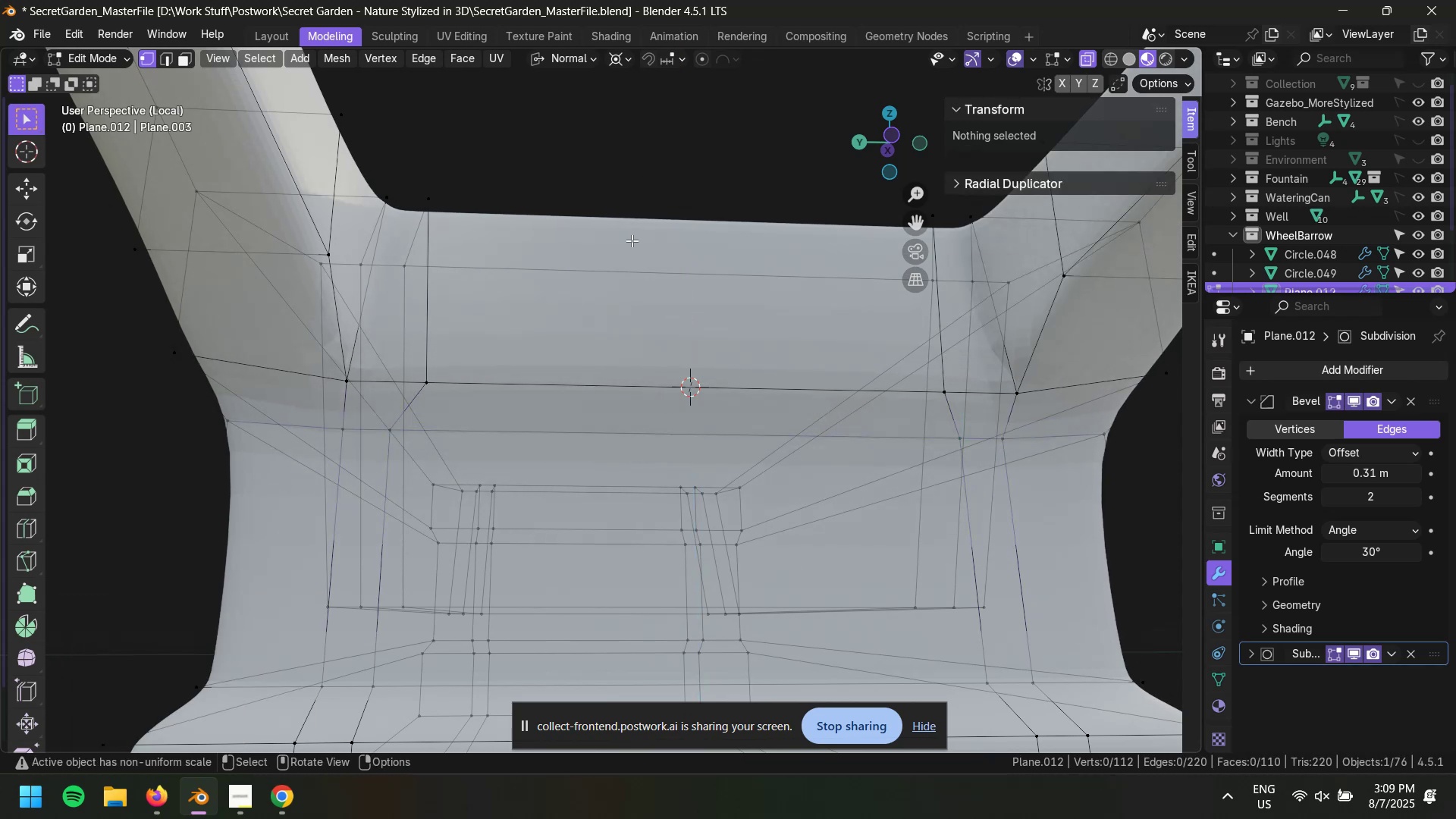 
key(Tab)
 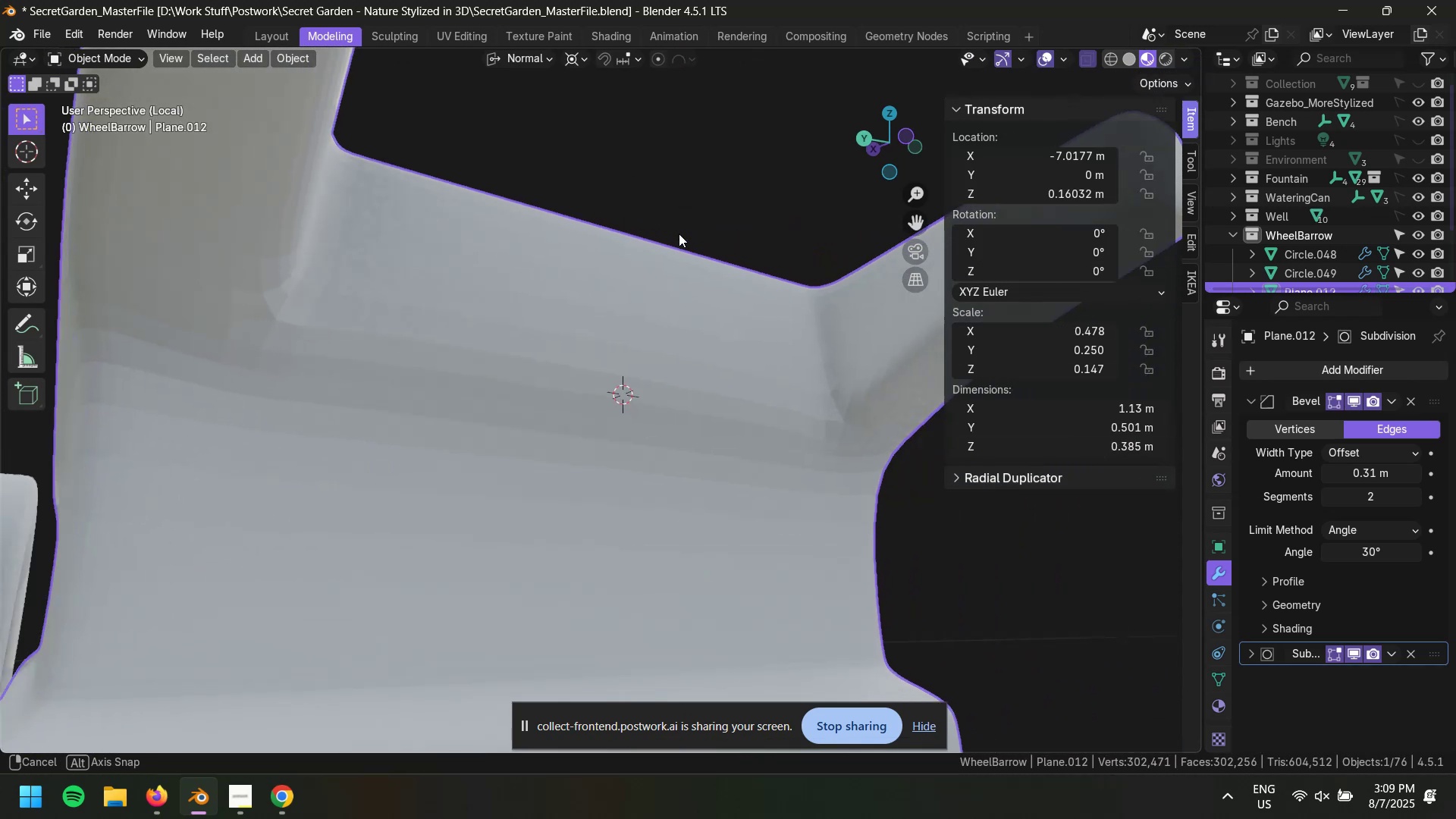 
scroll: coordinate [708, 237], scroll_direction: down, amount: 5.0
 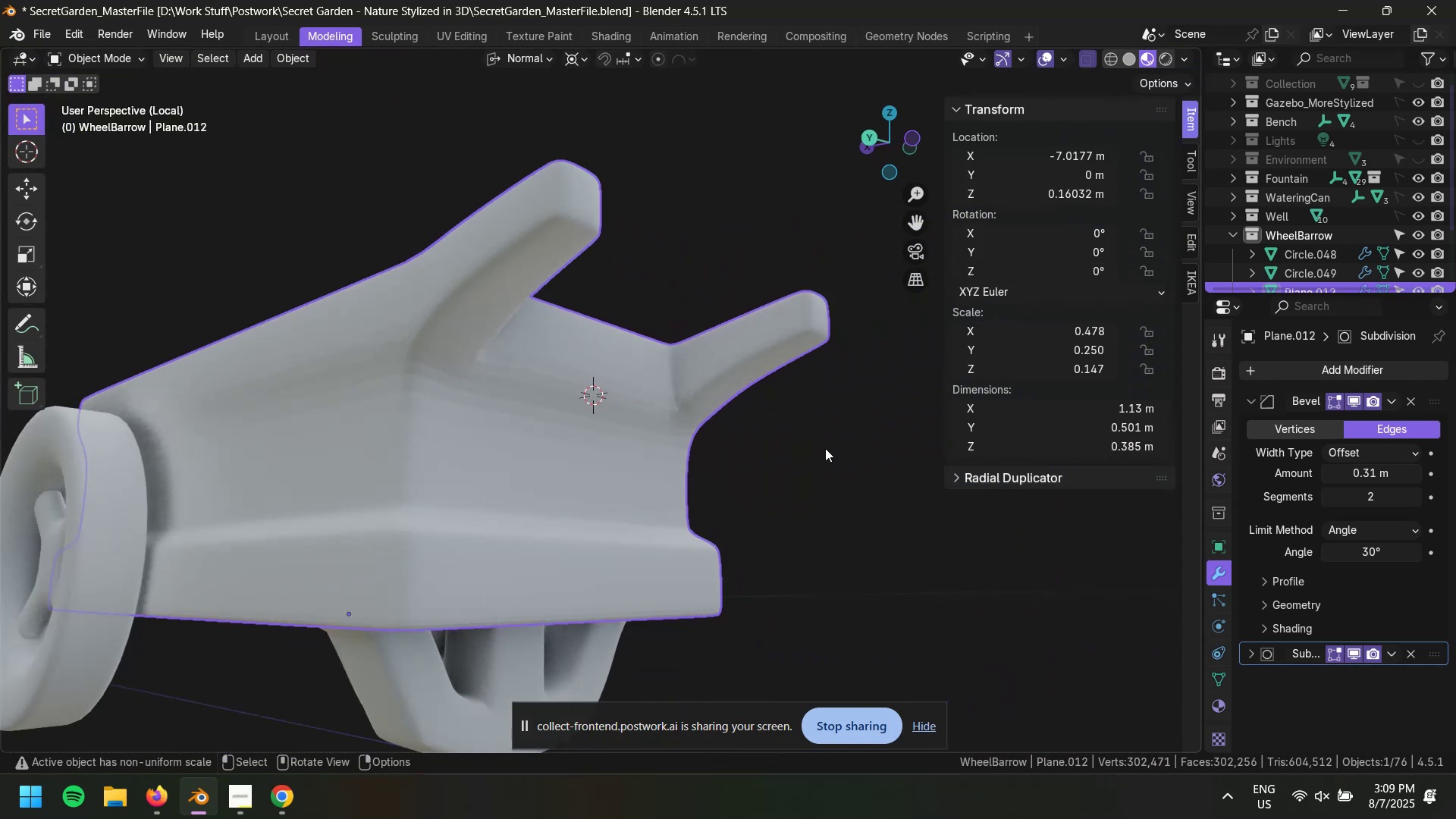 
left_click([833, 461])
 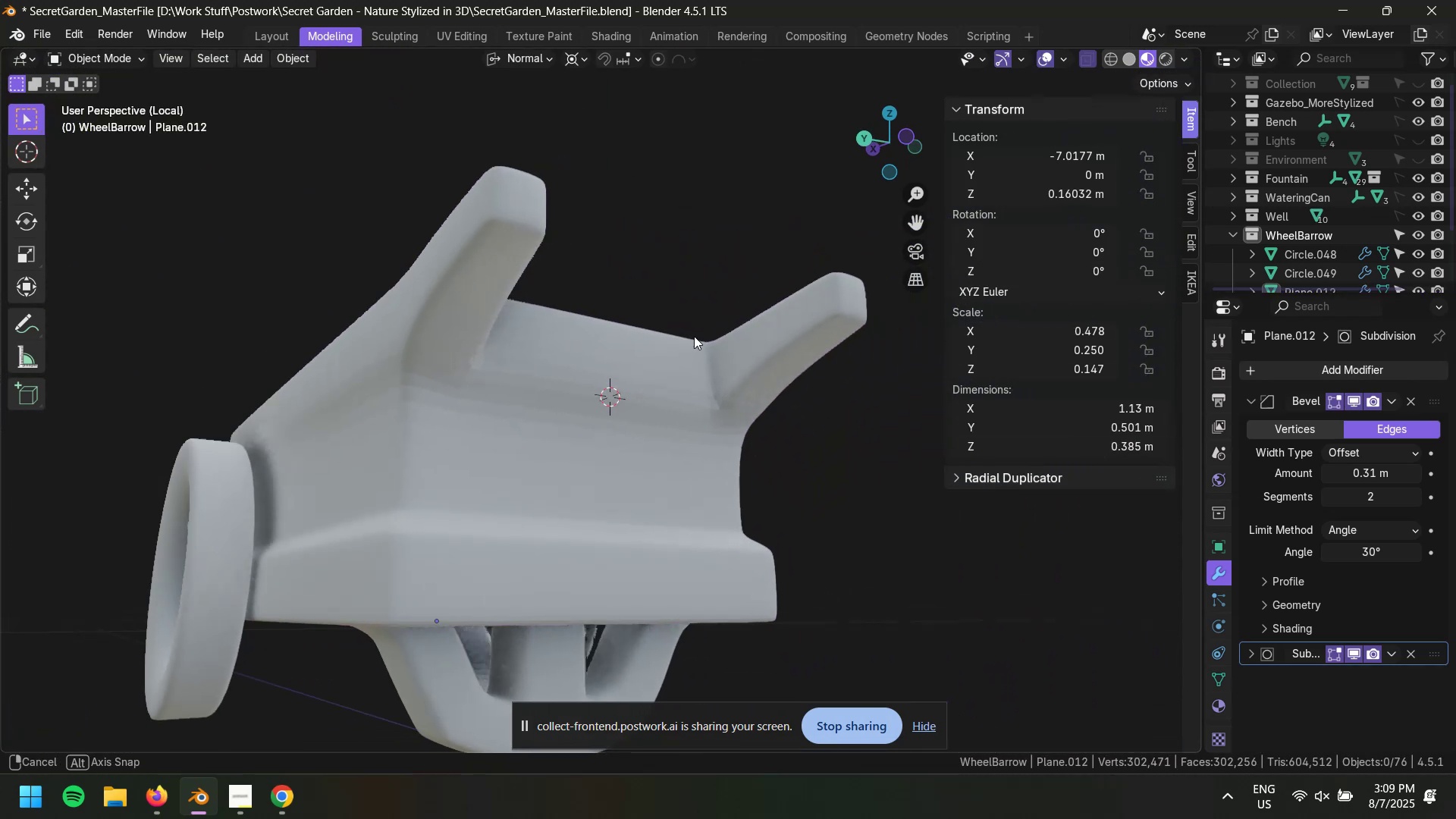 
key(Control+S)
 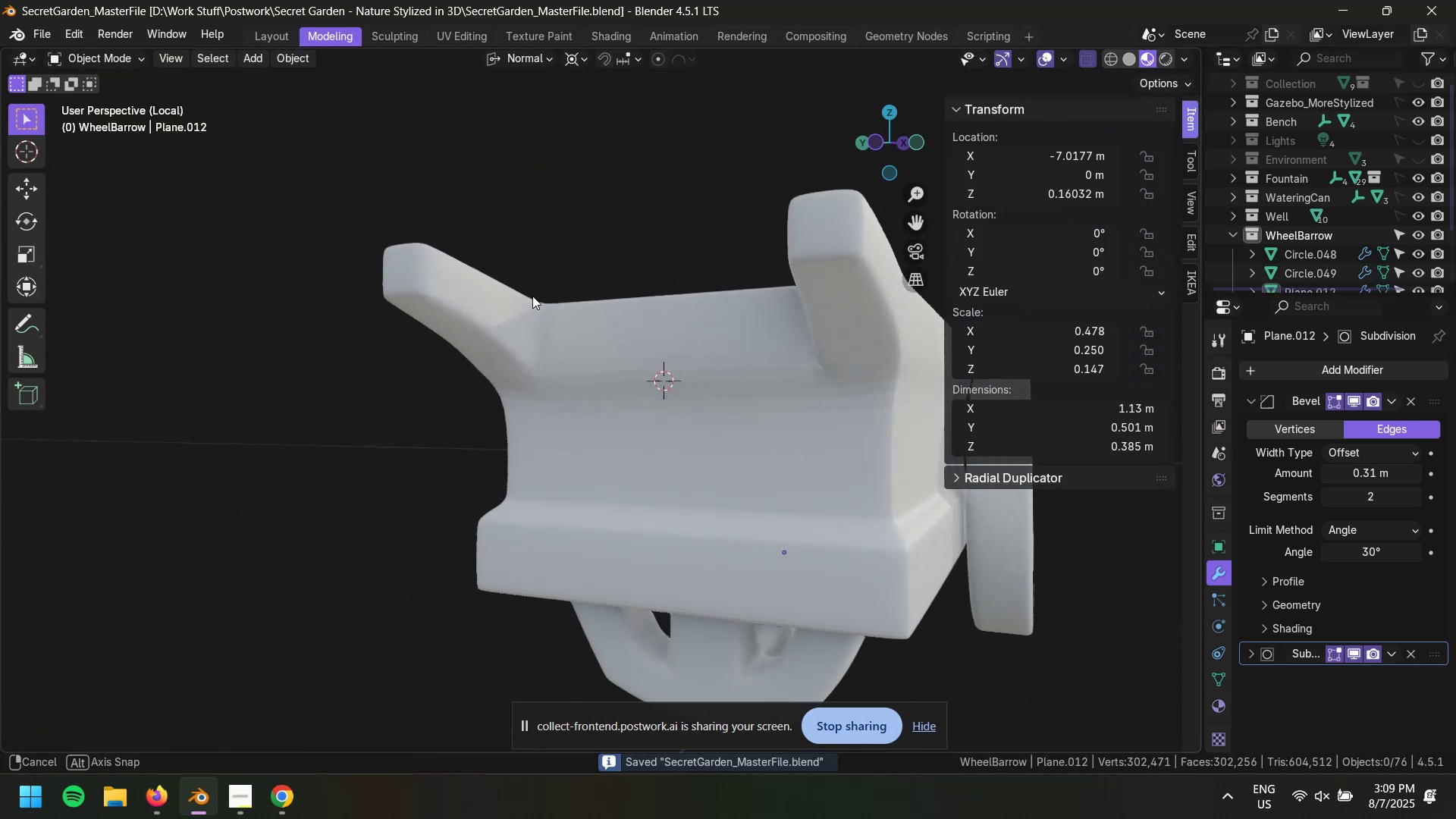 
scroll: coordinate [601, 341], scroll_direction: up, amount: 4.0
 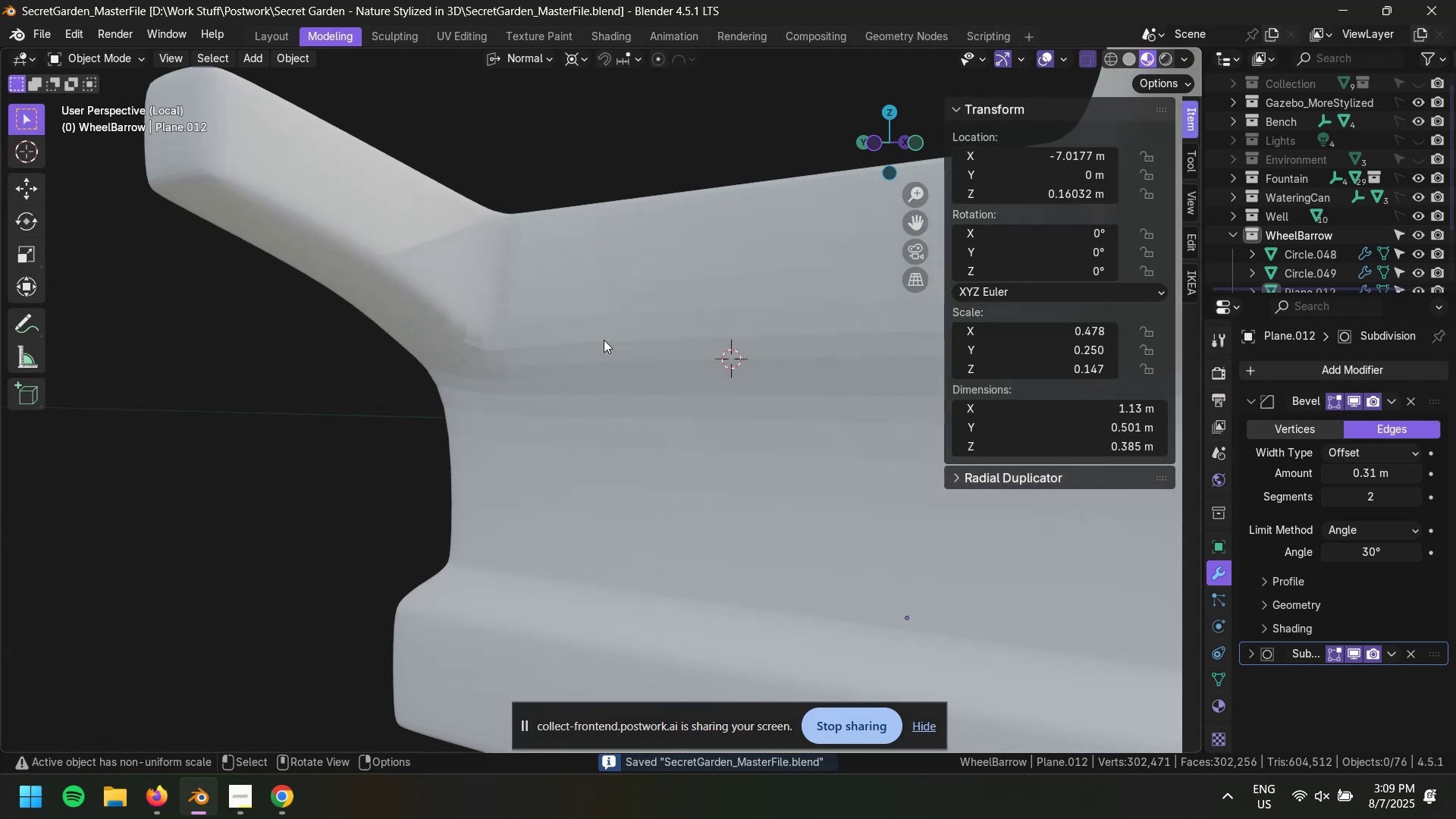 
scroll: coordinate [604, 340], scroll_direction: down, amount: 4.0
 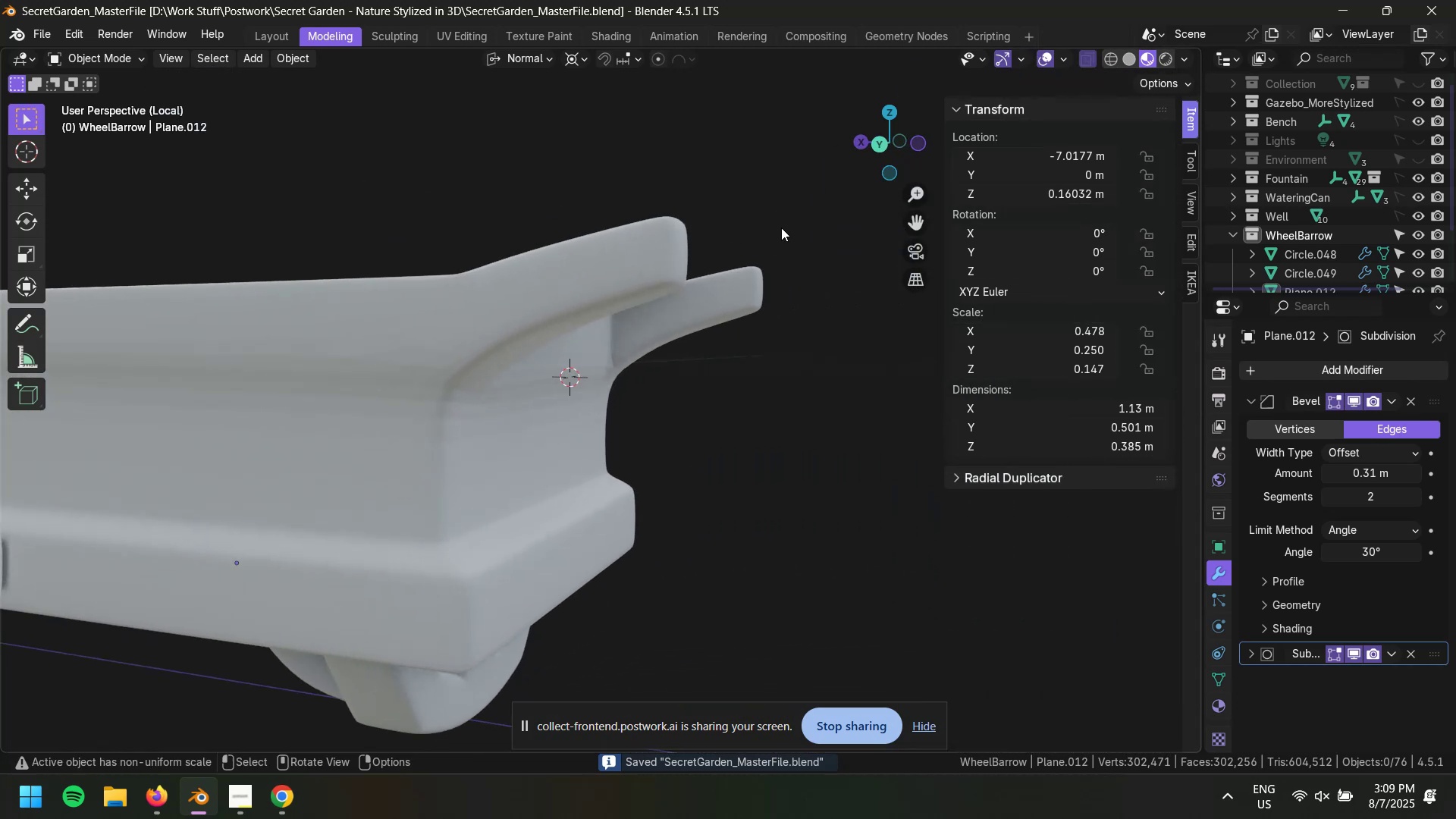 
hold_key(key=ShiftLeft, duration=0.62)
 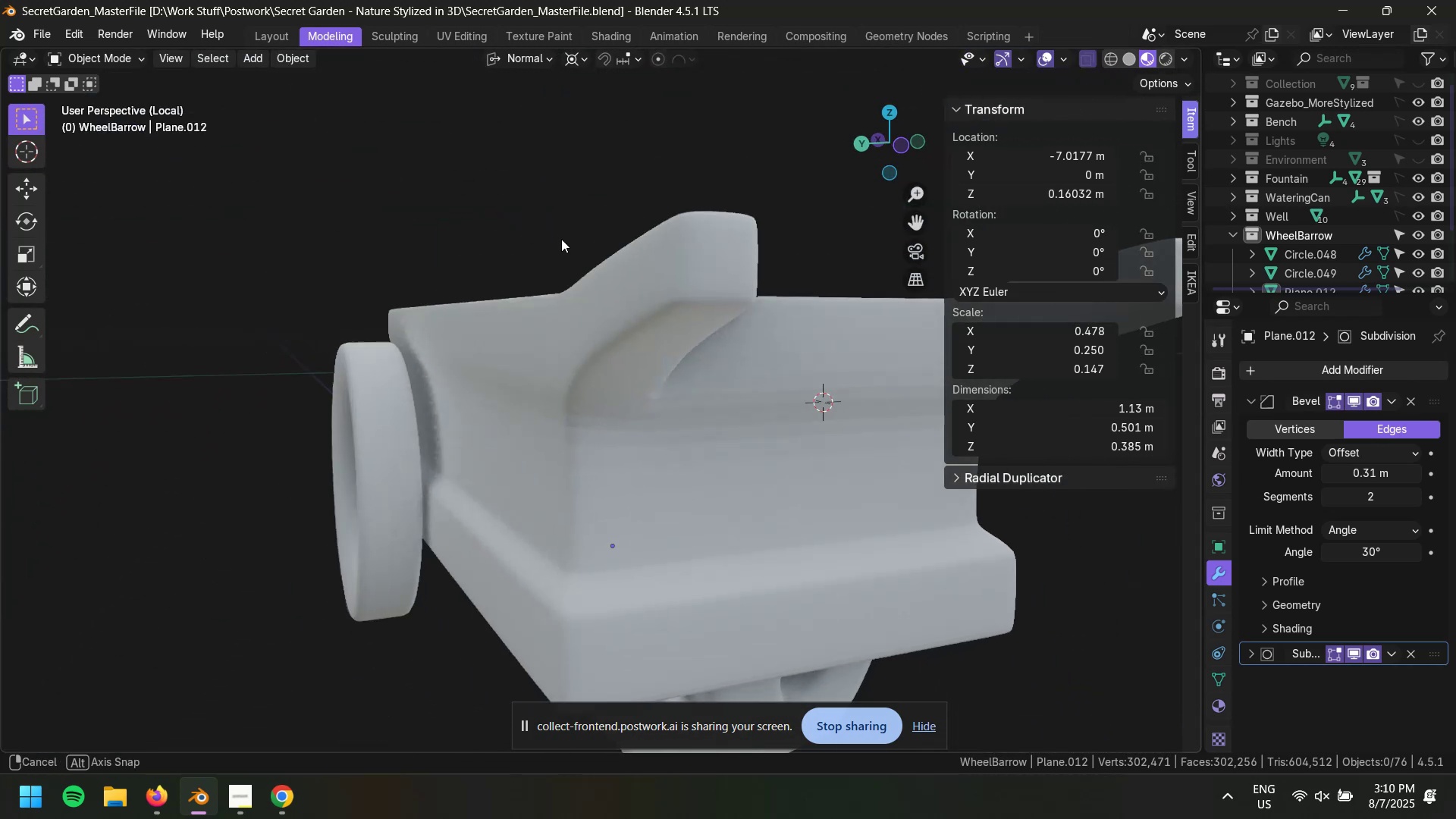 
scroll: coordinate [519, 323], scroll_direction: down, amount: 2.0
 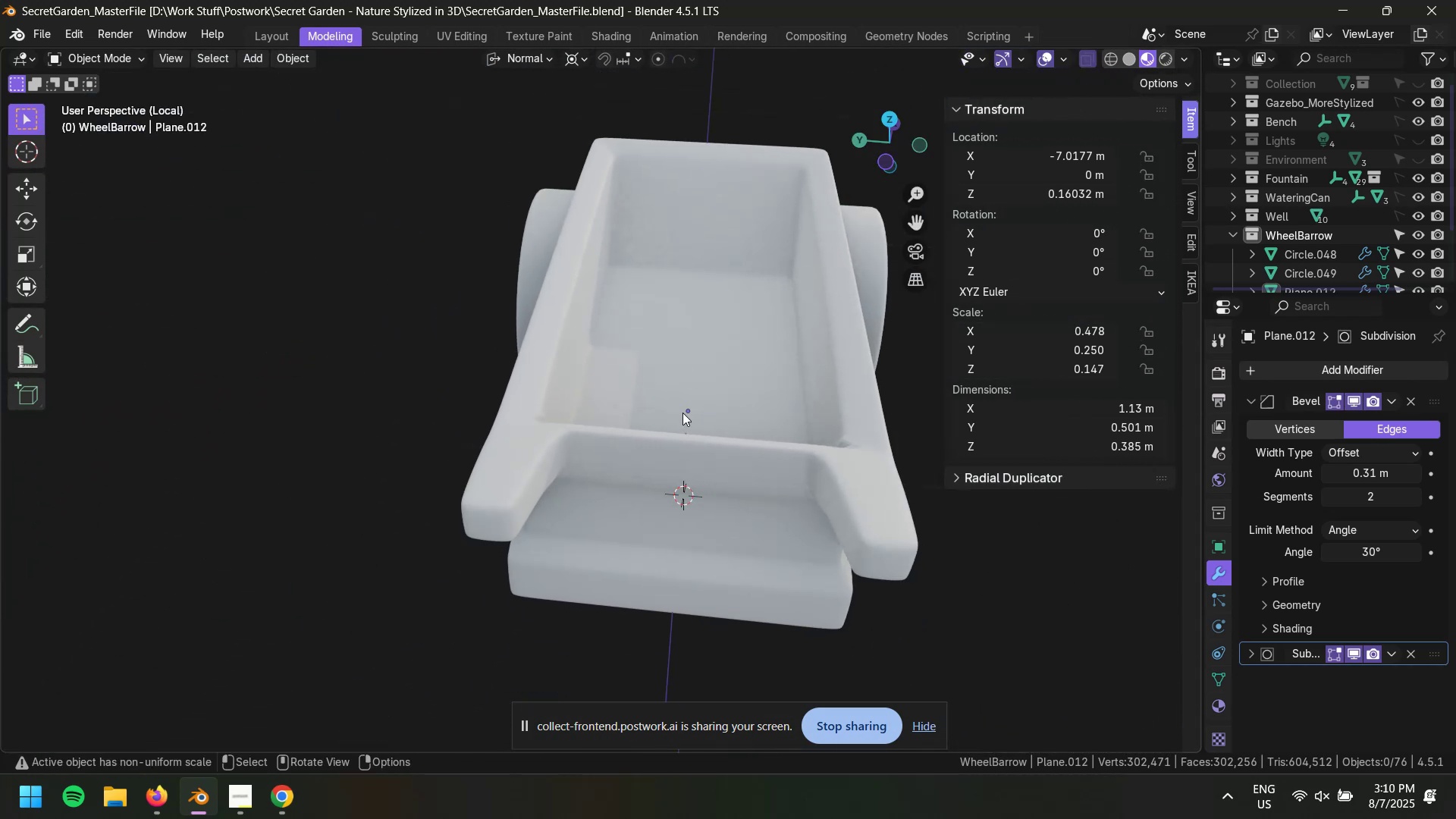 
scroll: coordinate [724, 468], scroll_direction: up, amount: 2.0
 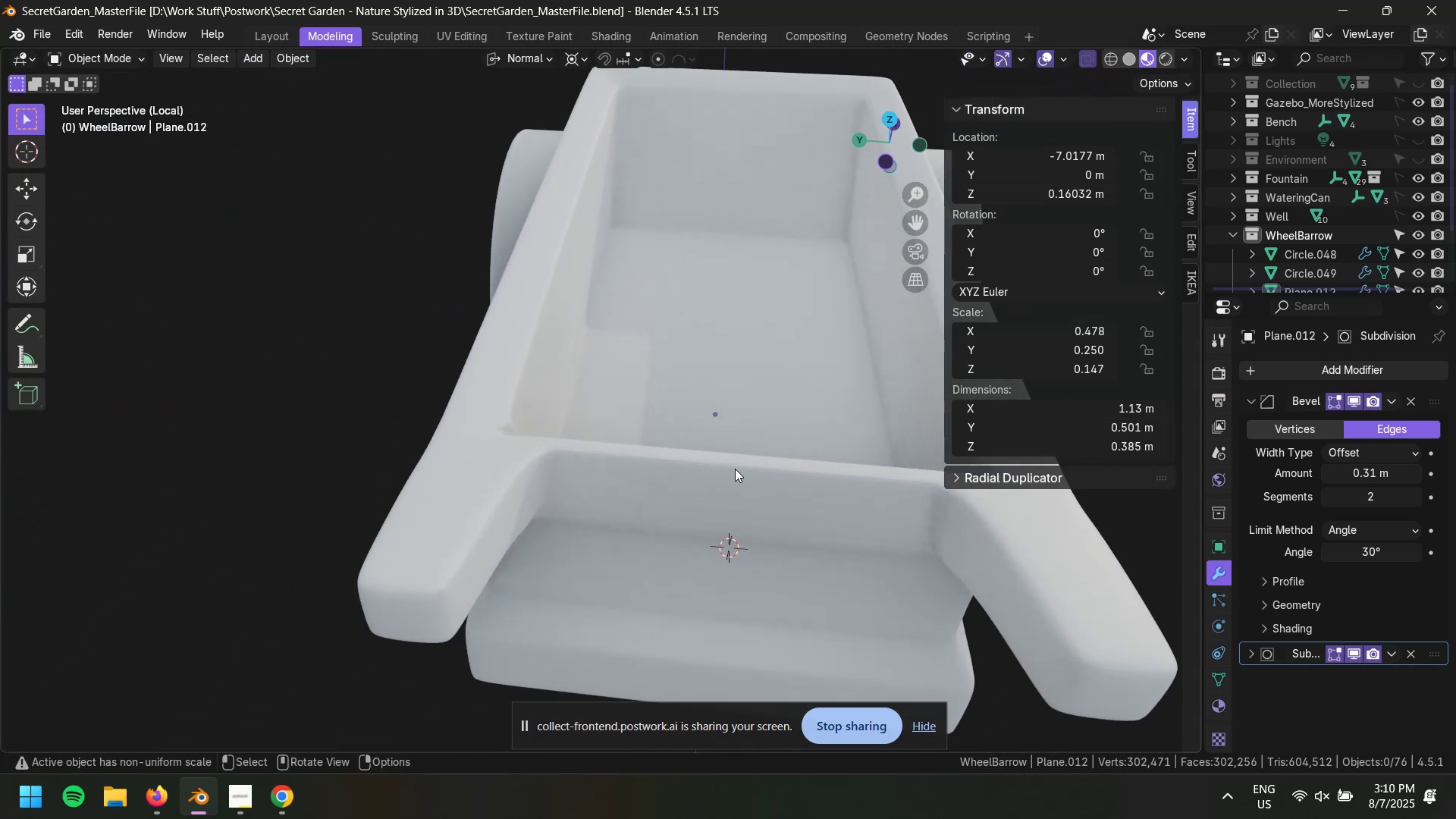 
scroll: coordinate [733, 472], scroll_direction: down, amount: 2.0
 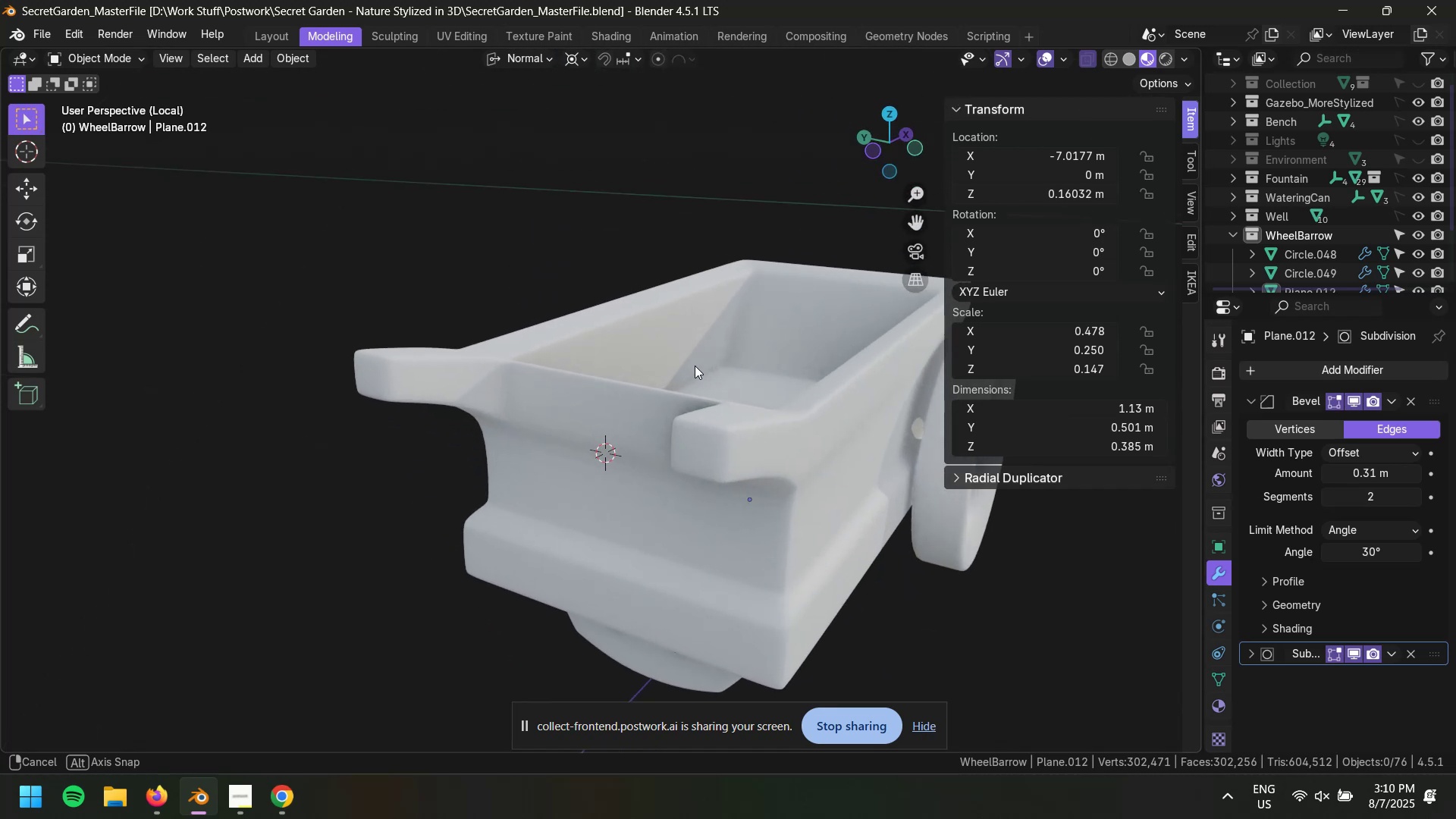 
left_click([748, 425])
 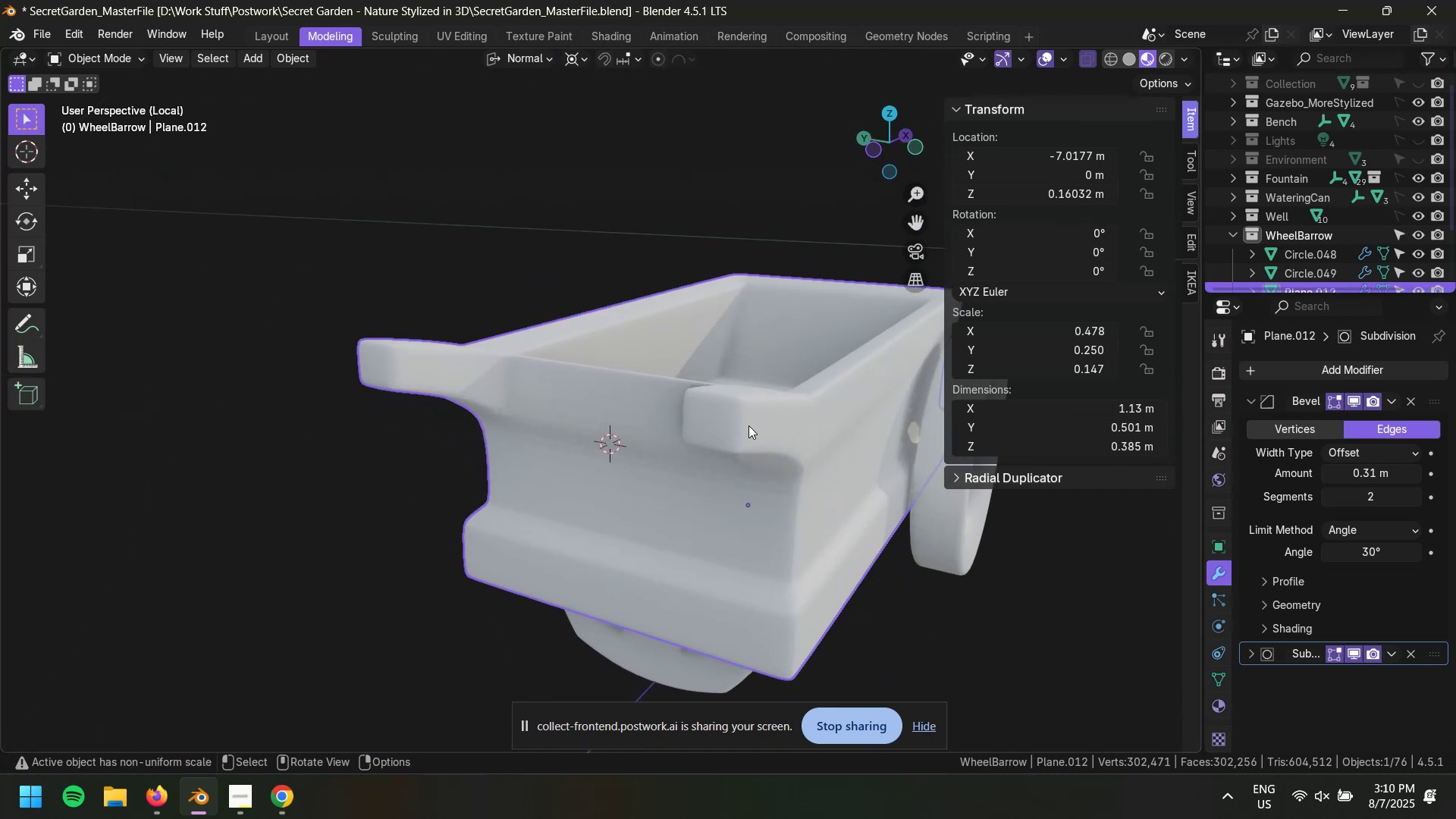 
key(Tab)
 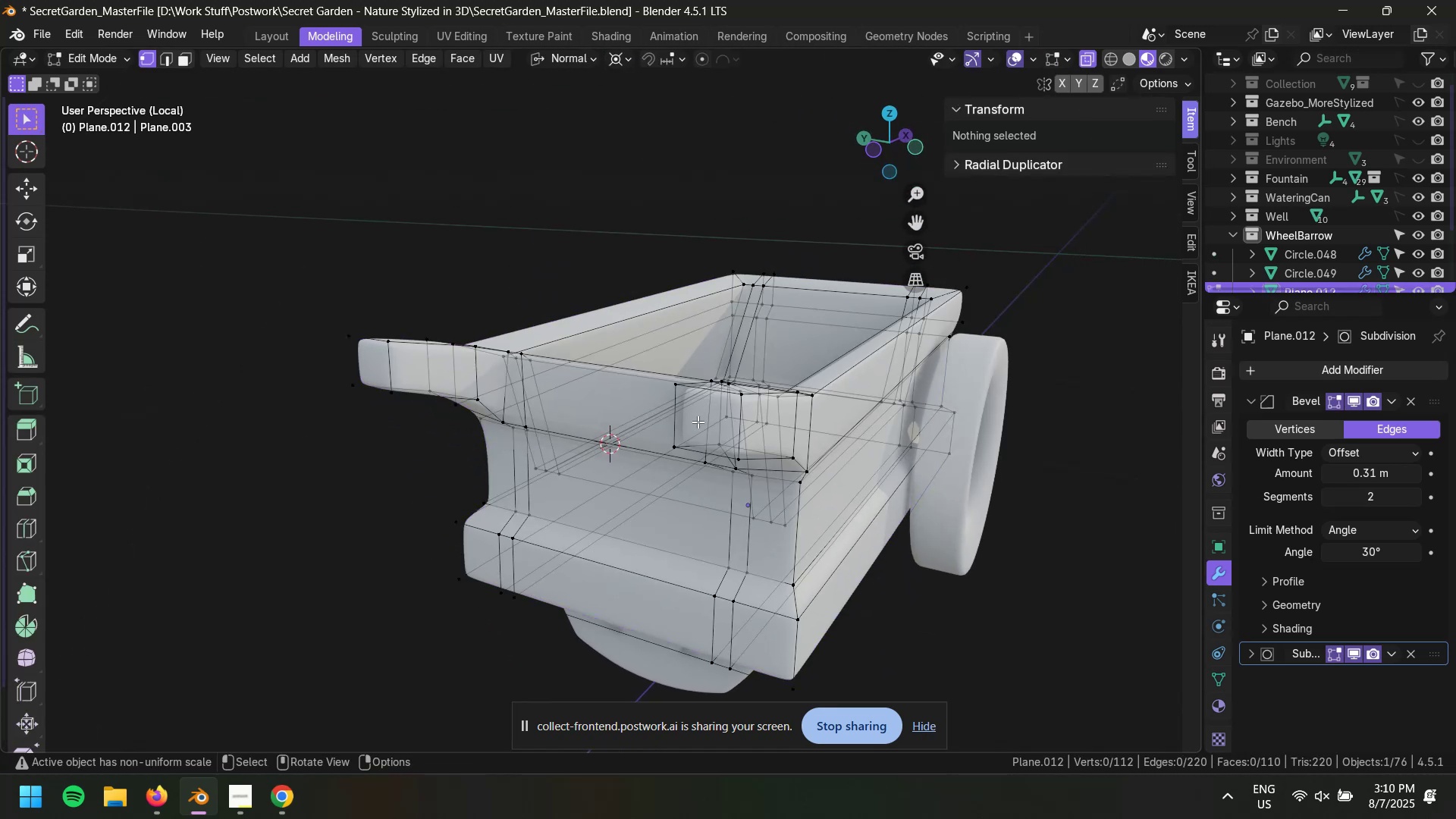 
key(3)
 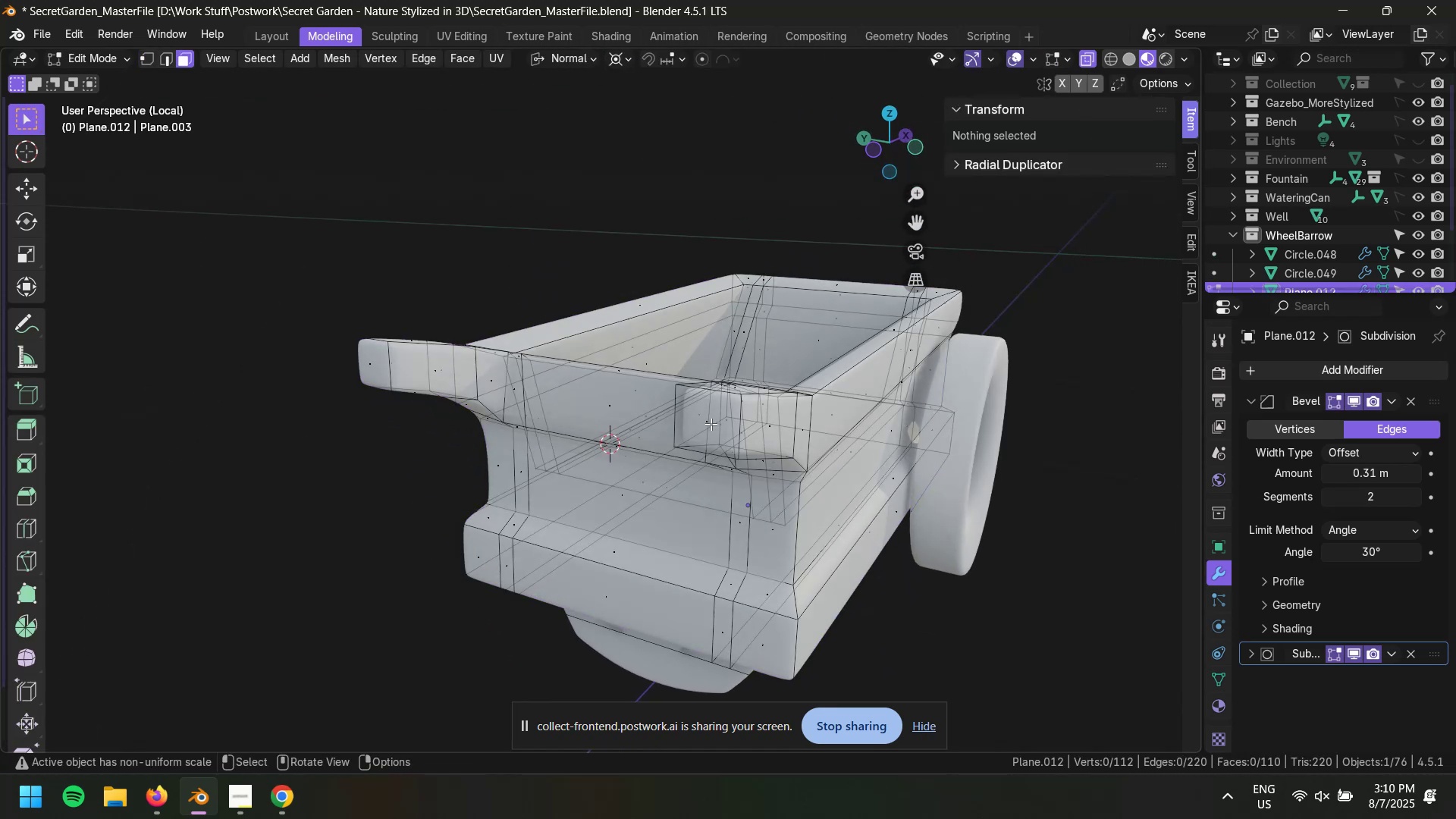 
left_click([711, 424])
 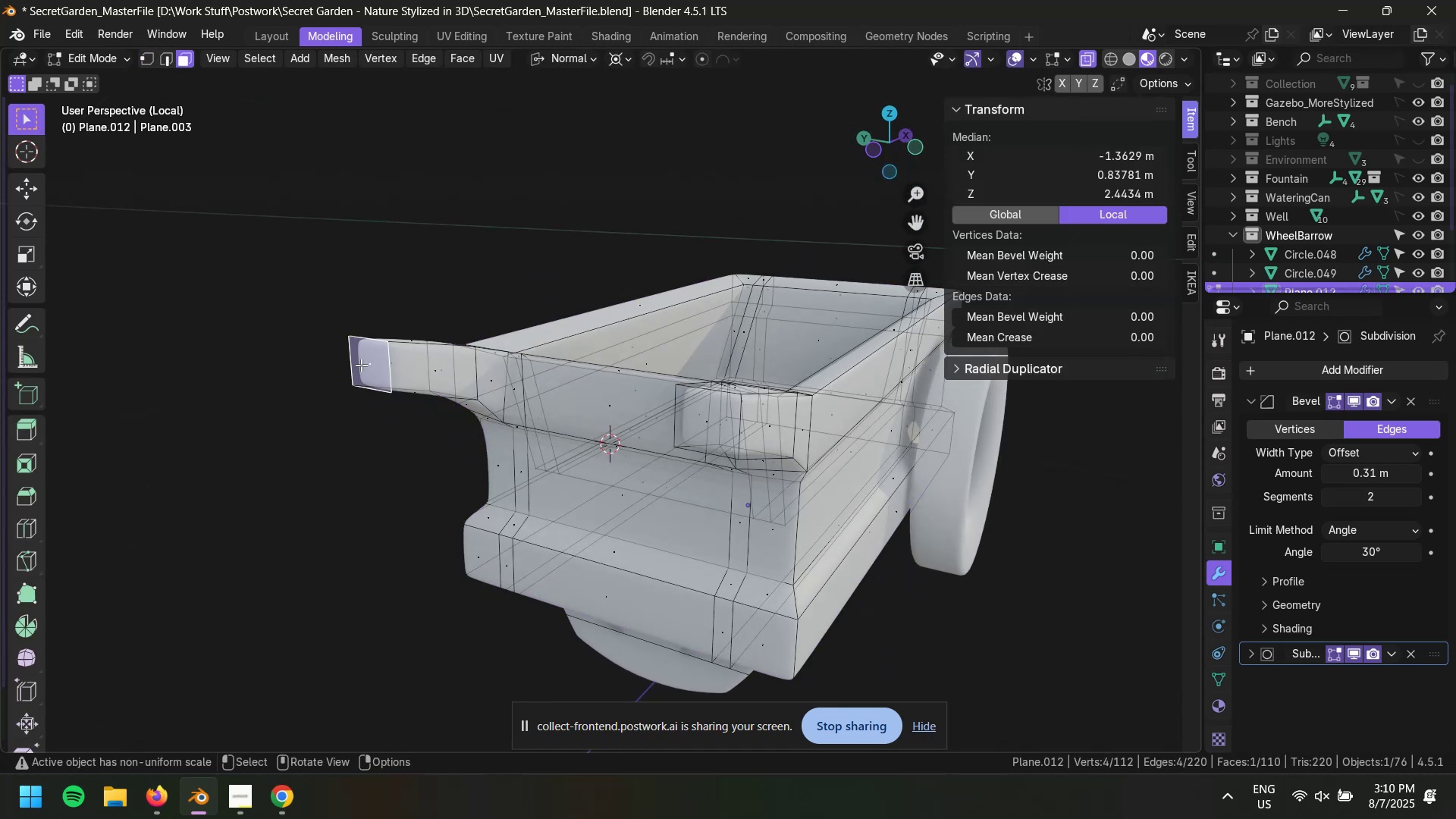 
hold_key(key=ShiftLeft, duration=0.48)
left_click([707, 425])
 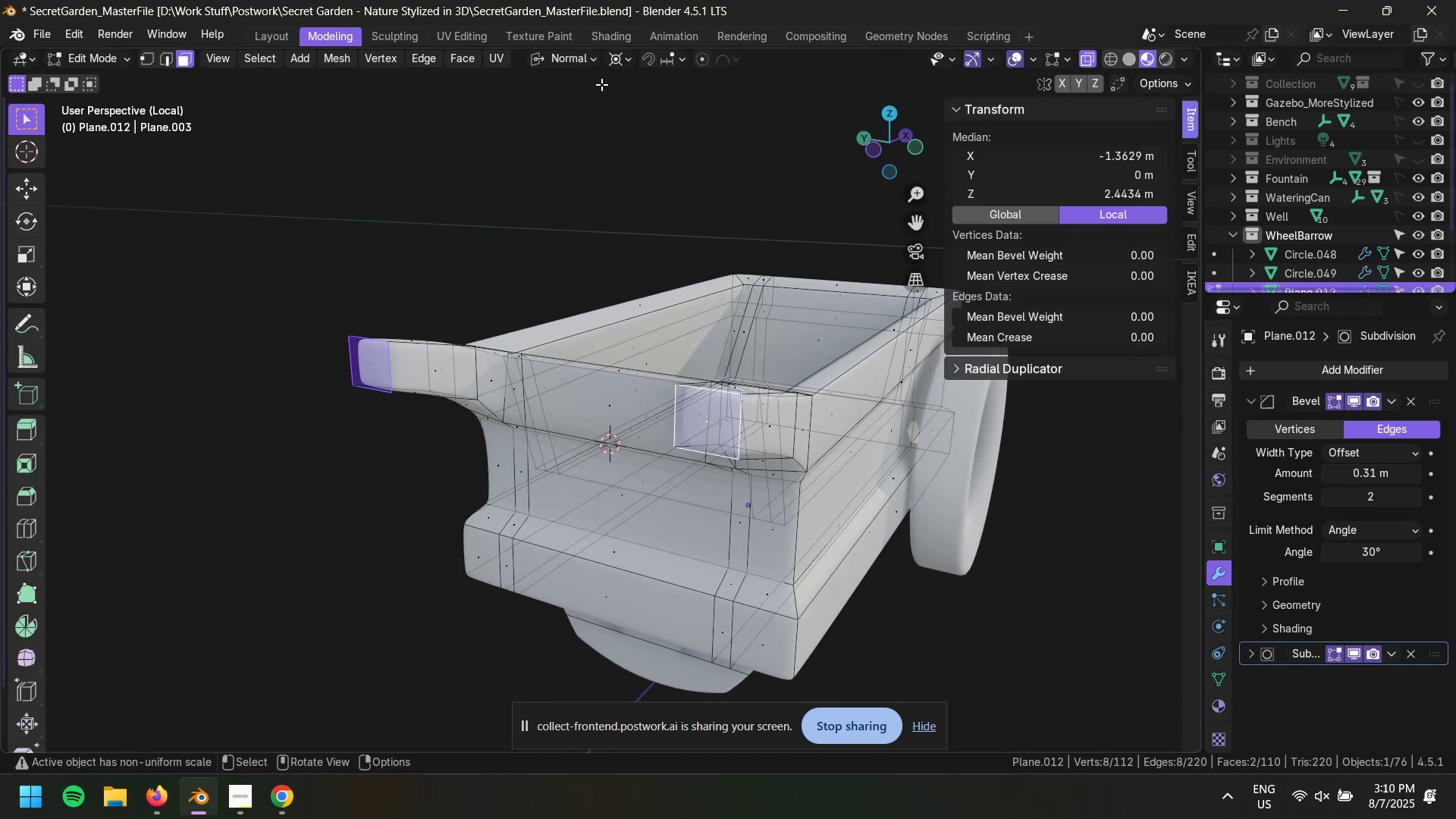 
left_click([617, 58])
 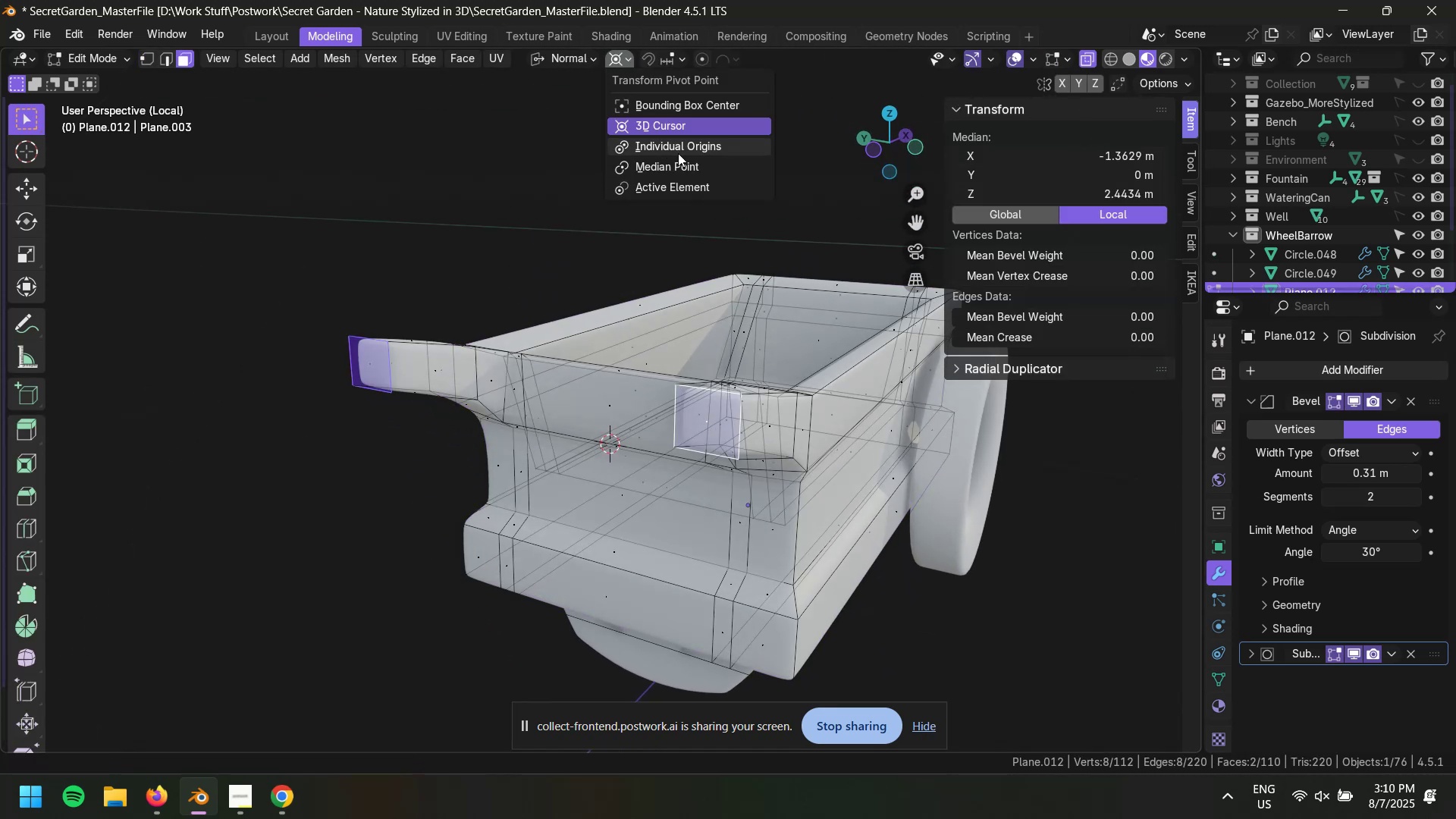 
left_click([680, 149])
 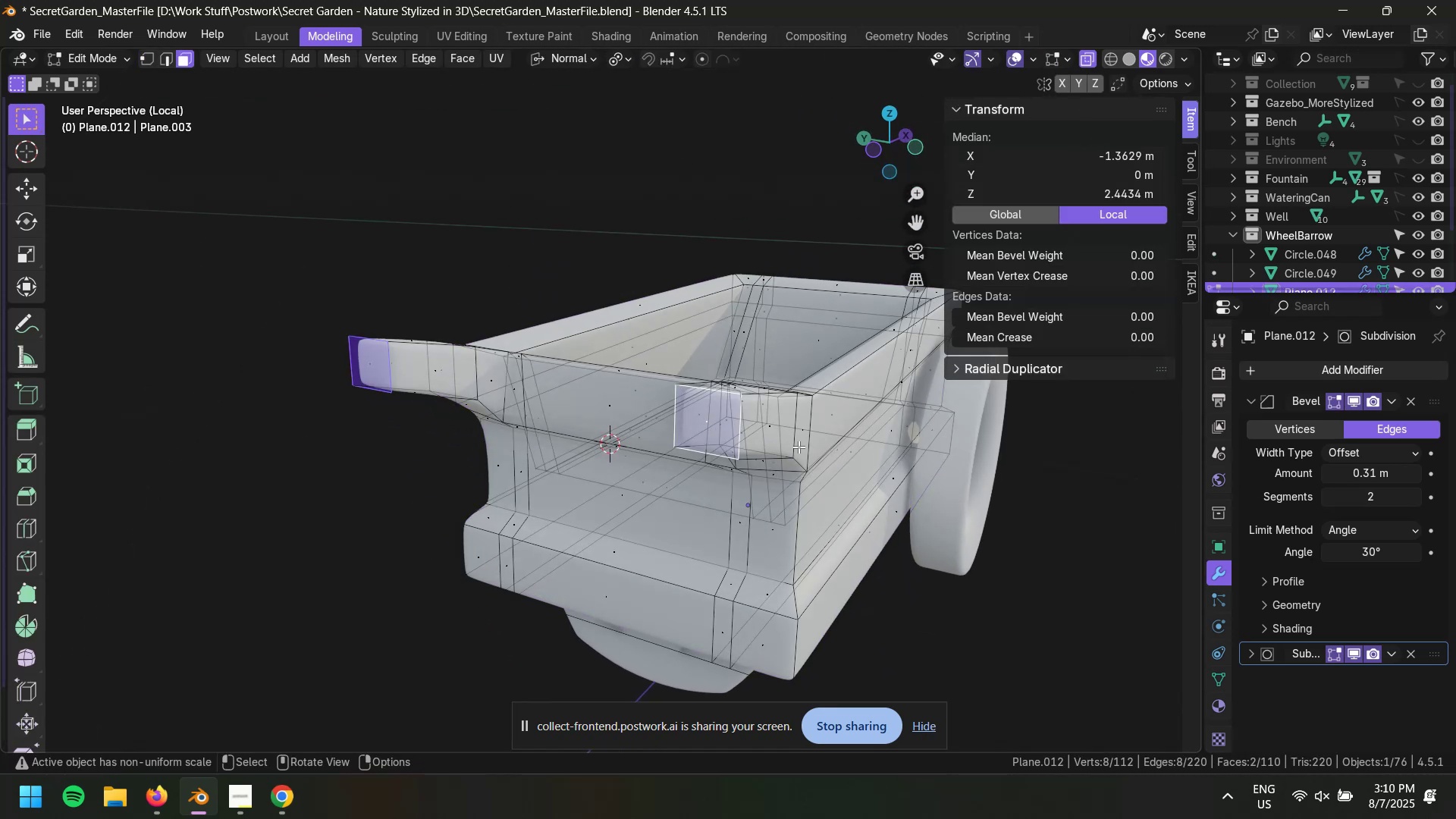 
key(S)
 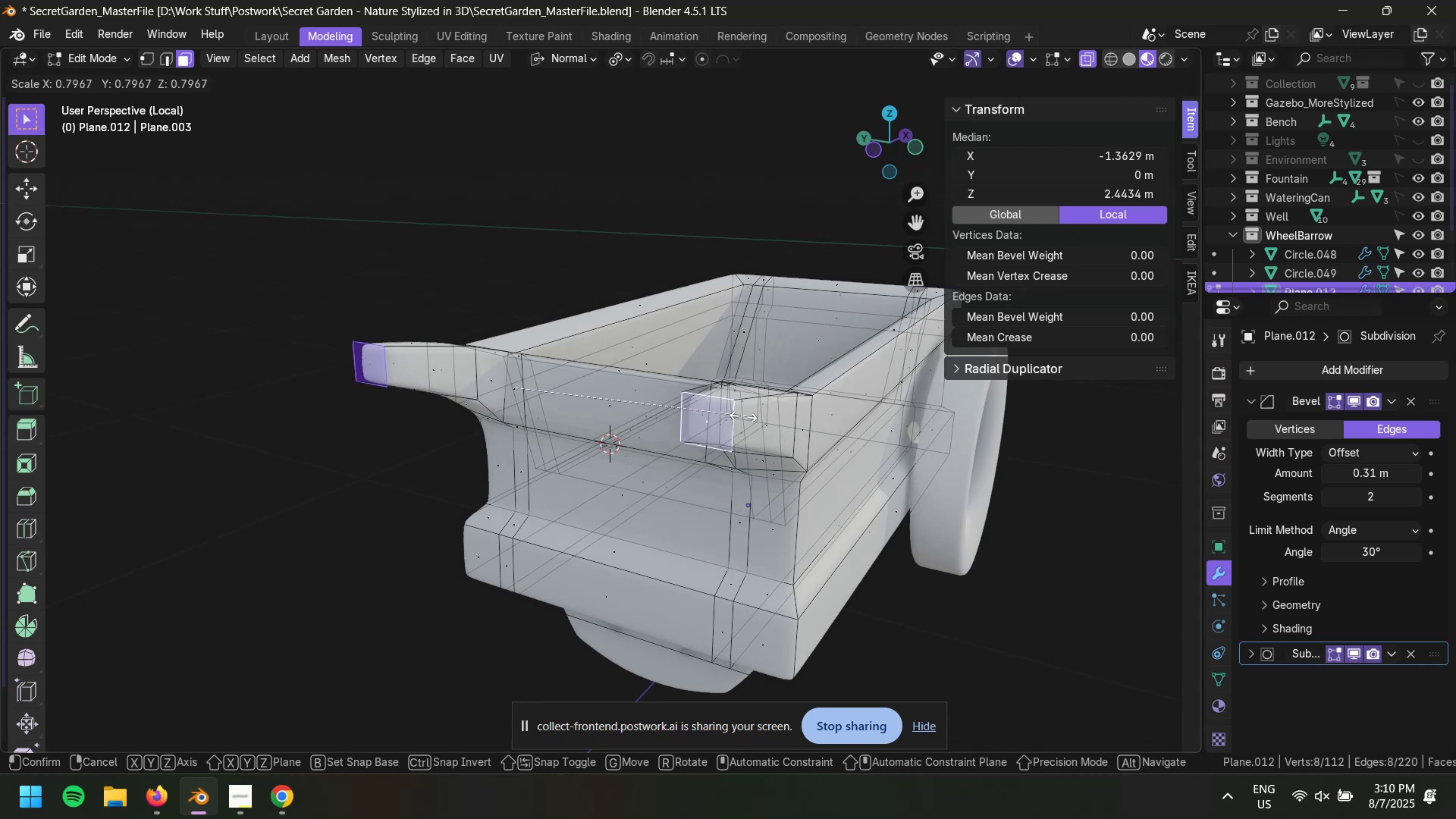 
wait(5.2)
 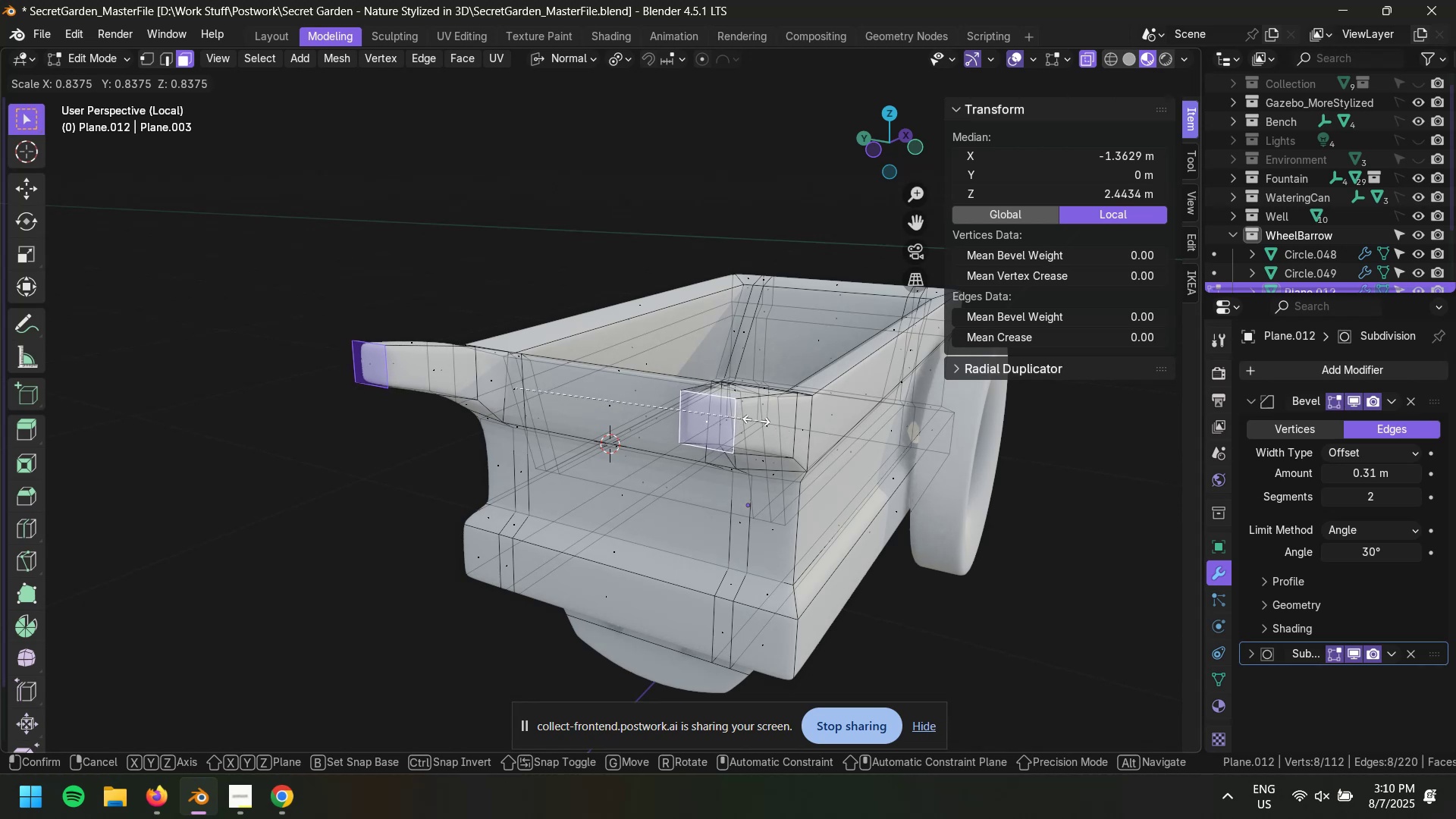 
left_click([719, 416])
 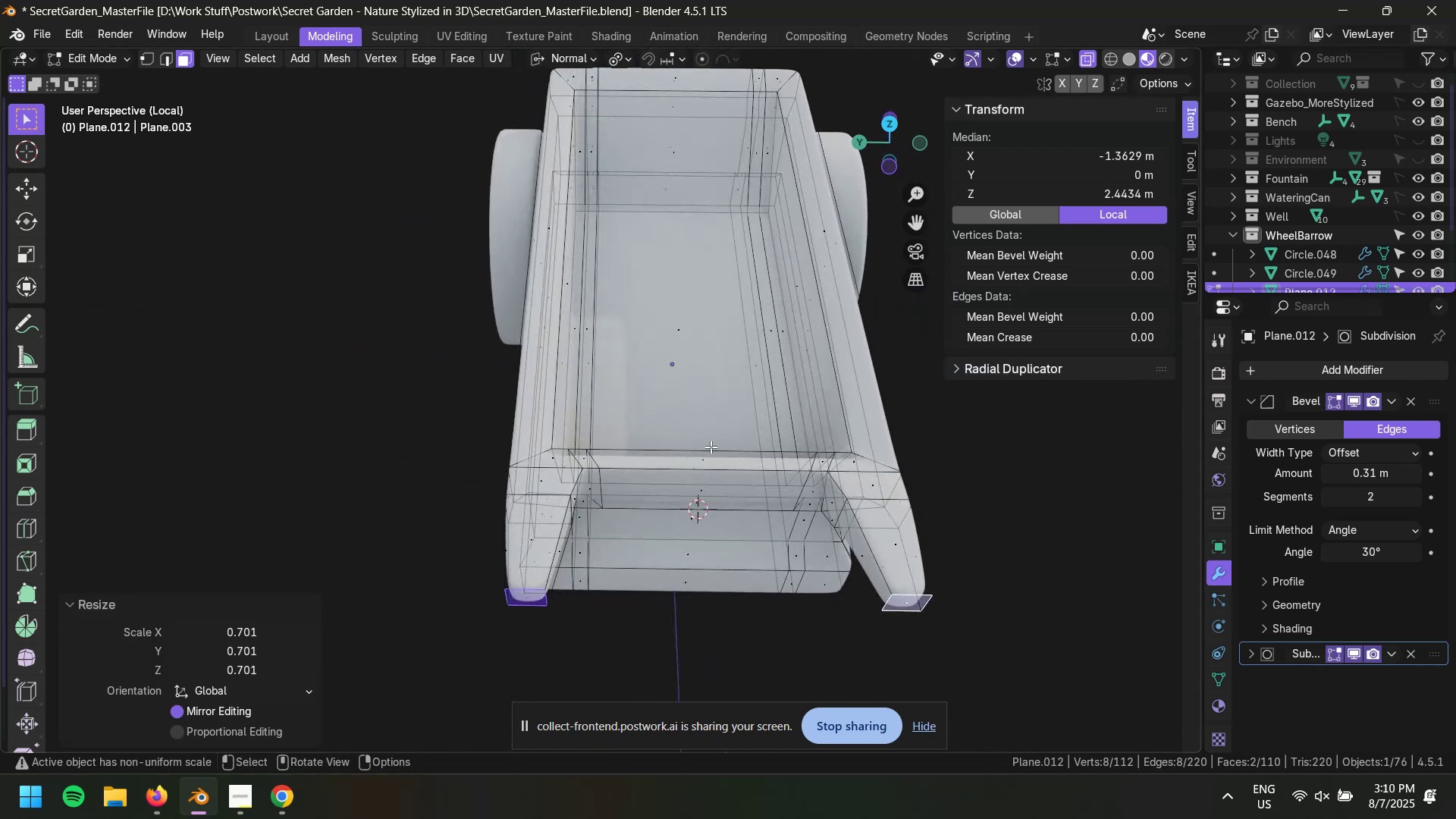 
key(Shift+S)
 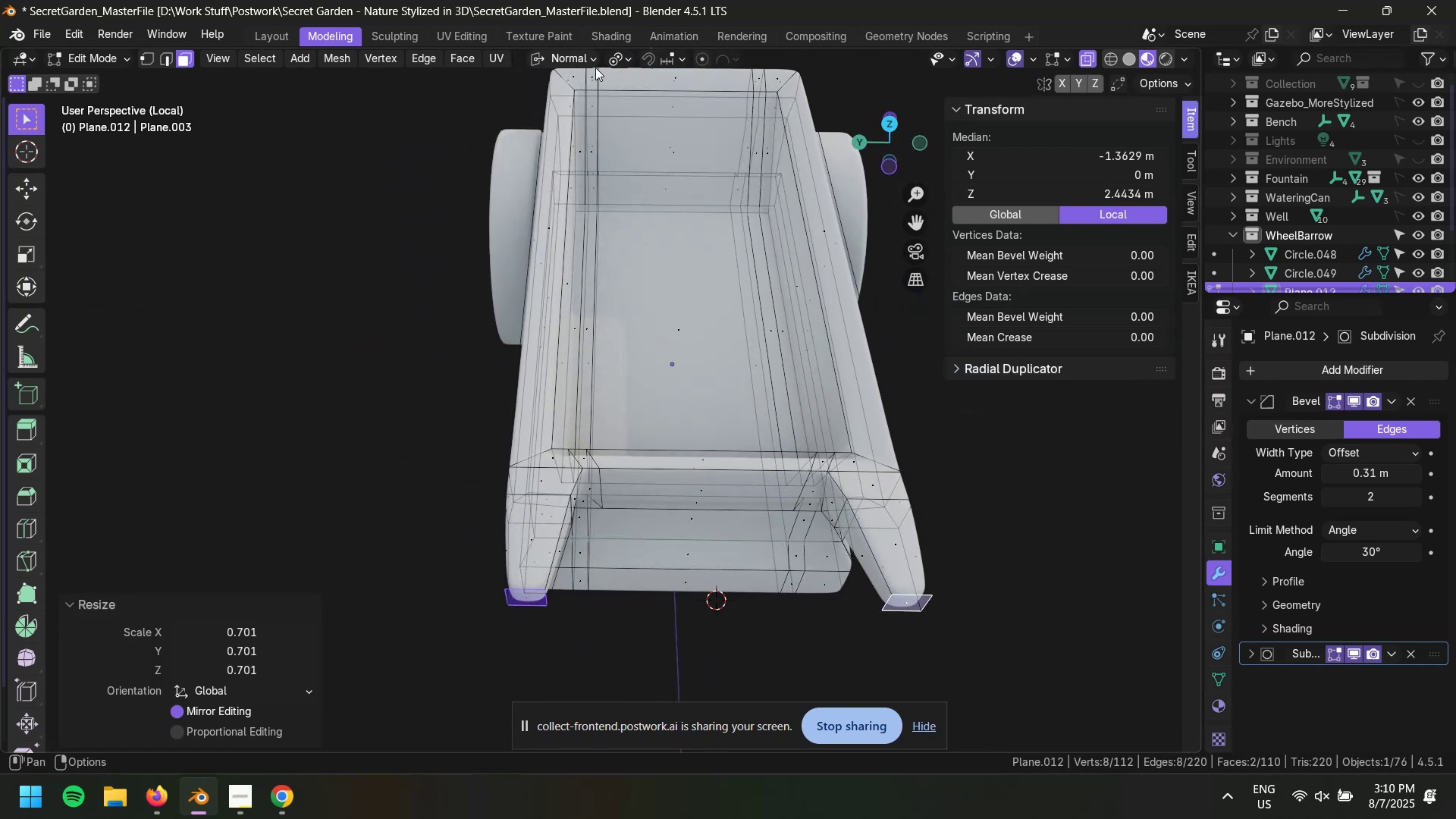 
left_click([581, 55])
 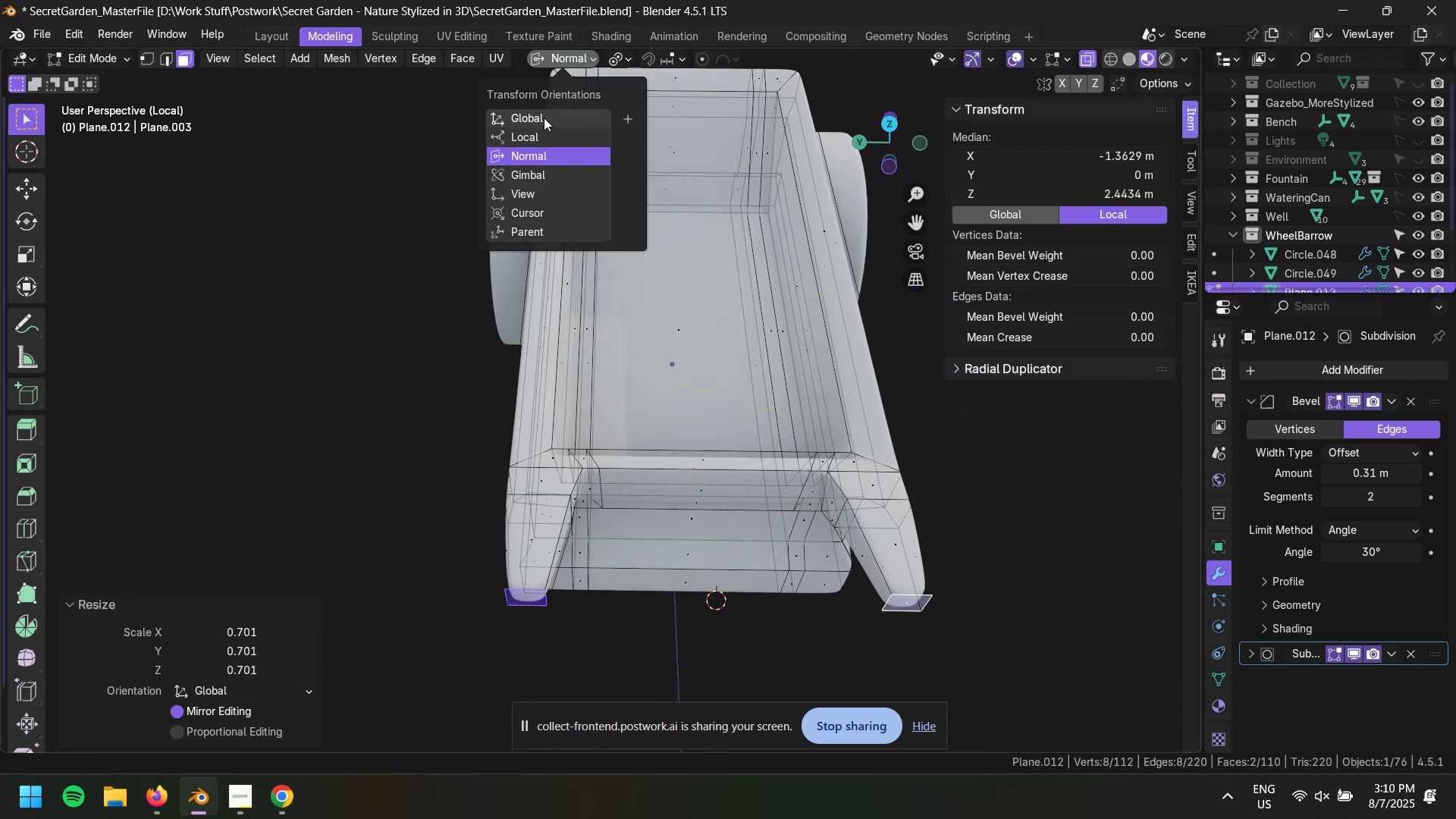 
left_click([544, 118])
 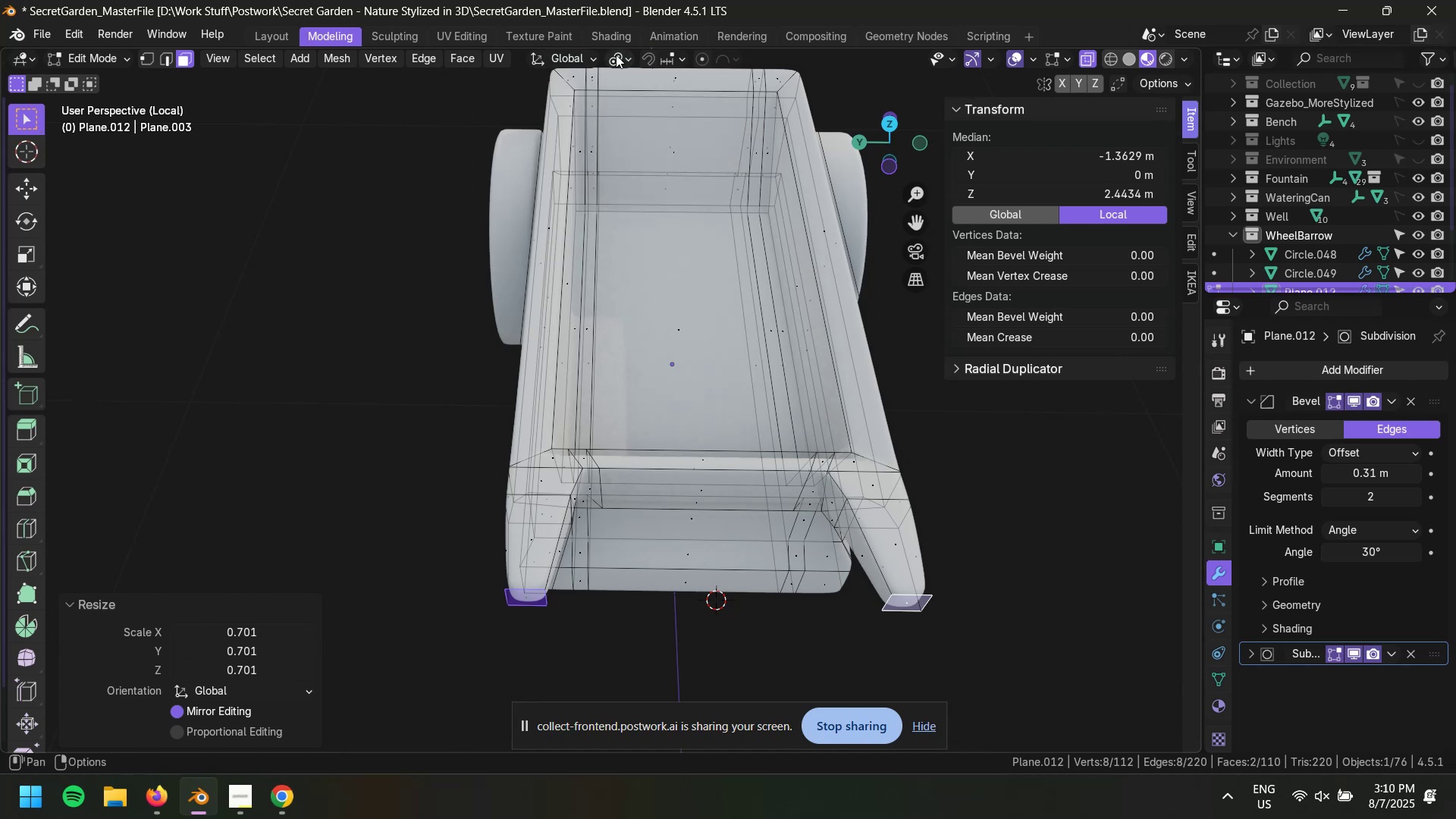 
double_click([616, 55])
 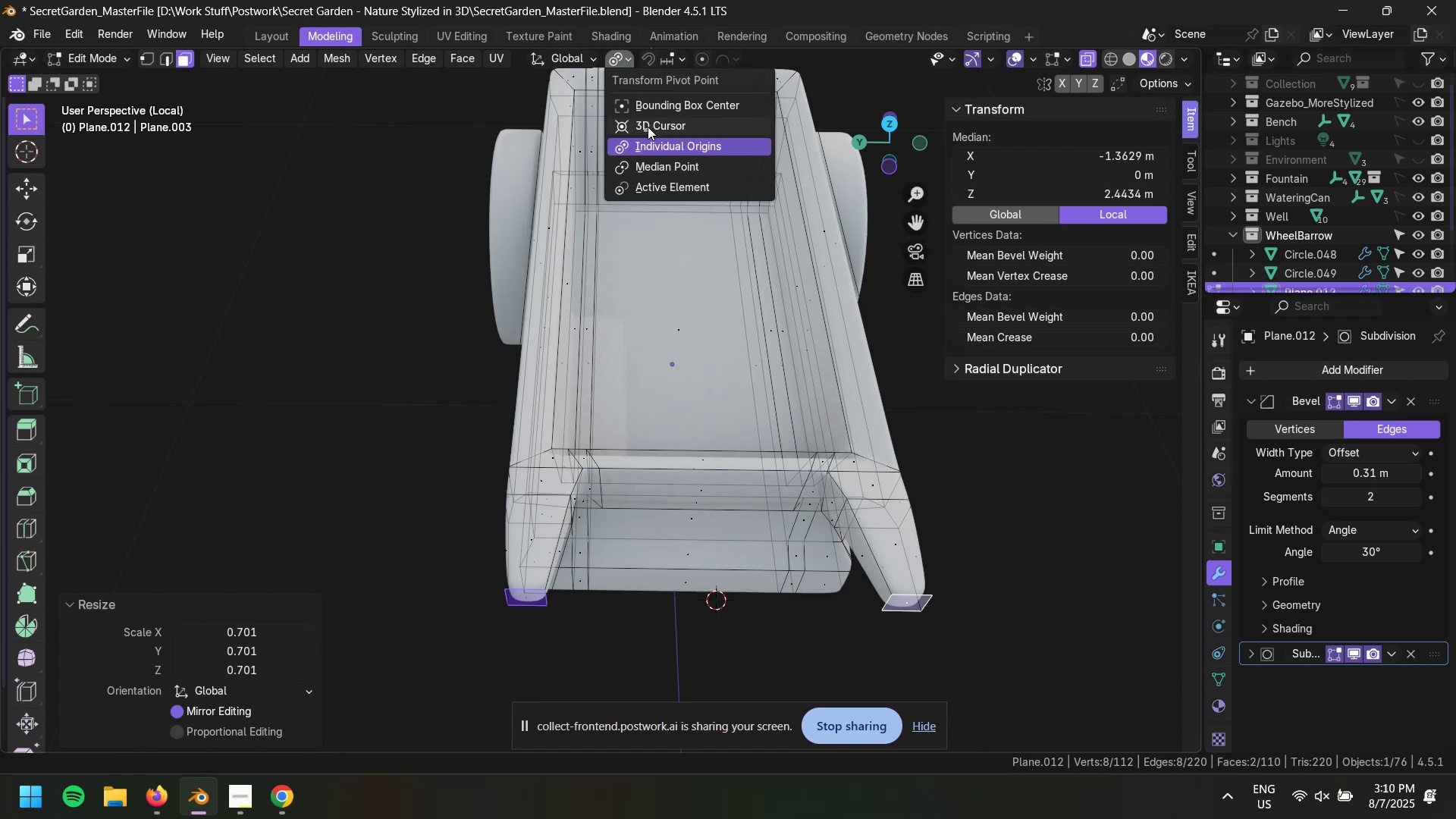 
triple_click([648, 127])
 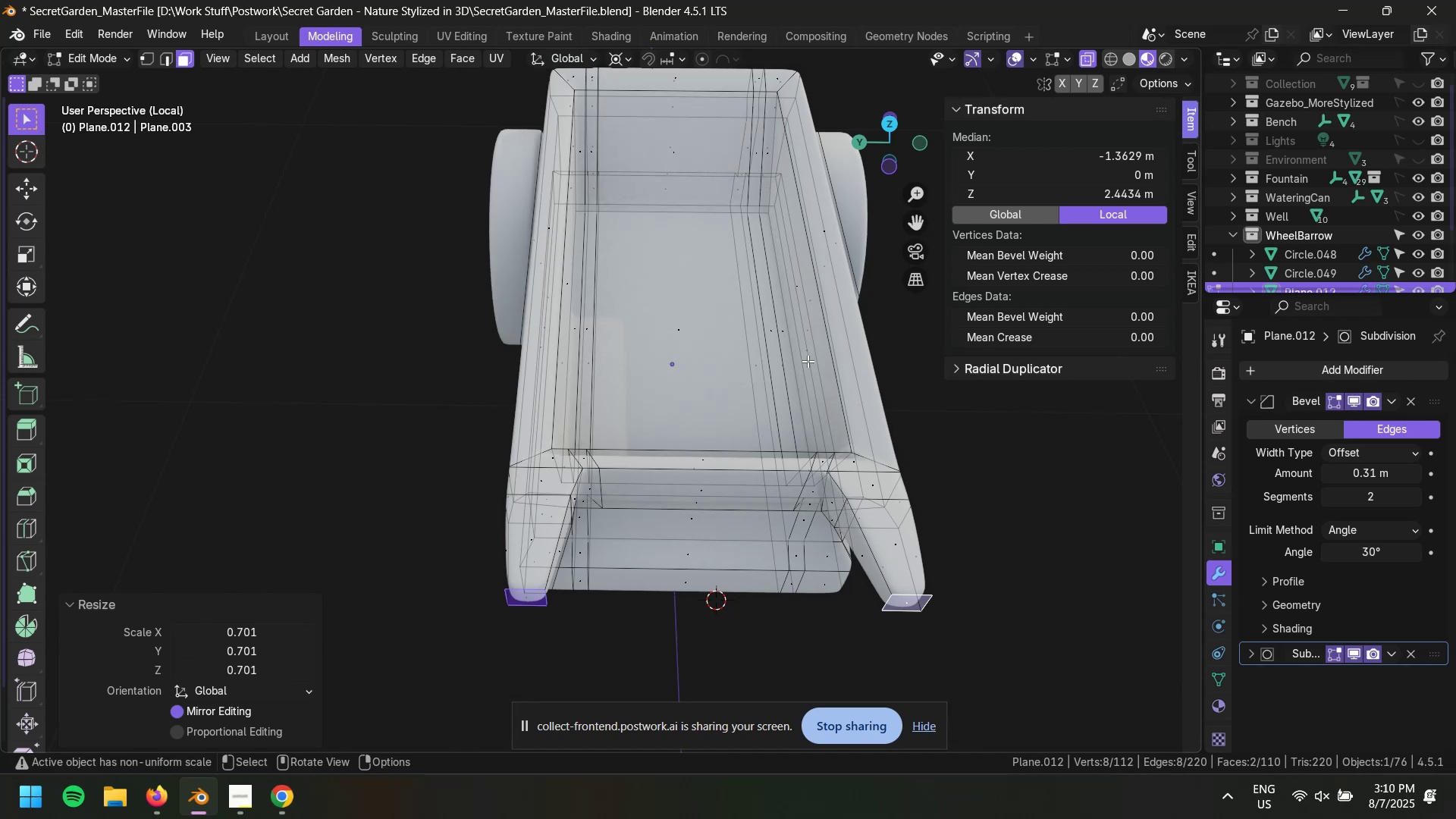 
key(S)
 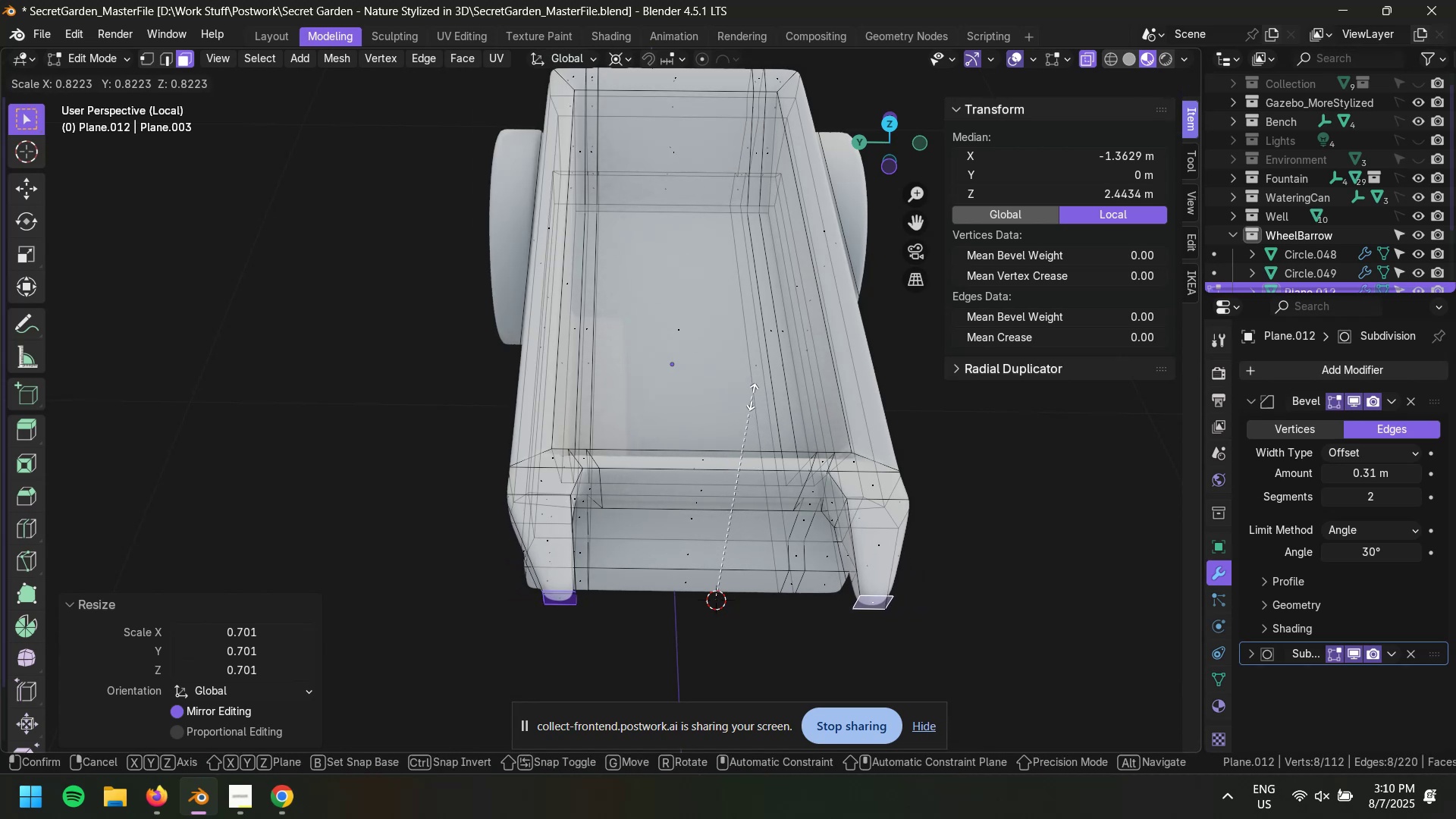 
key(Tab)
 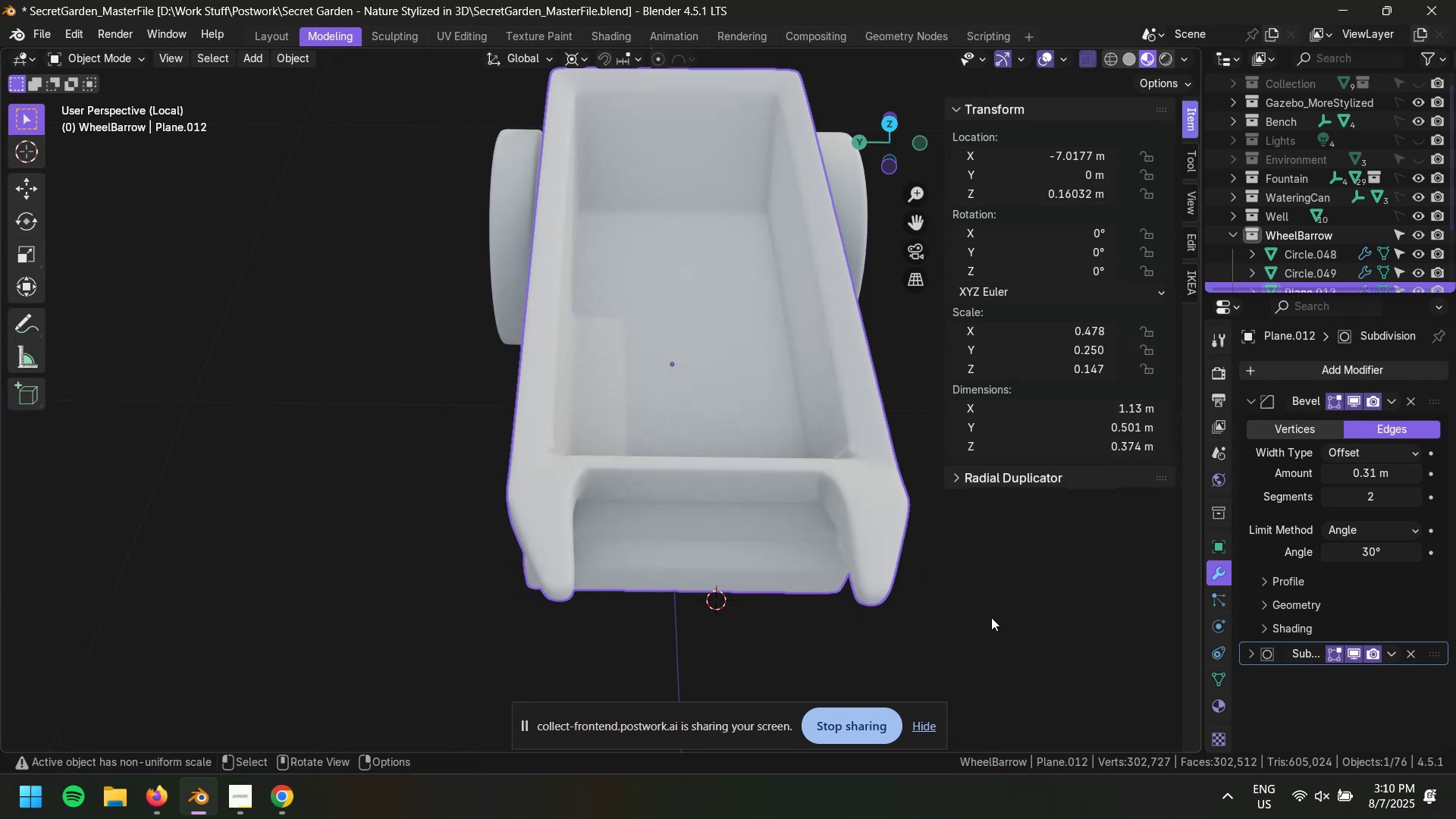 
left_click([991, 617])
 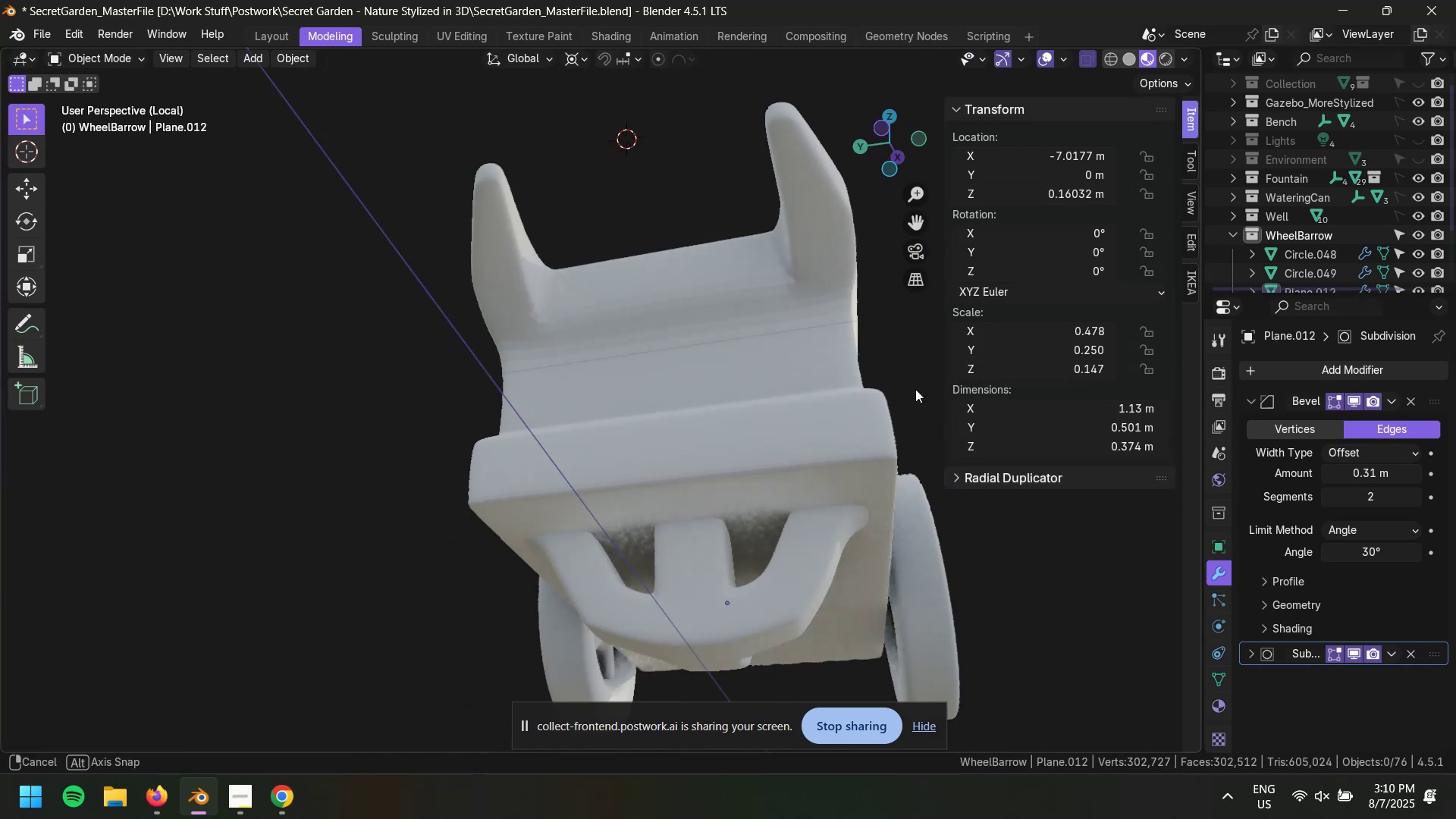 
key(Control+Z)
 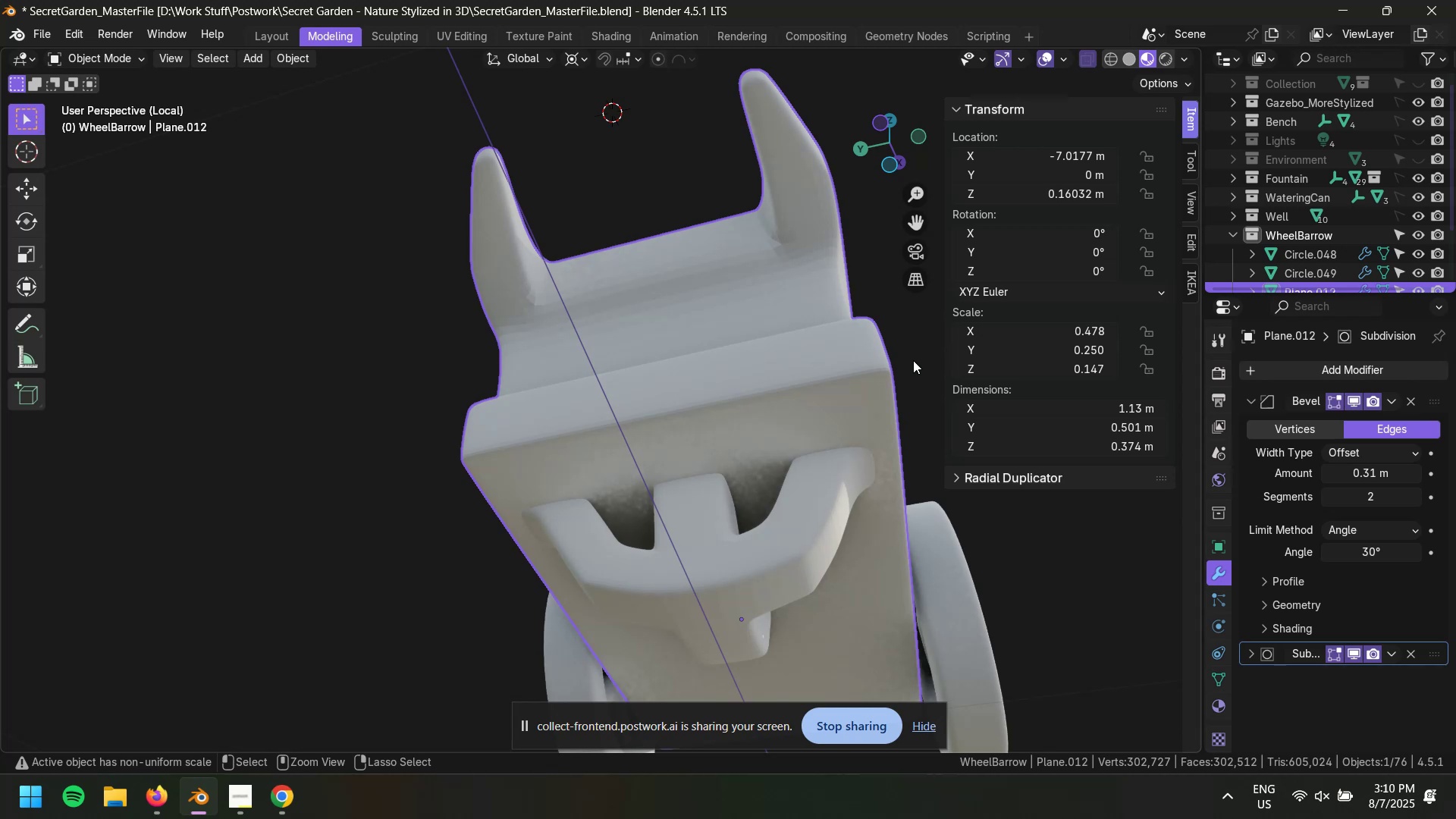 
key(Control+Z)
 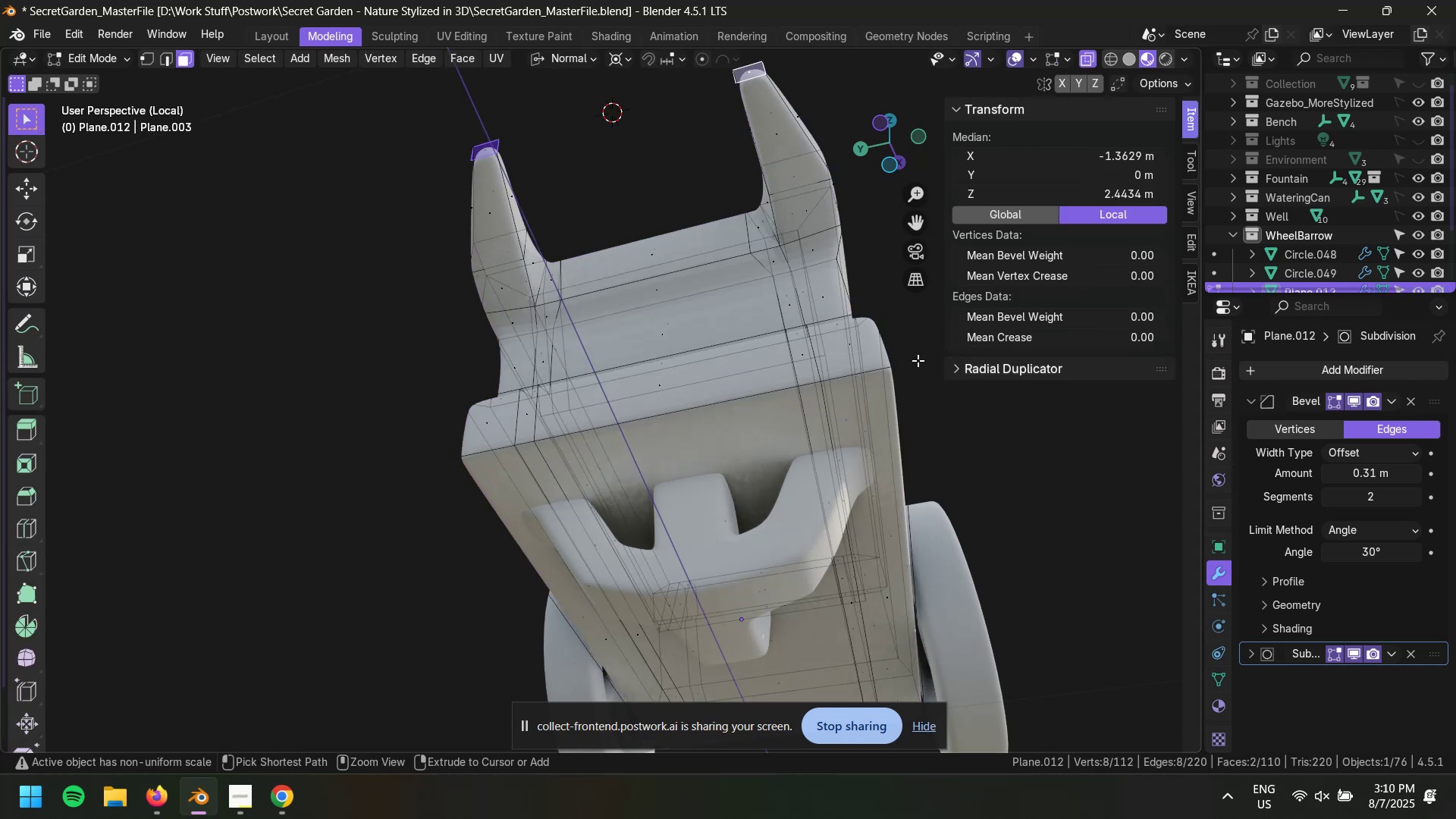 
key(Control+Z)
 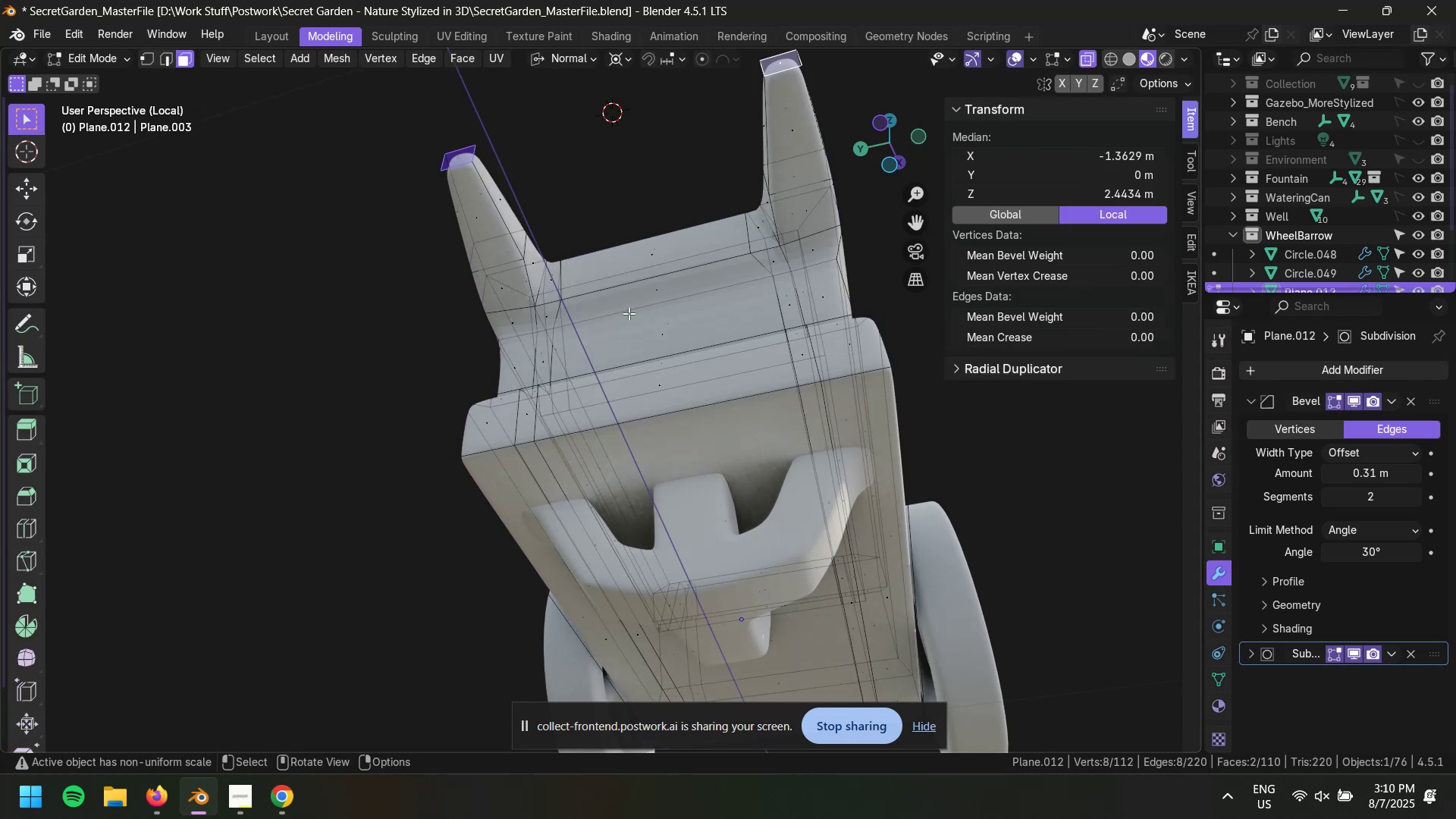 
left_click([430, 326])
 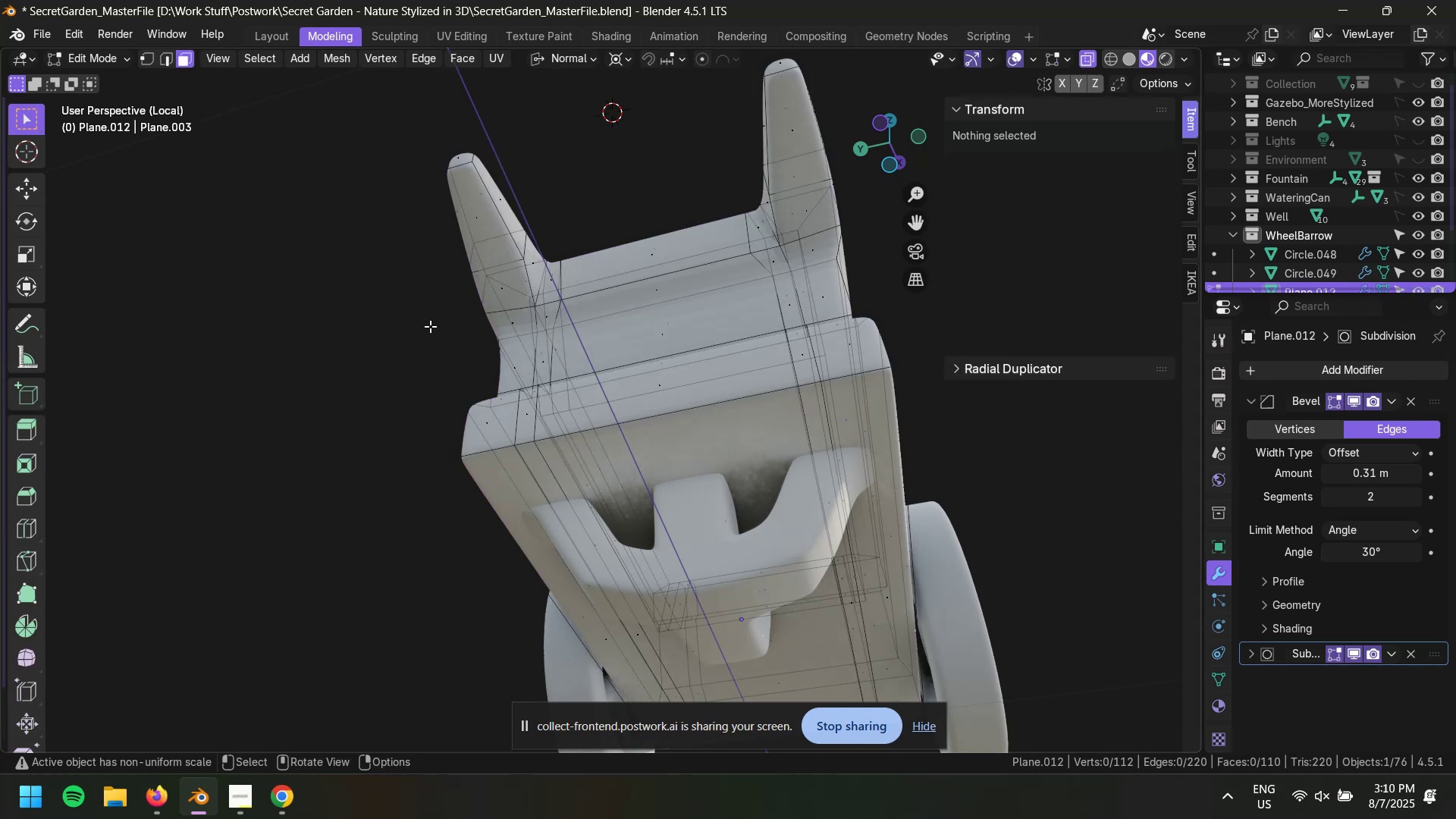 
key(Tab)
 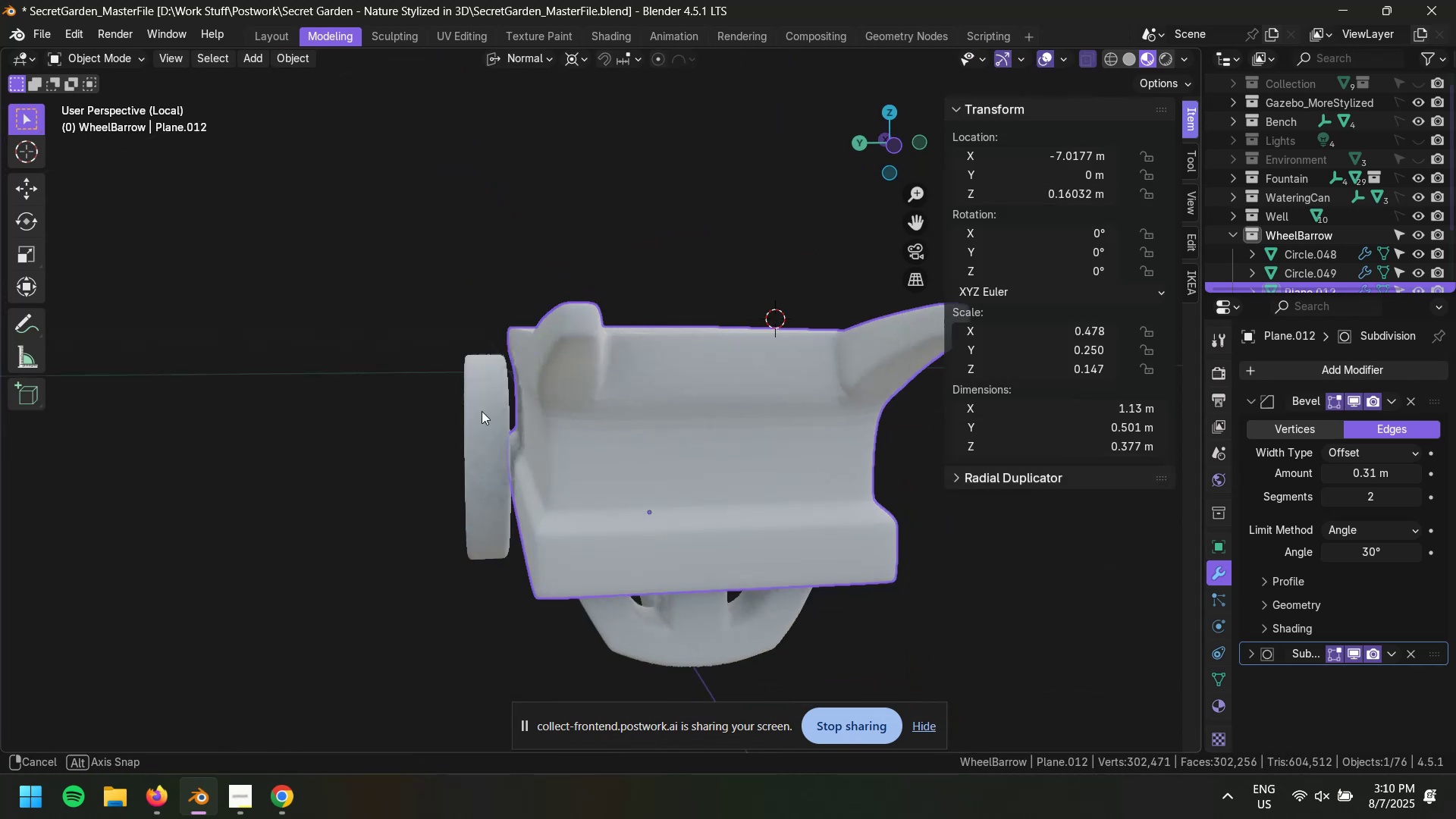 
key(Control+S)
 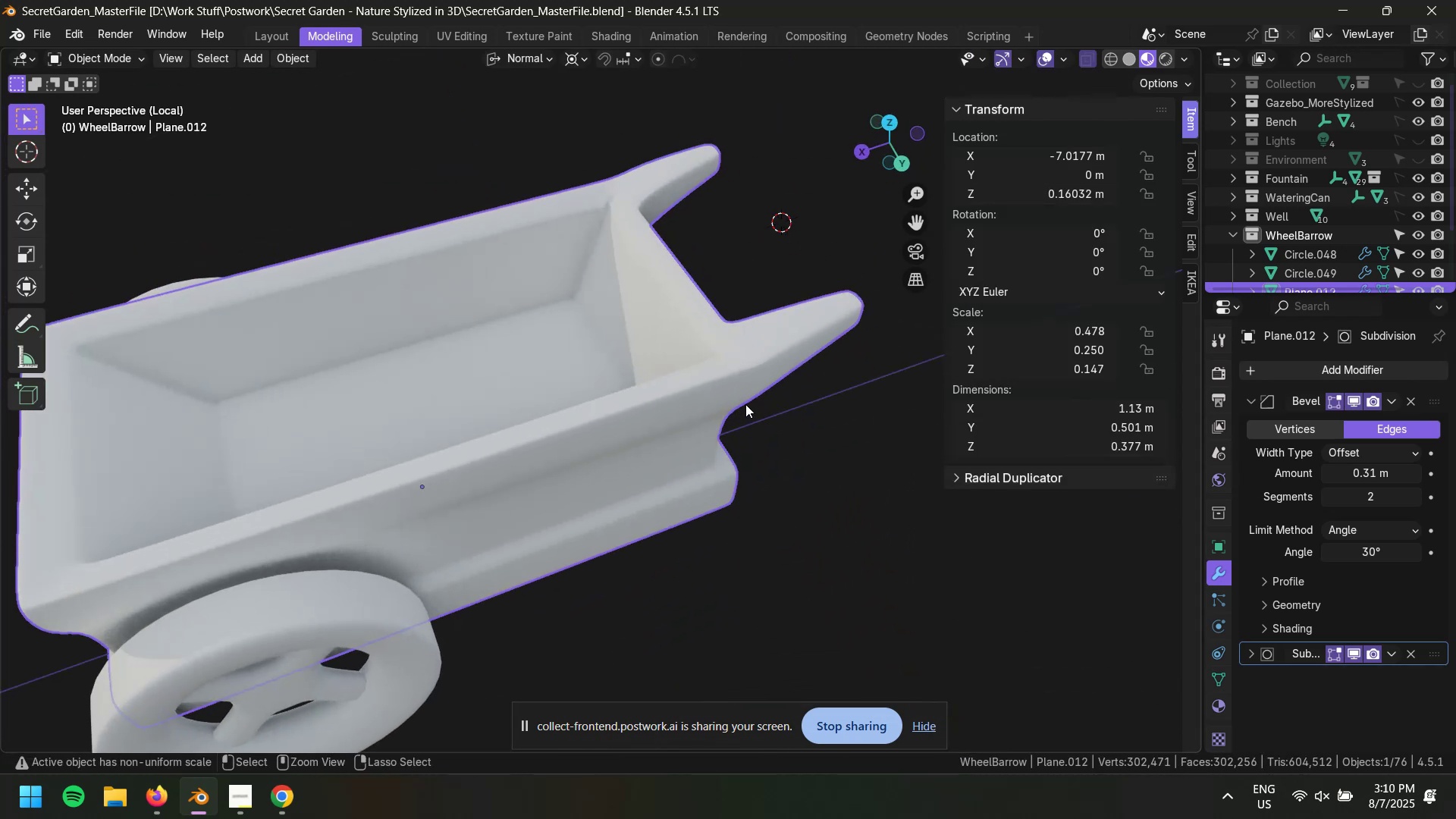 
scroll: coordinate [705, 411], scroll_direction: down, amount: 9.0
 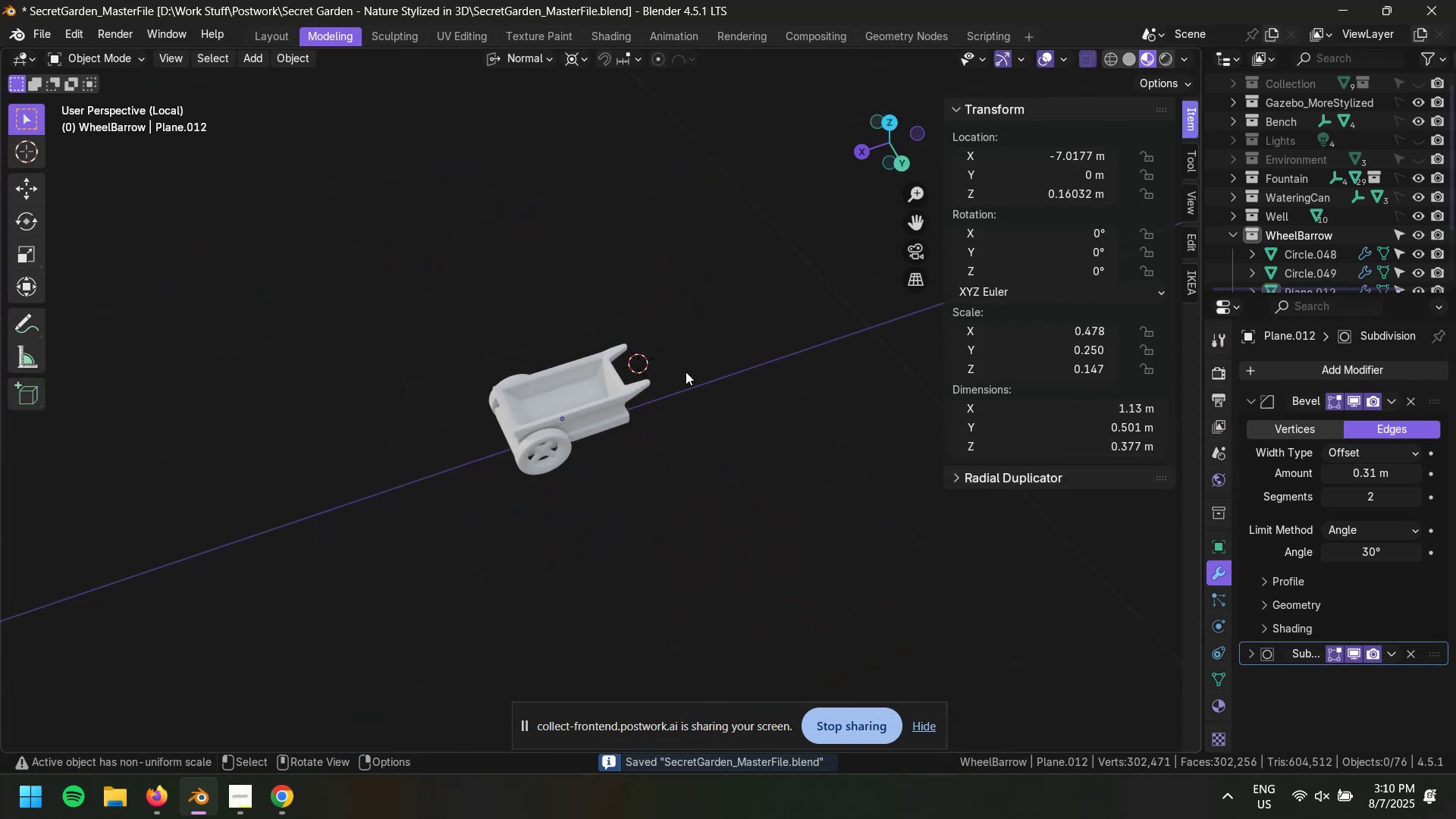 
key(Shift+ShiftRight)
 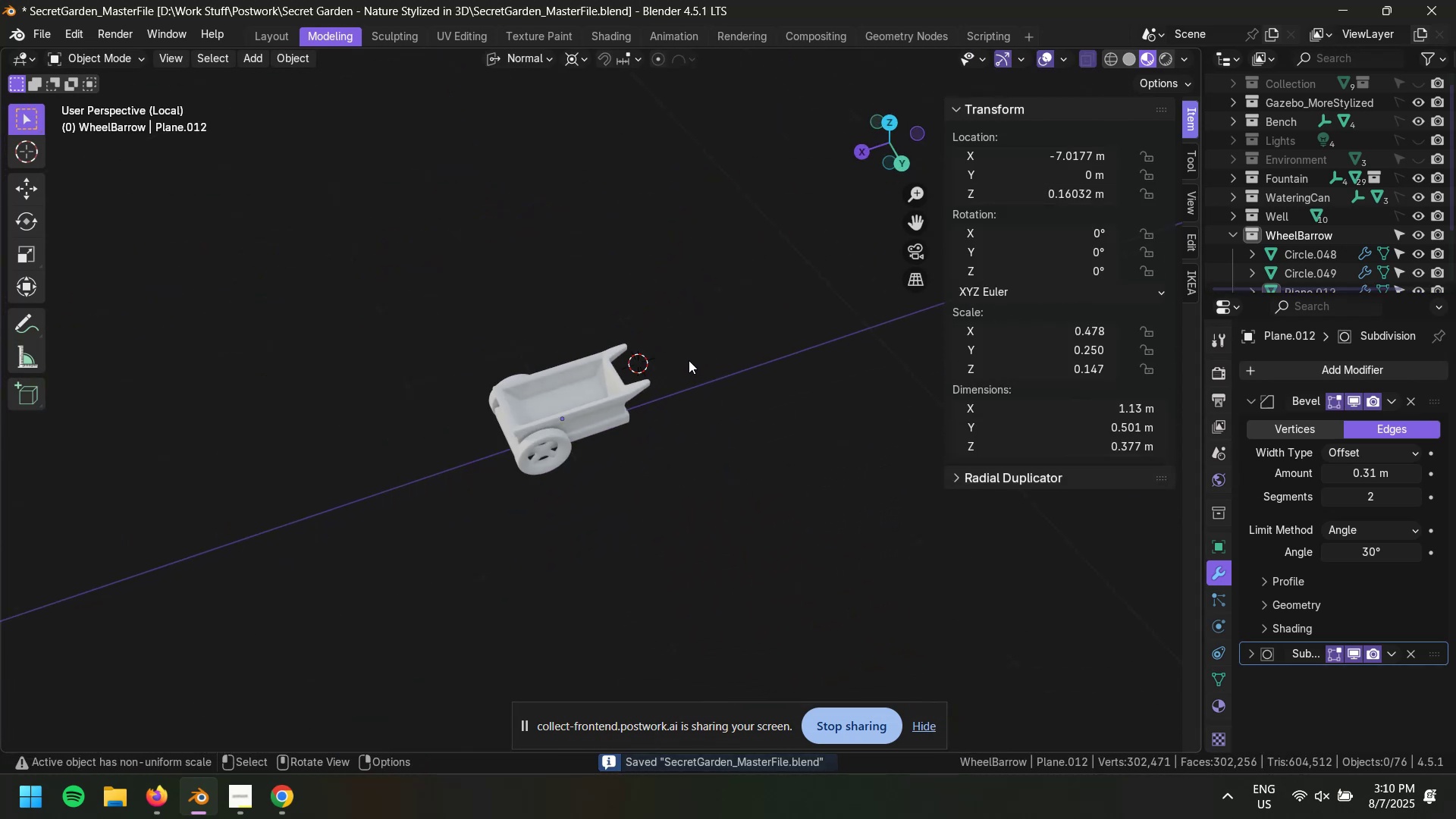 
key(Slash)
 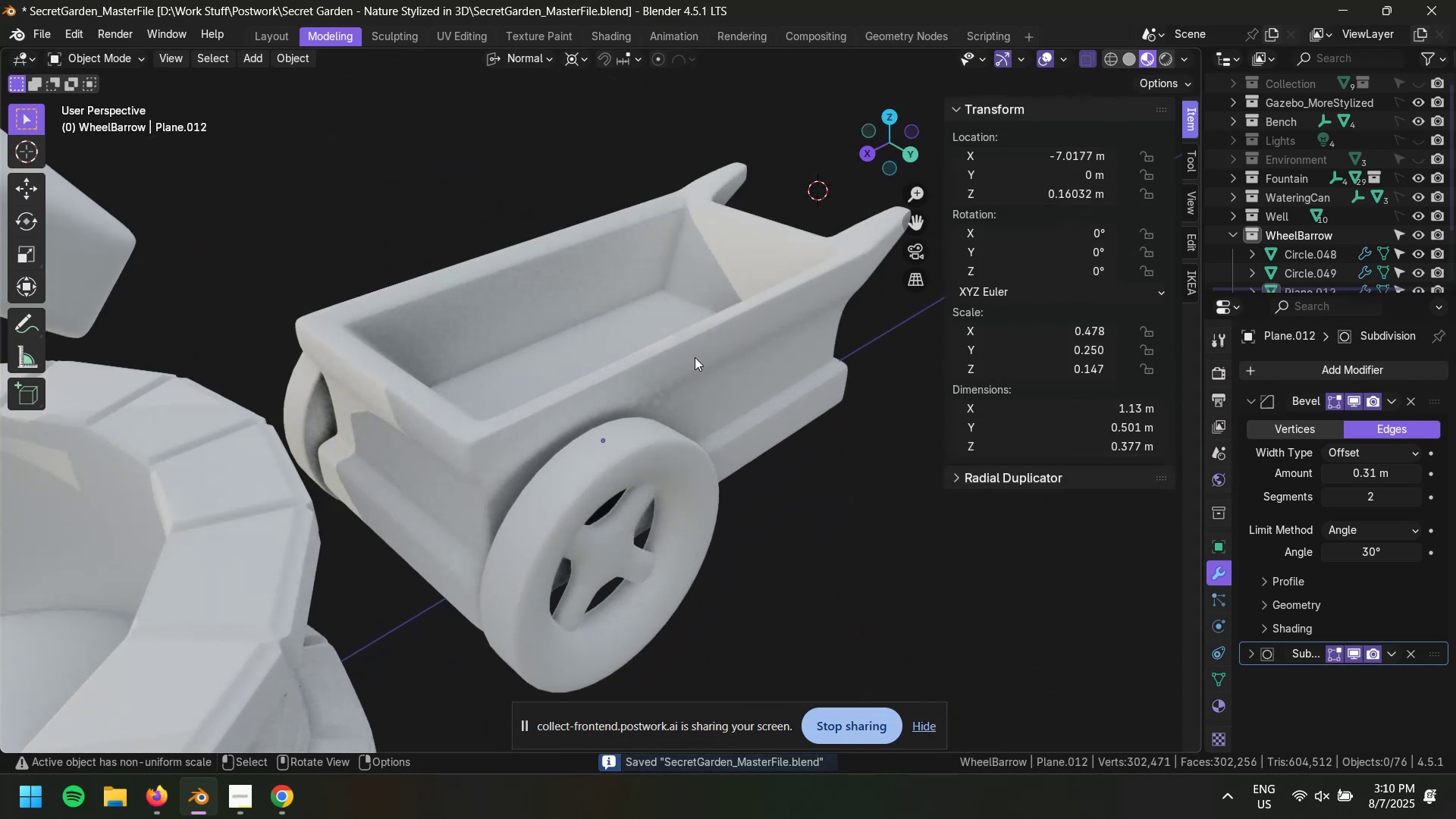 
scroll: coordinate [700, 361], scroll_direction: none, amount: 0.0
 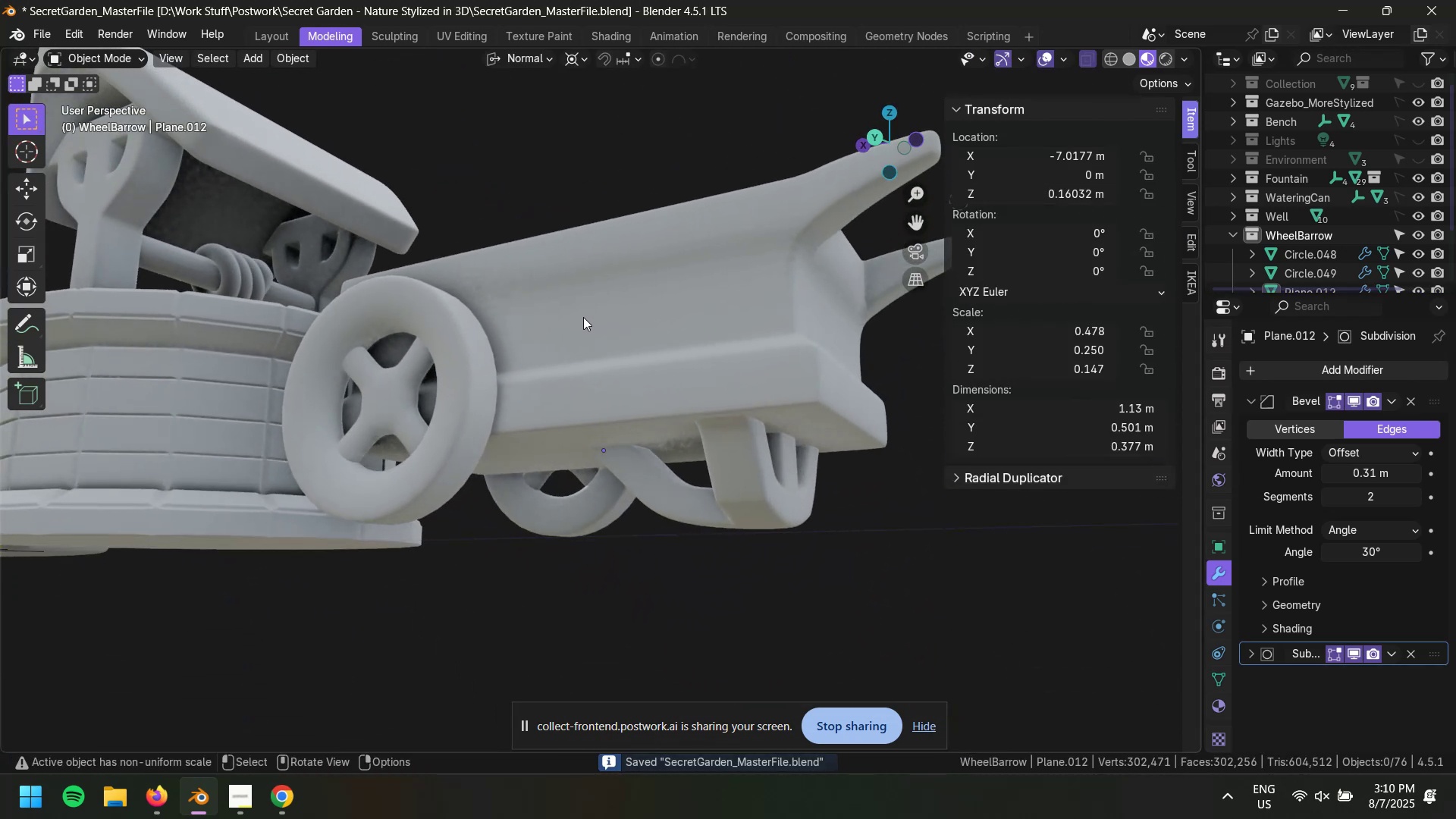 
key(Control+S)
 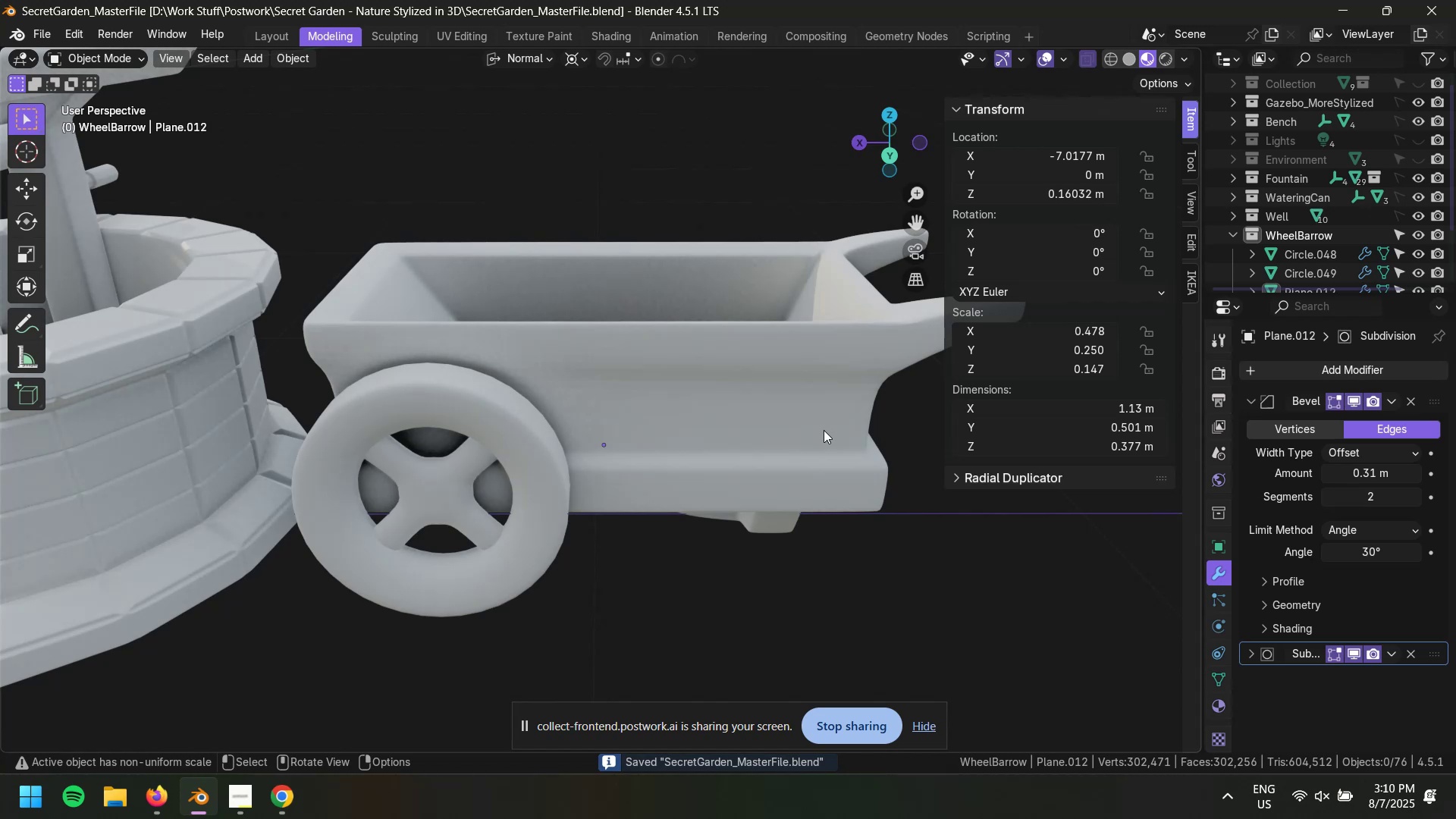 
scroll: coordinate [830, 435], scroll_direction: none, amount: 0.0
 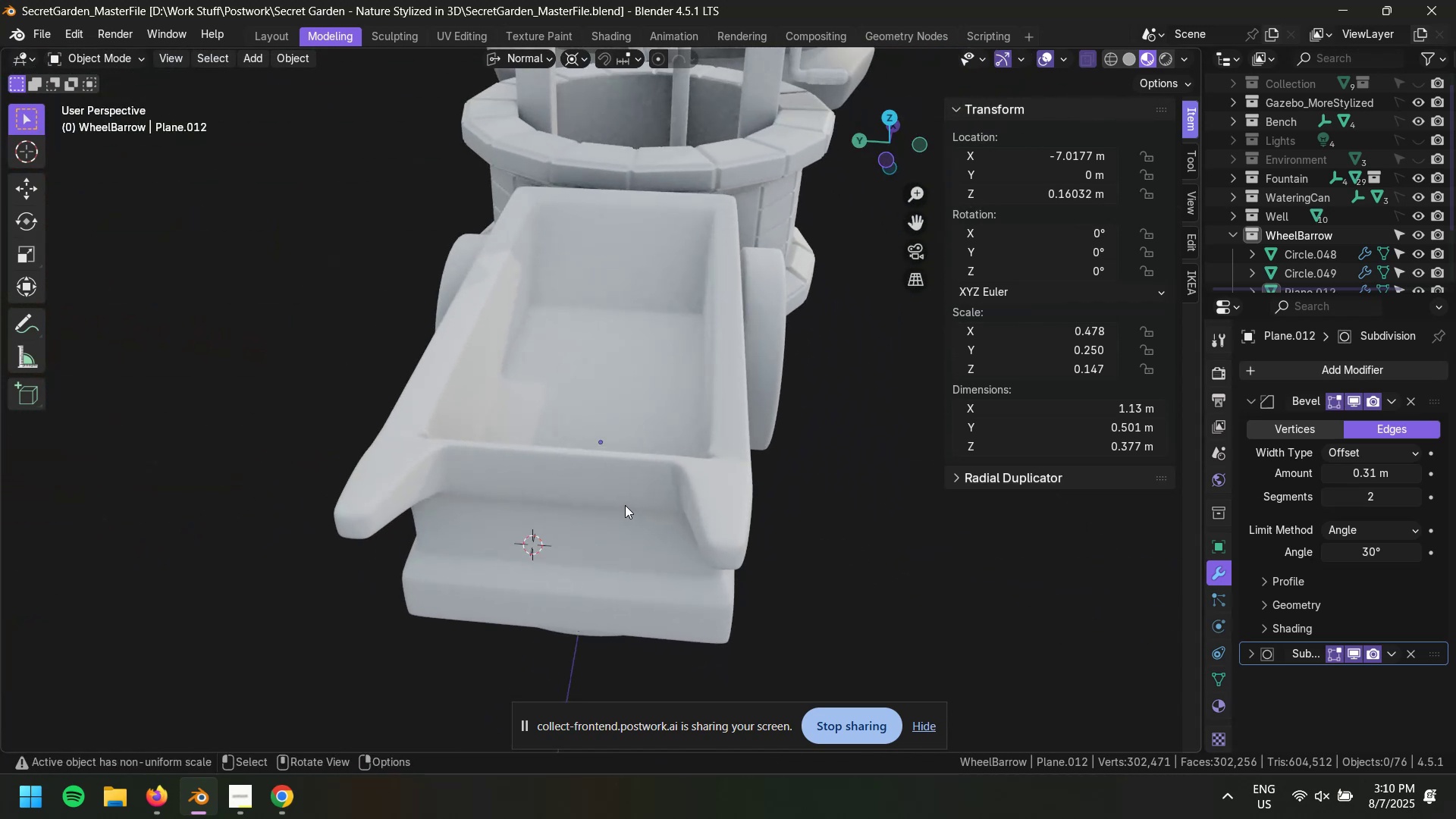 
key(Tab)
 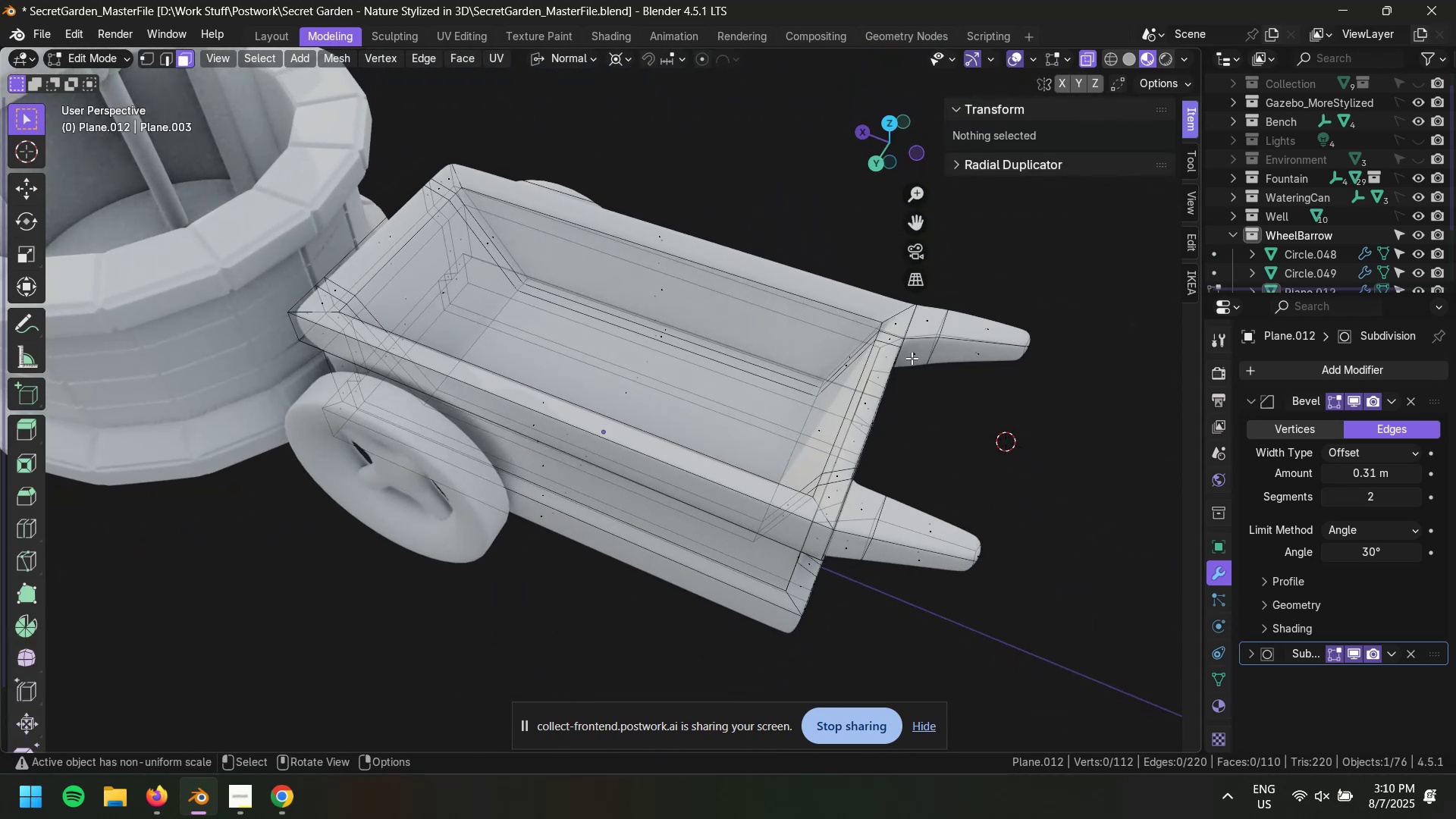 
left_click([866, 343])
 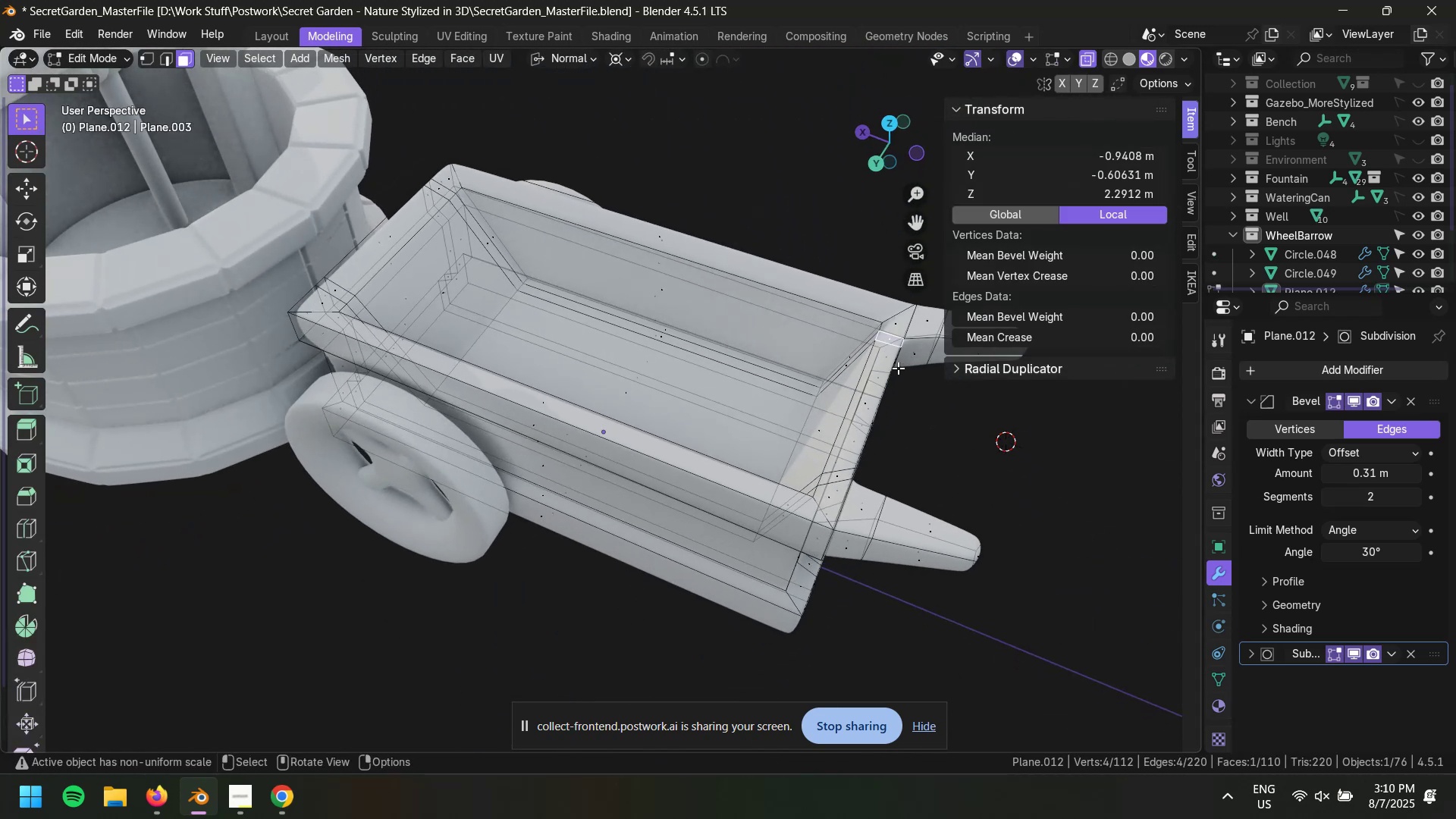 
key(2)
 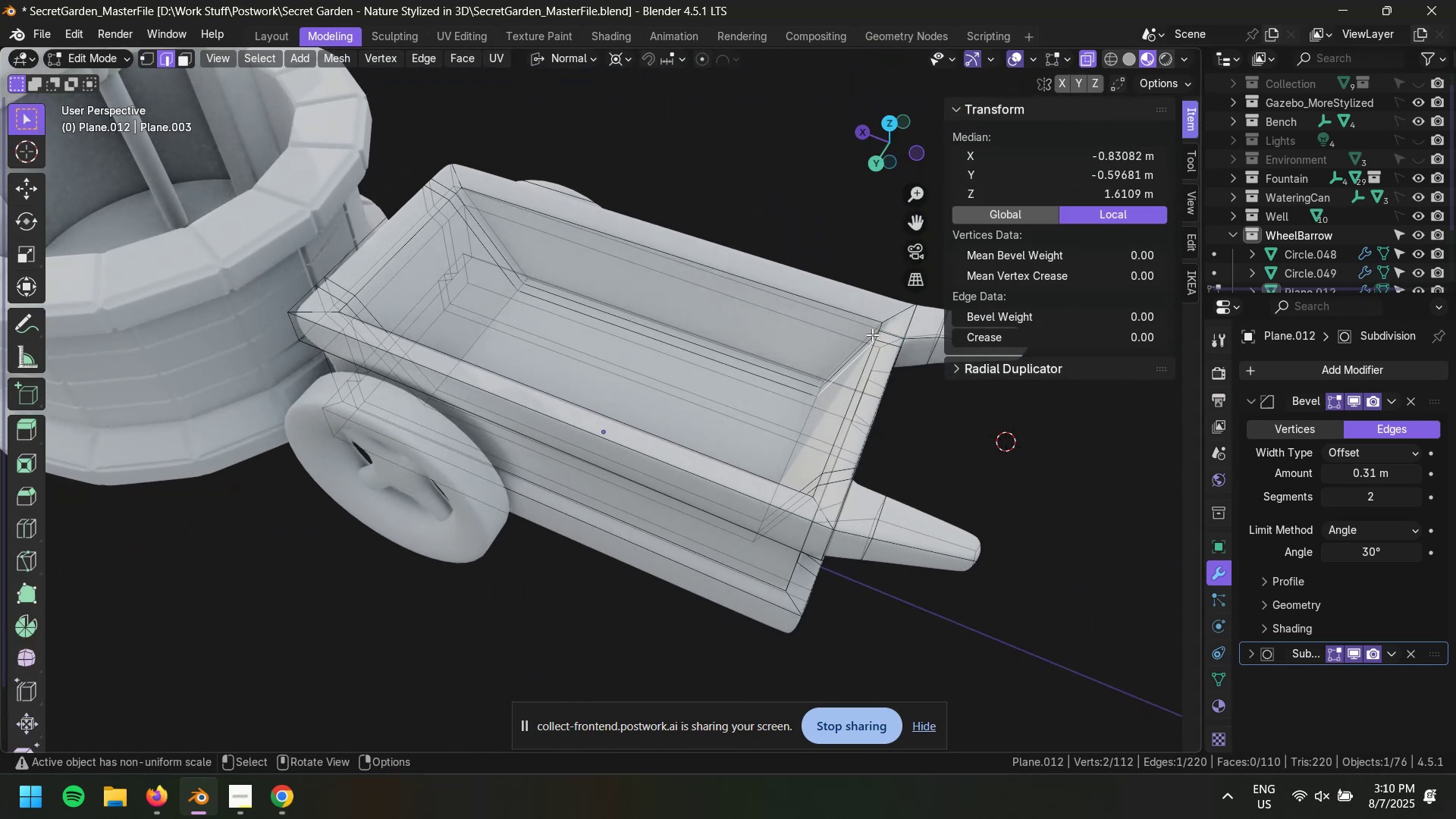 
double_click([872, 334])
 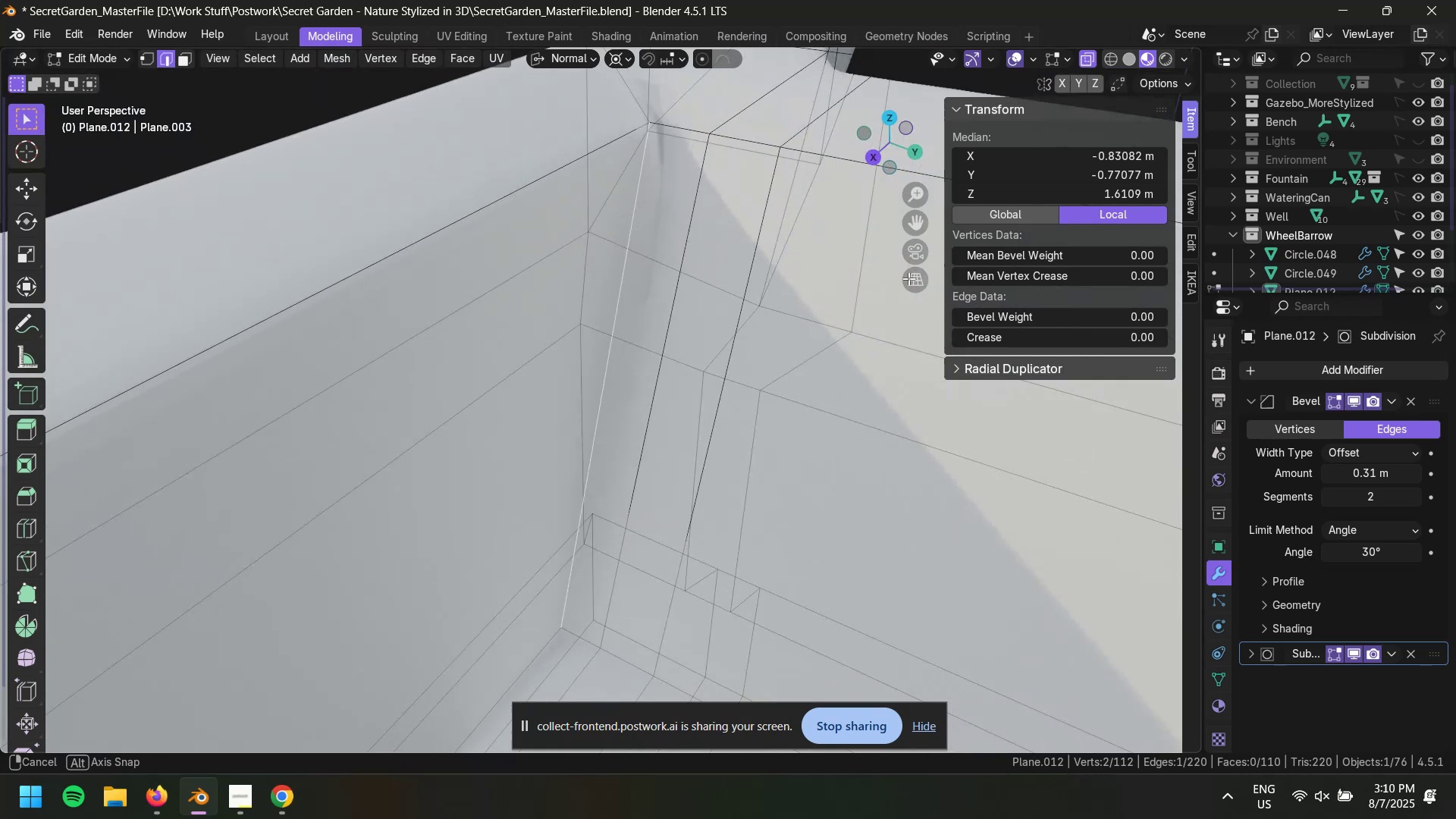 
scroll: coordinate [783, 269], scroll_direction: down, amount: 4.0
 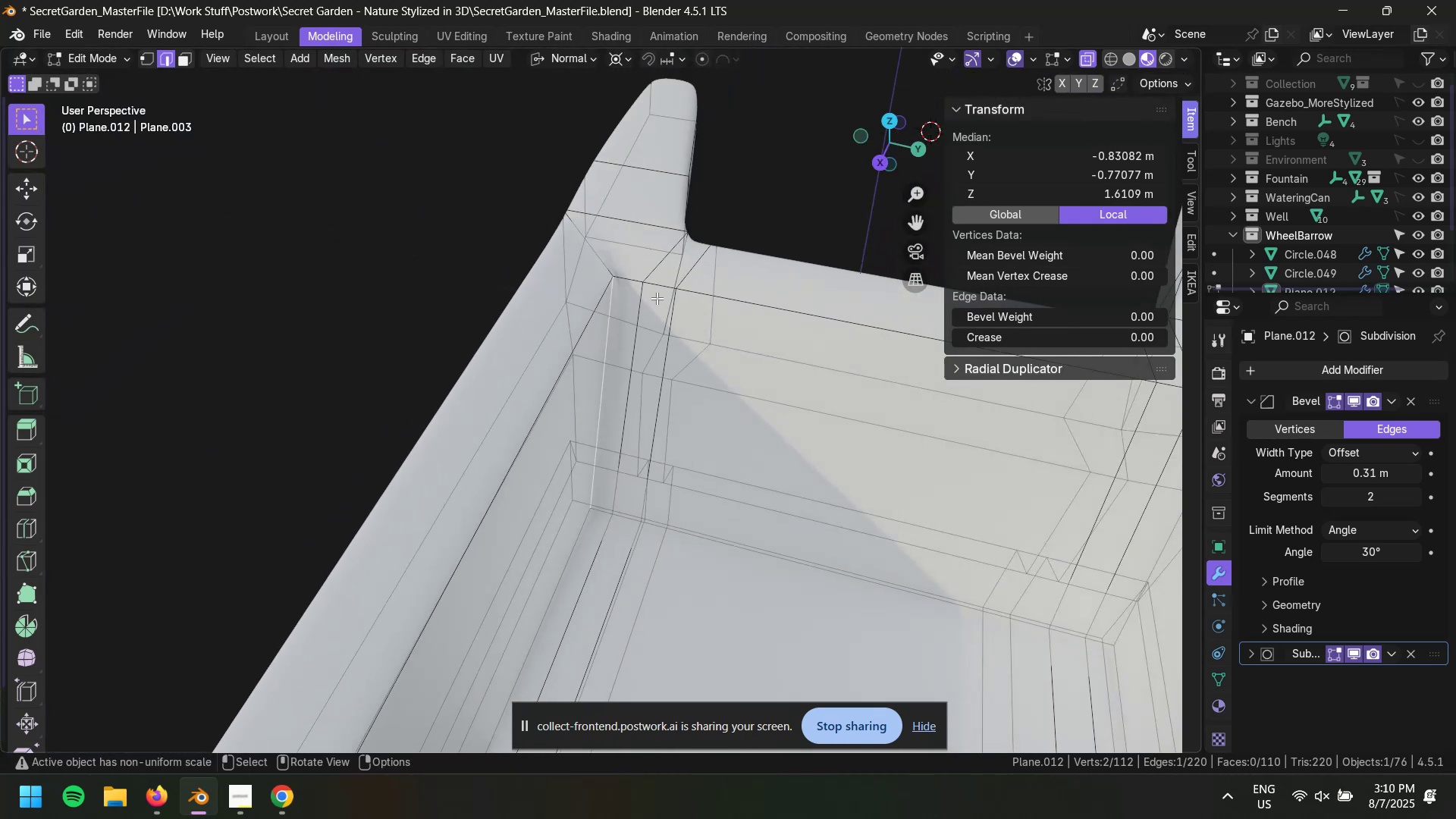 
key(1)
 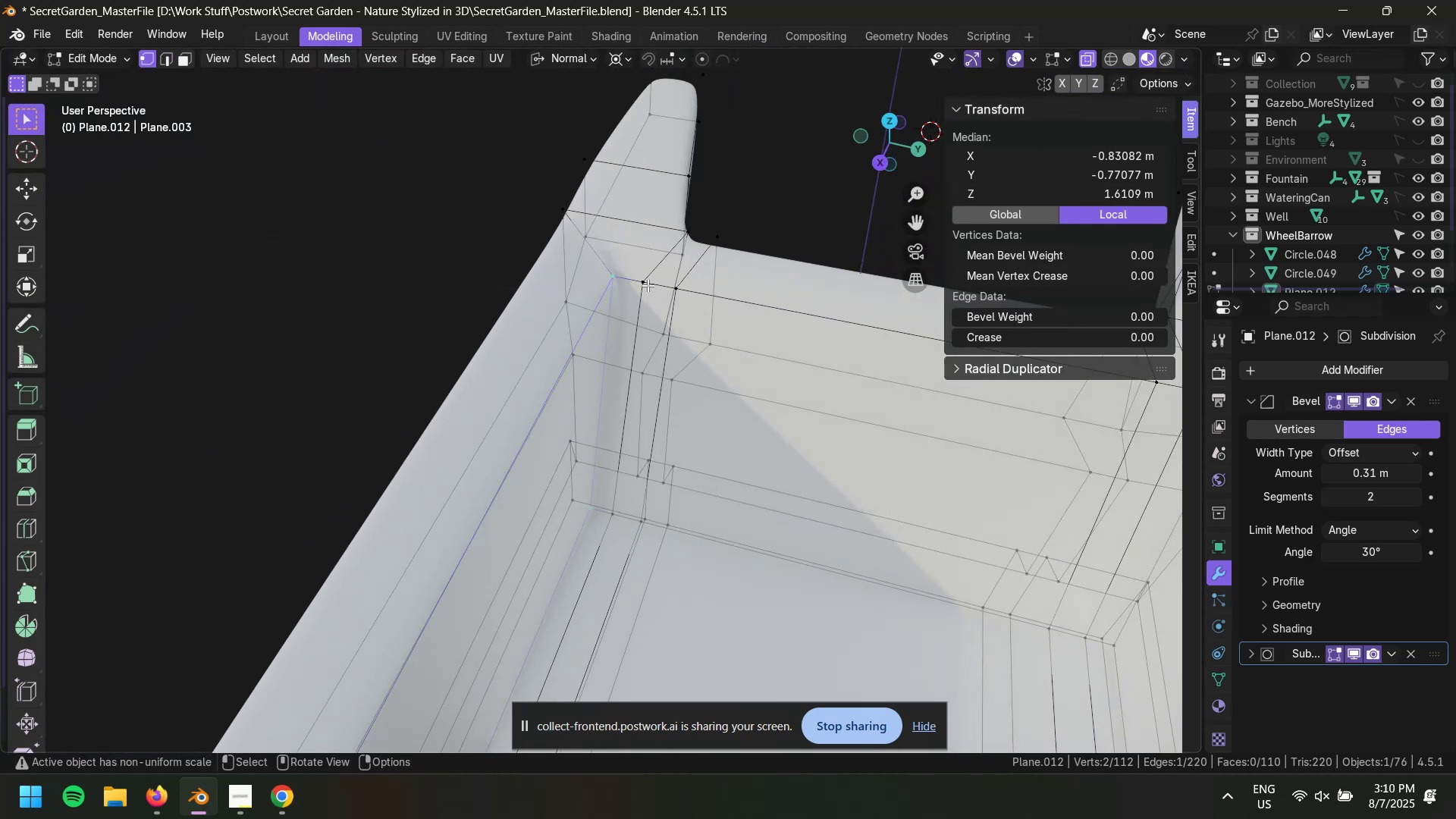 
left_click([645, 284])
 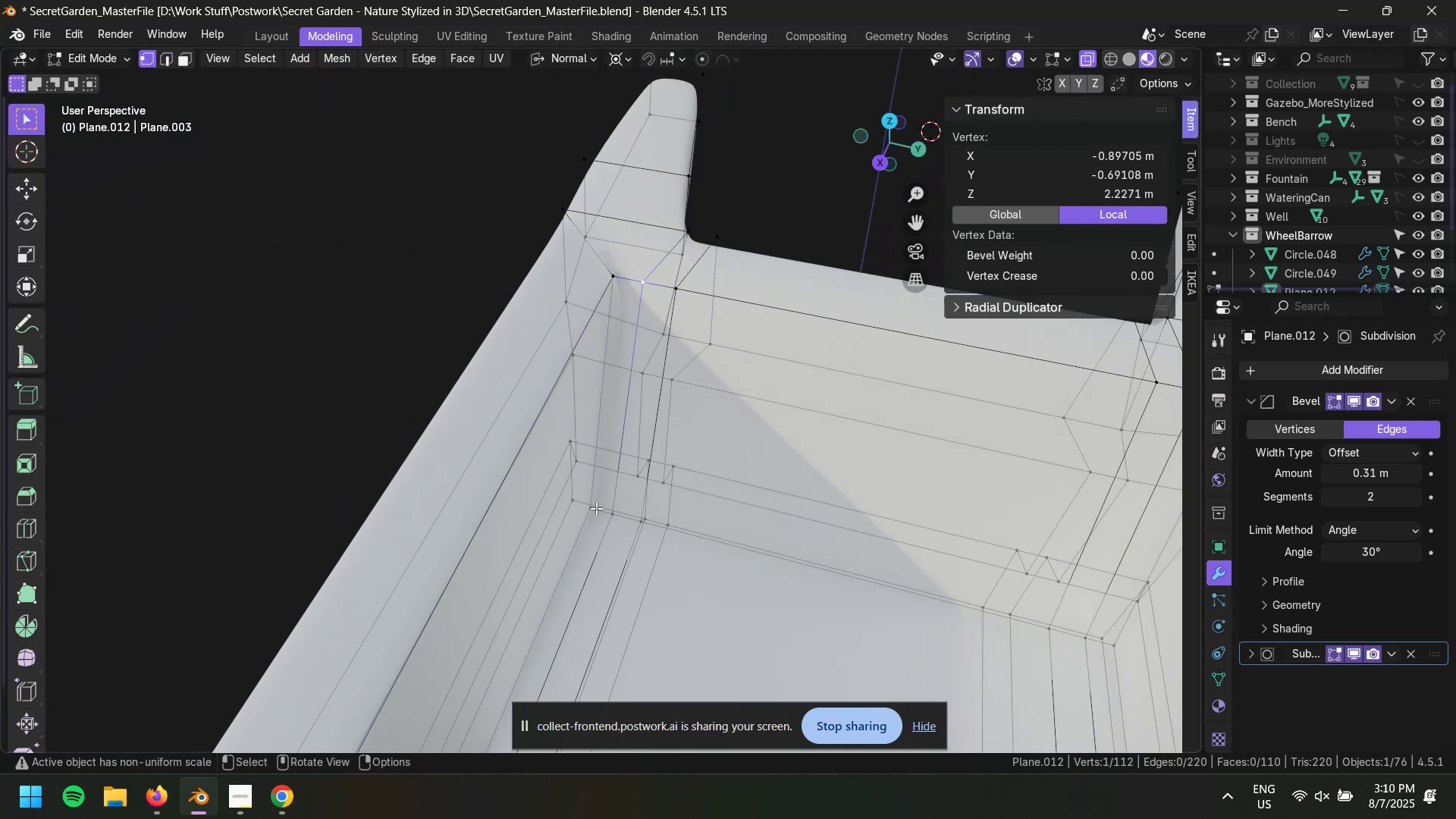 
hold_key(key=ShiftLeft, duration=0.35)
left_click([589, 508])
 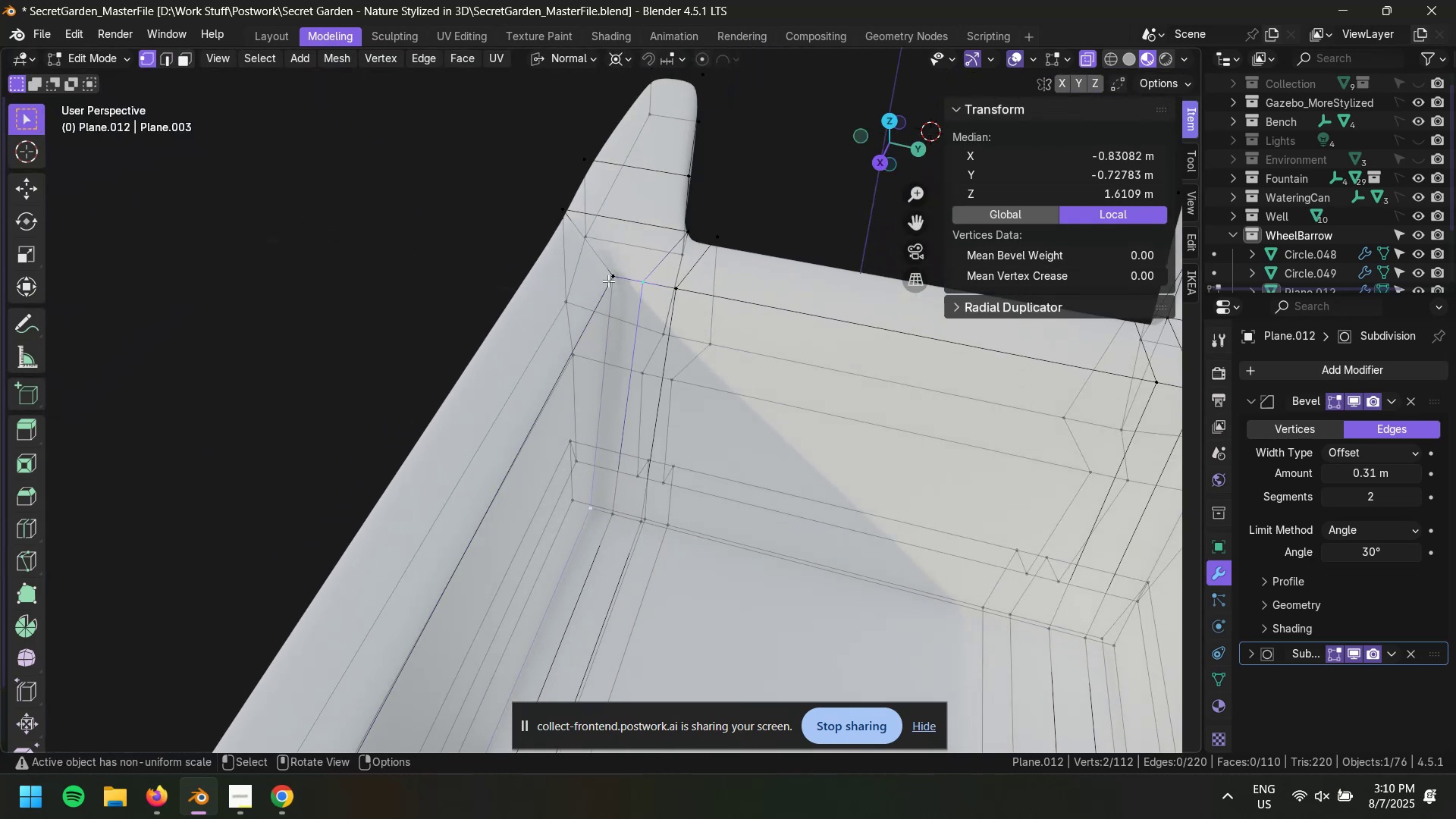 
hold_key(key=ShiftLeft, duration=0.35)
left_click([613, 278])
 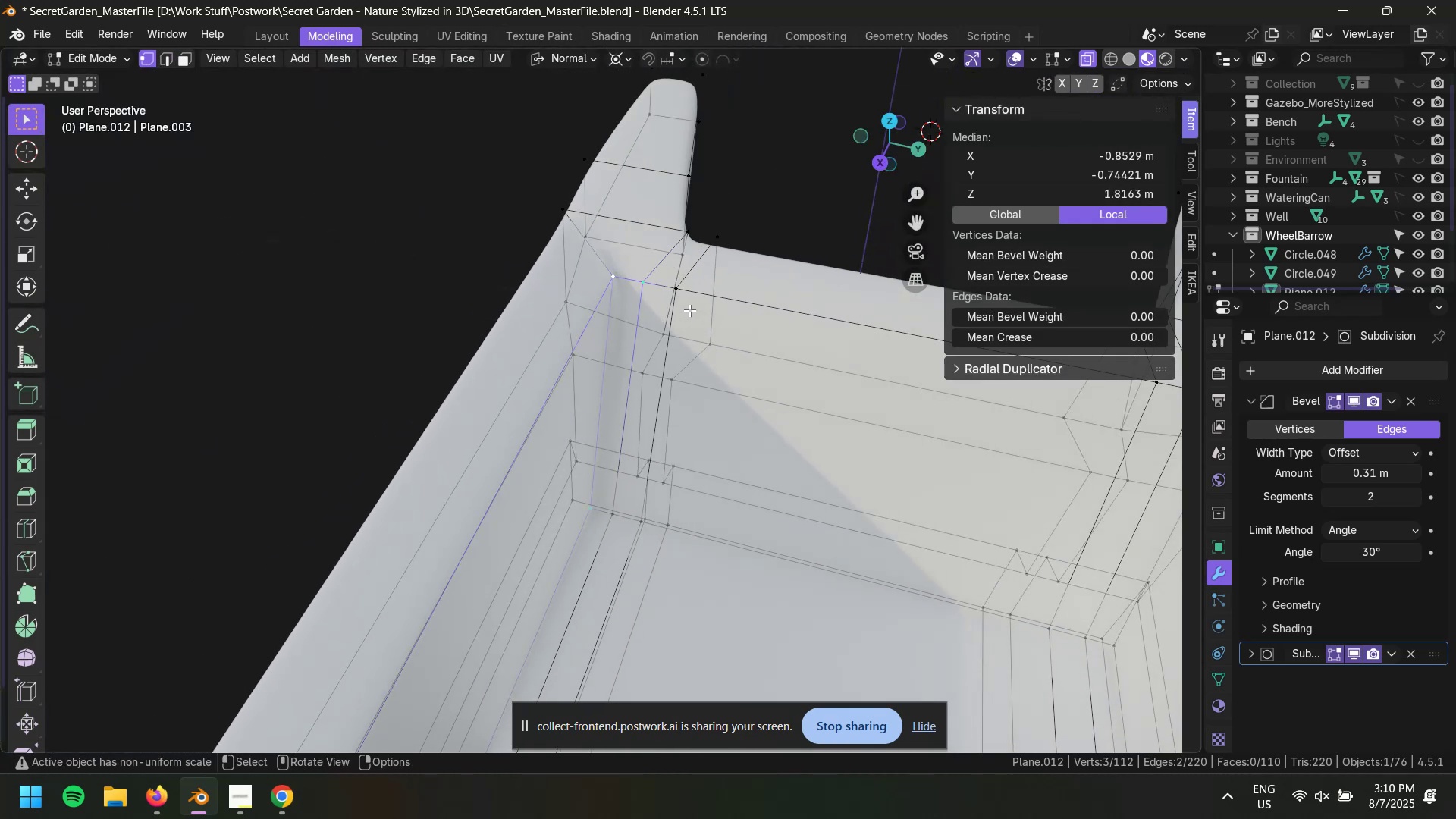 
hold_key(key=ShiftLeft, duration=0.84)
left_click([676, 291])
 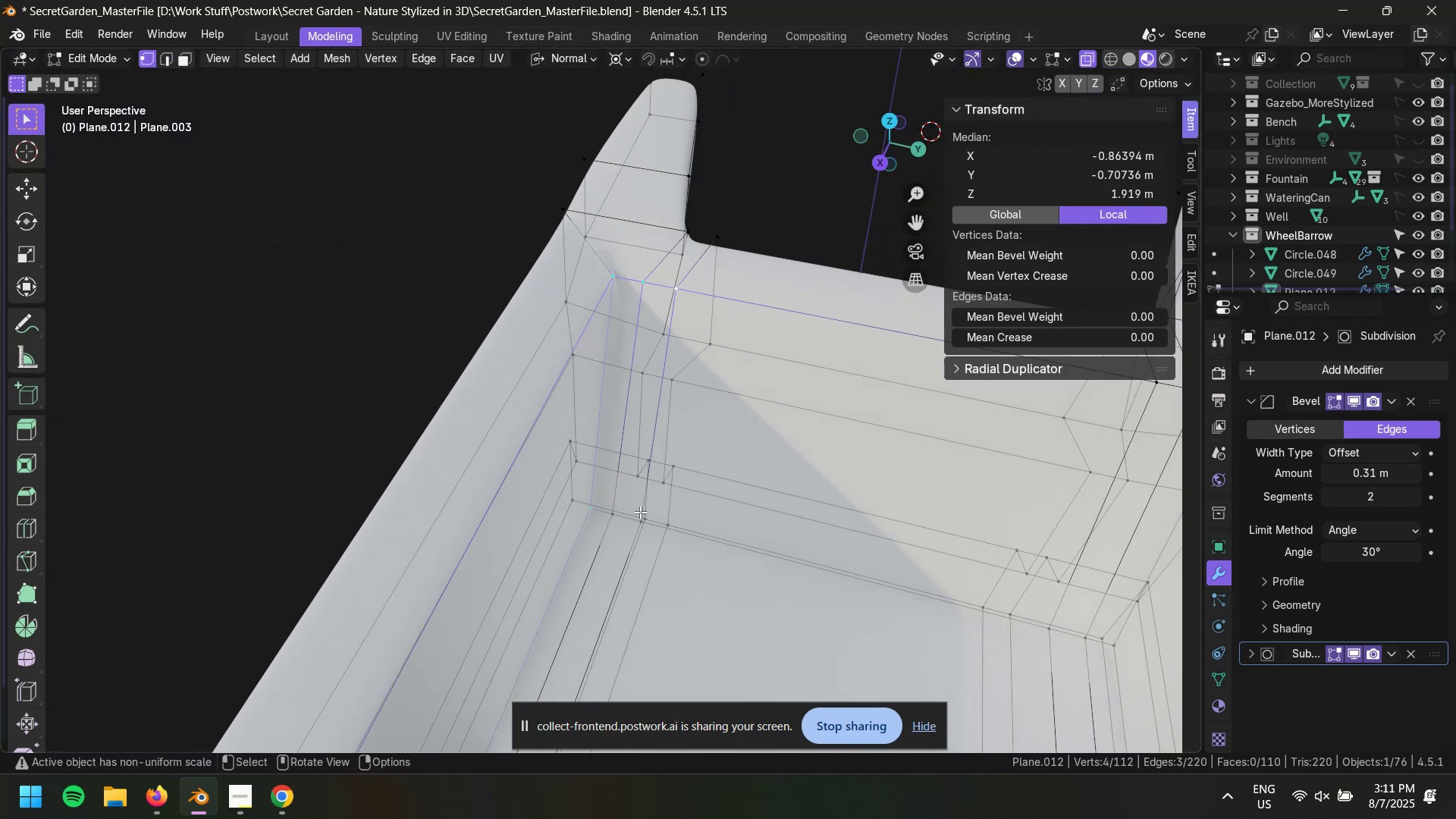 
hold_key(key=ShiftLeft, duration=0.86)
left_click([641, 520])
 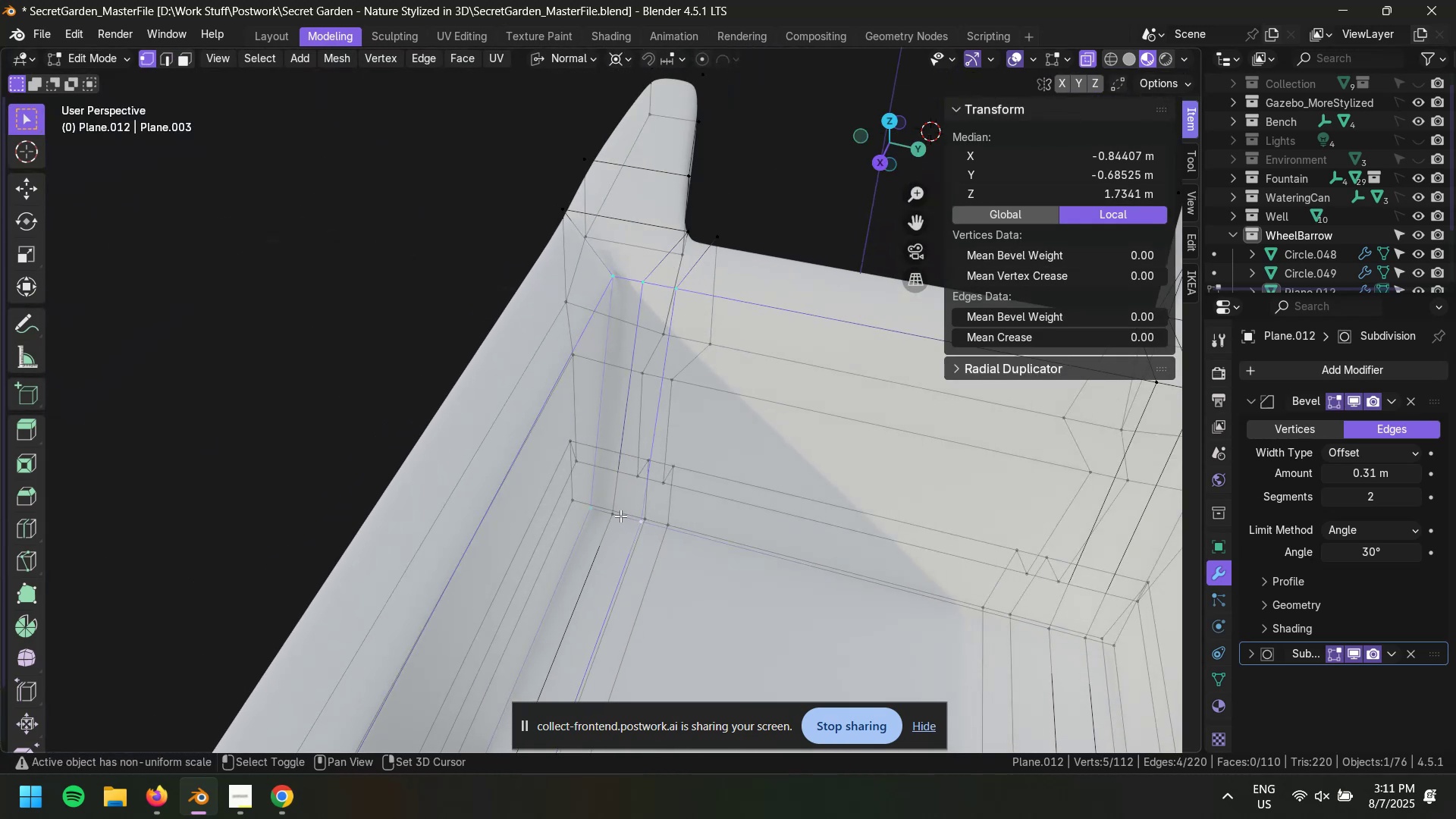 
left_click([614, 516])
 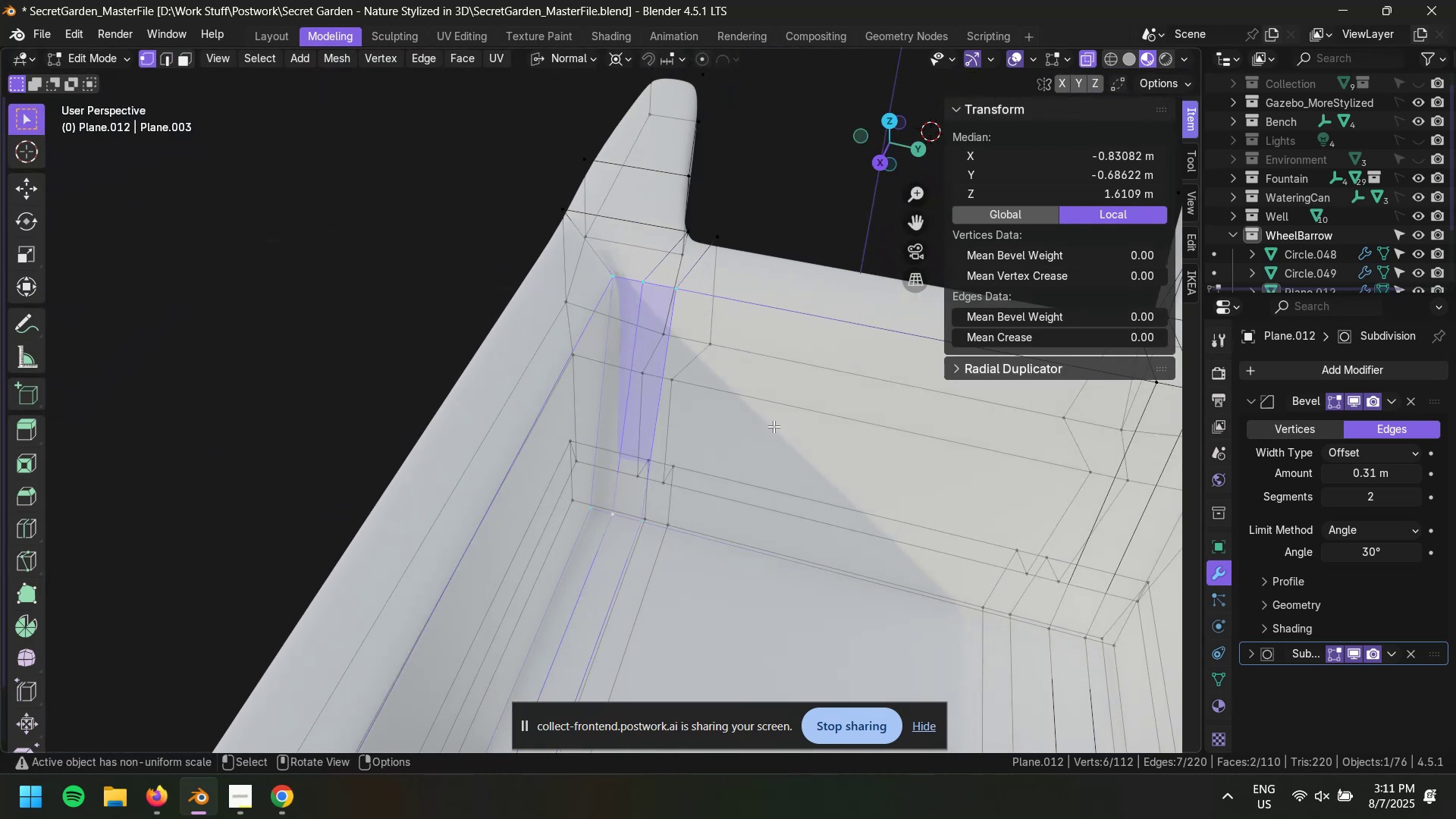 
hold_key(key=ShiftLeft, duration=0.92)
 